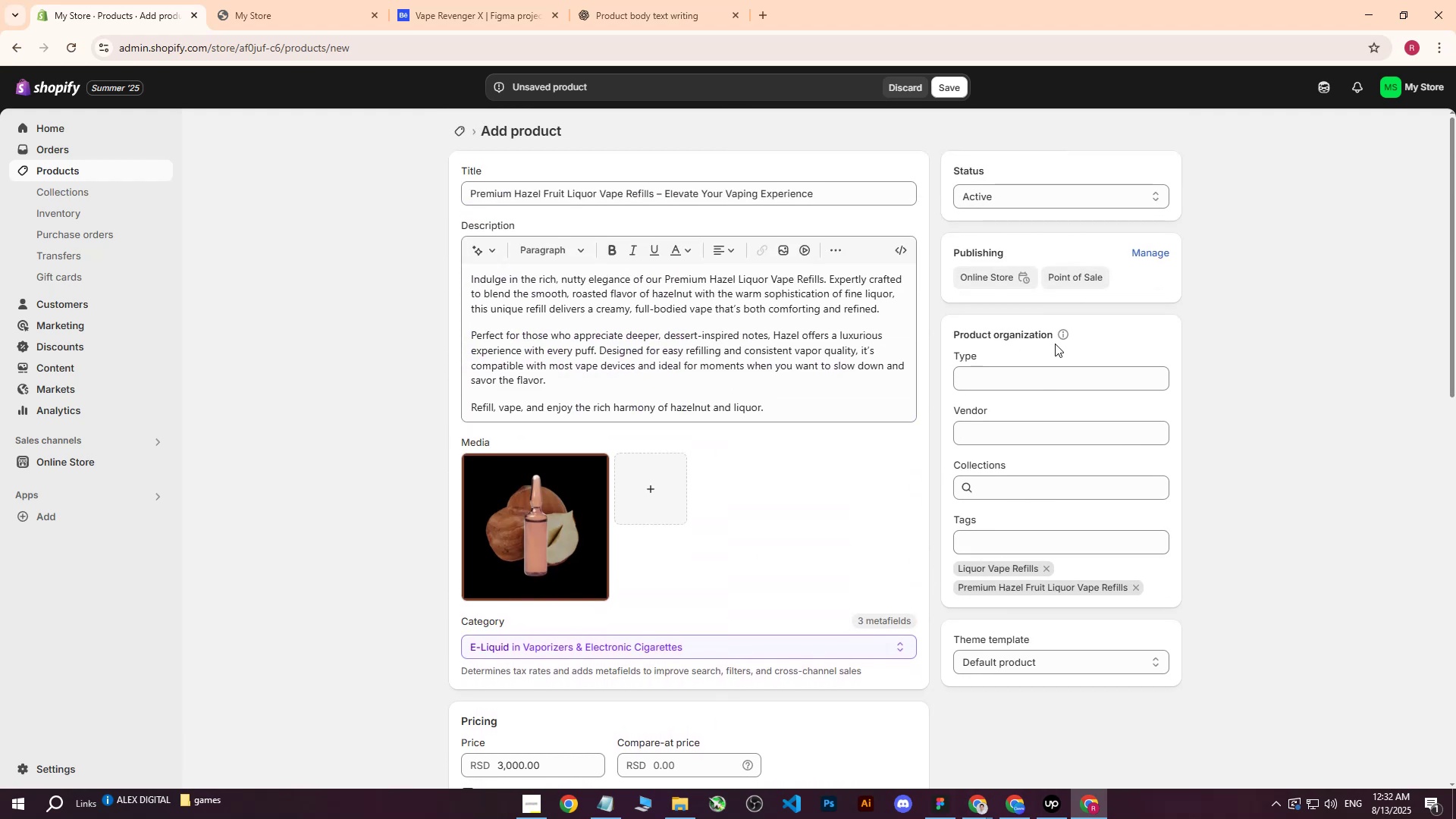 
wait(11.25)
 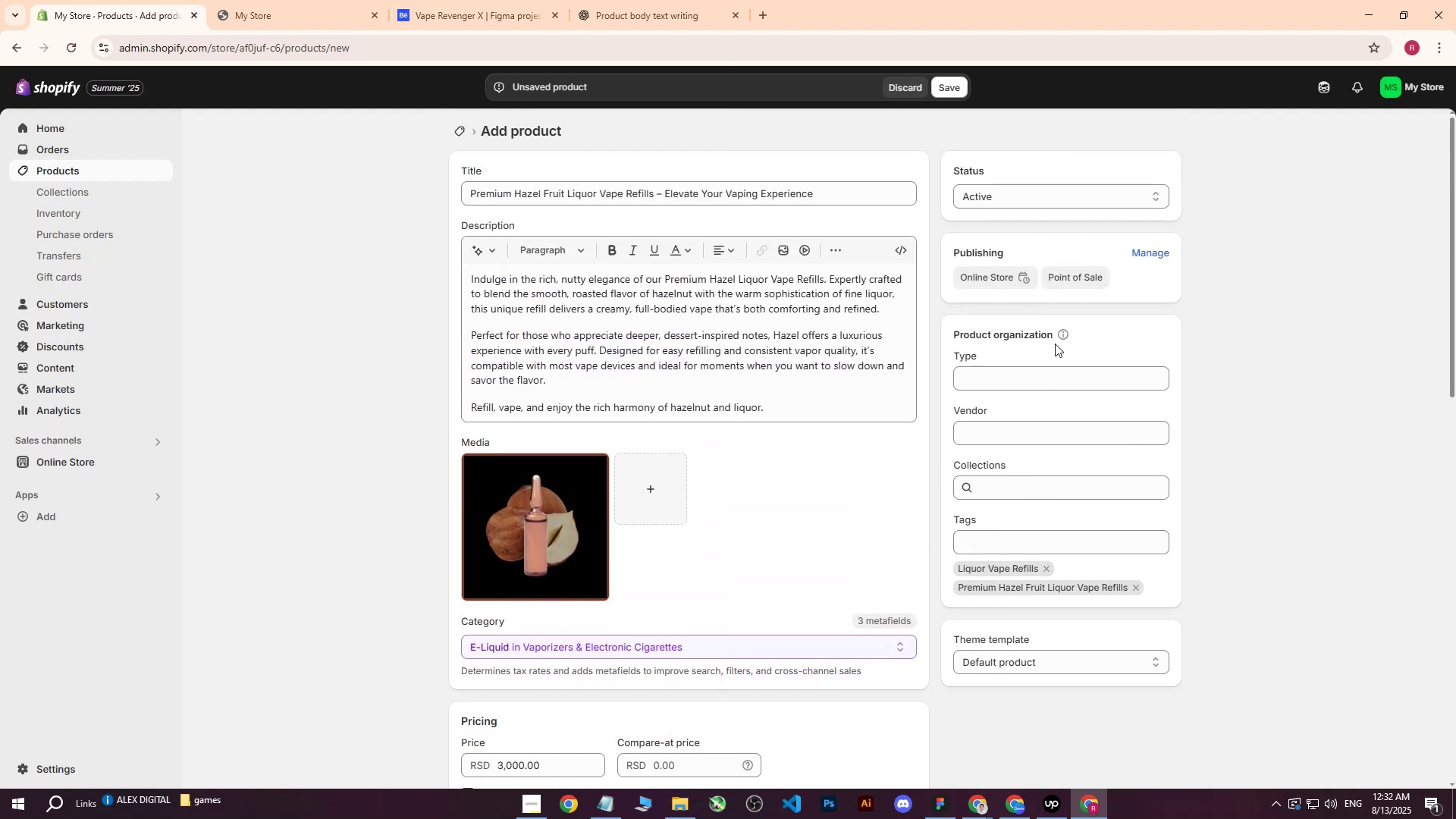 
scroll: coordinate [738, 535], scroll_direction: down, amount: 7.0
 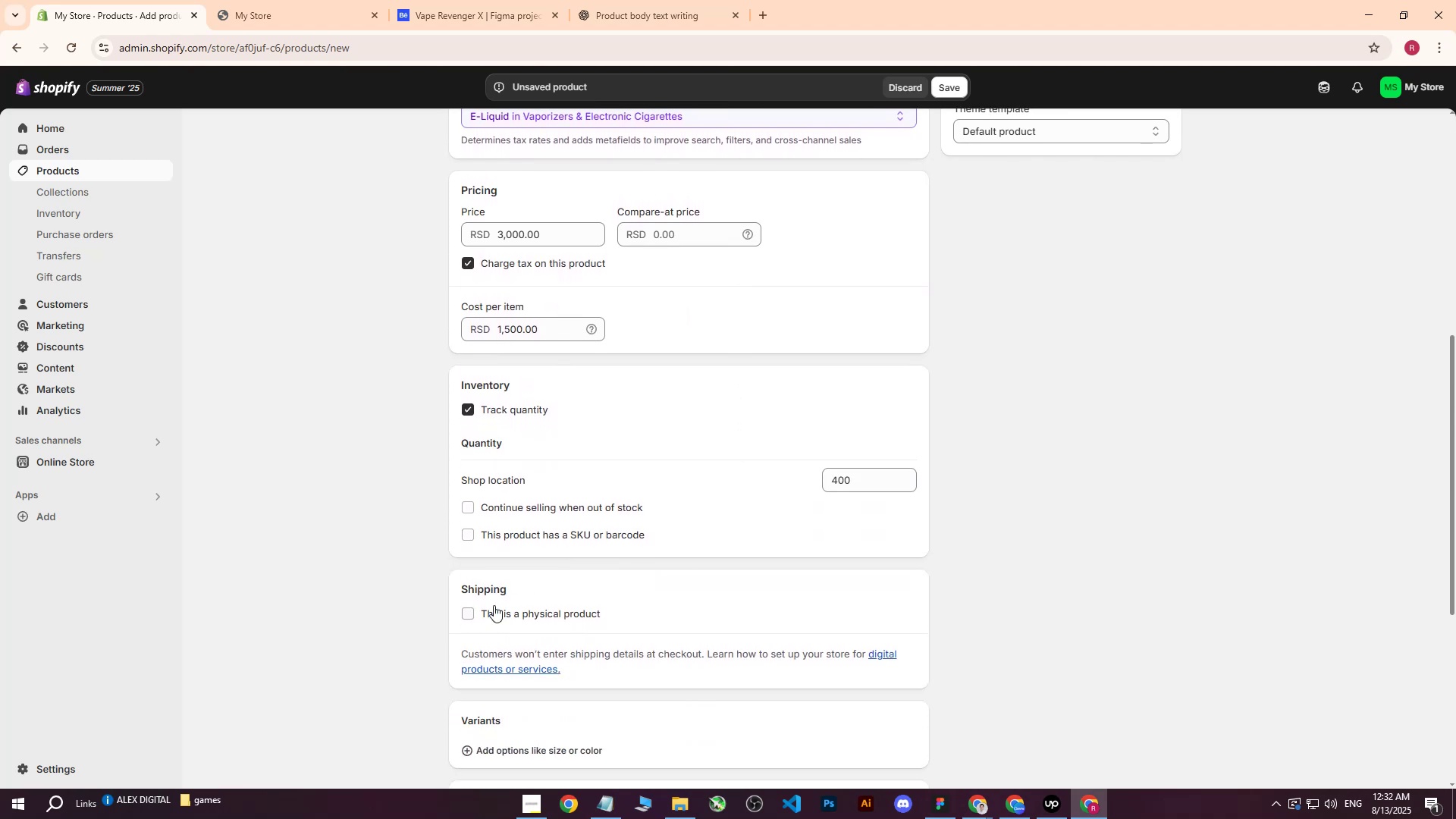 
left_click([472, 620])
 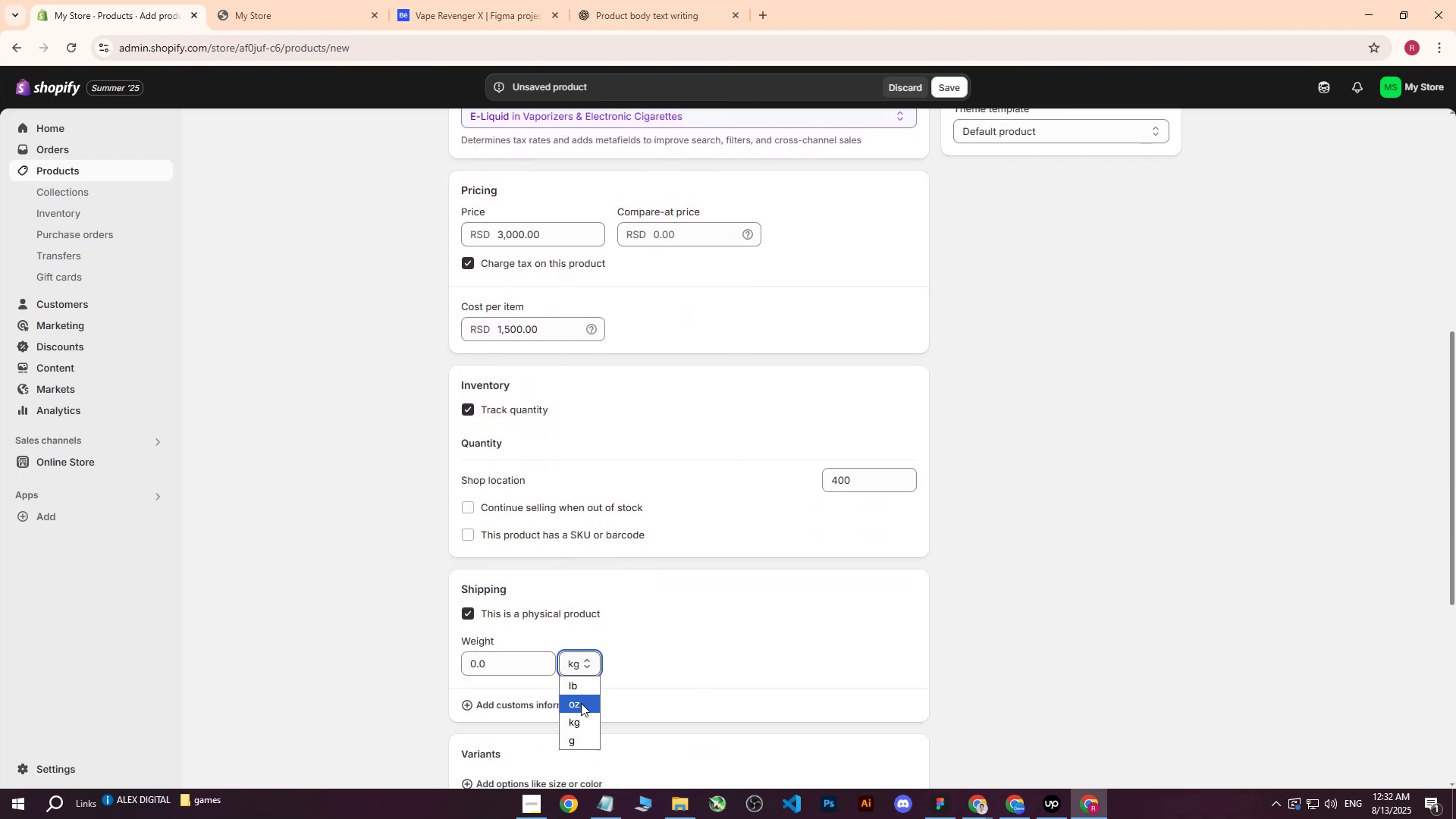 
double_click([564, 740])
 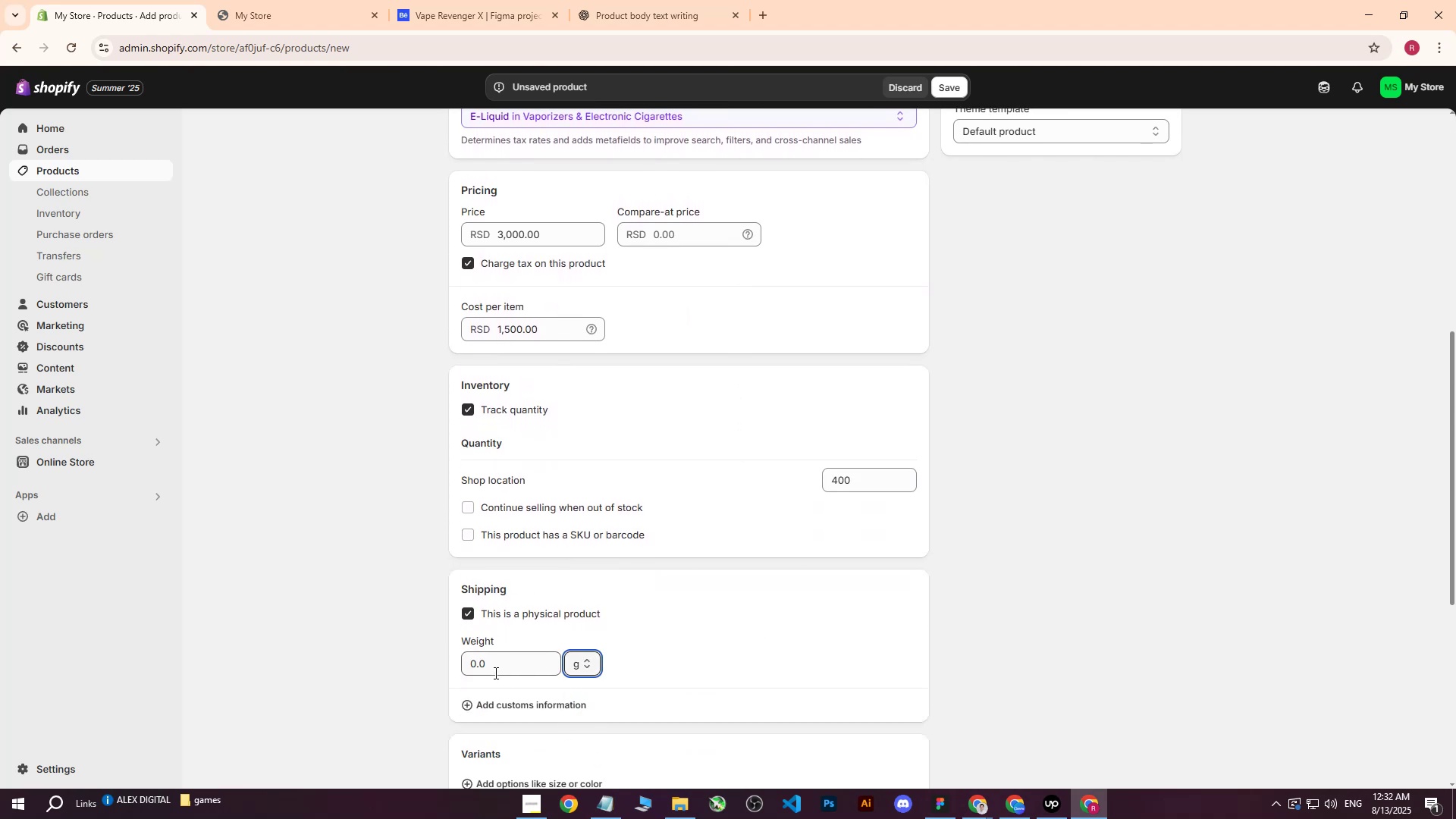 
triple_click([494, 672])
 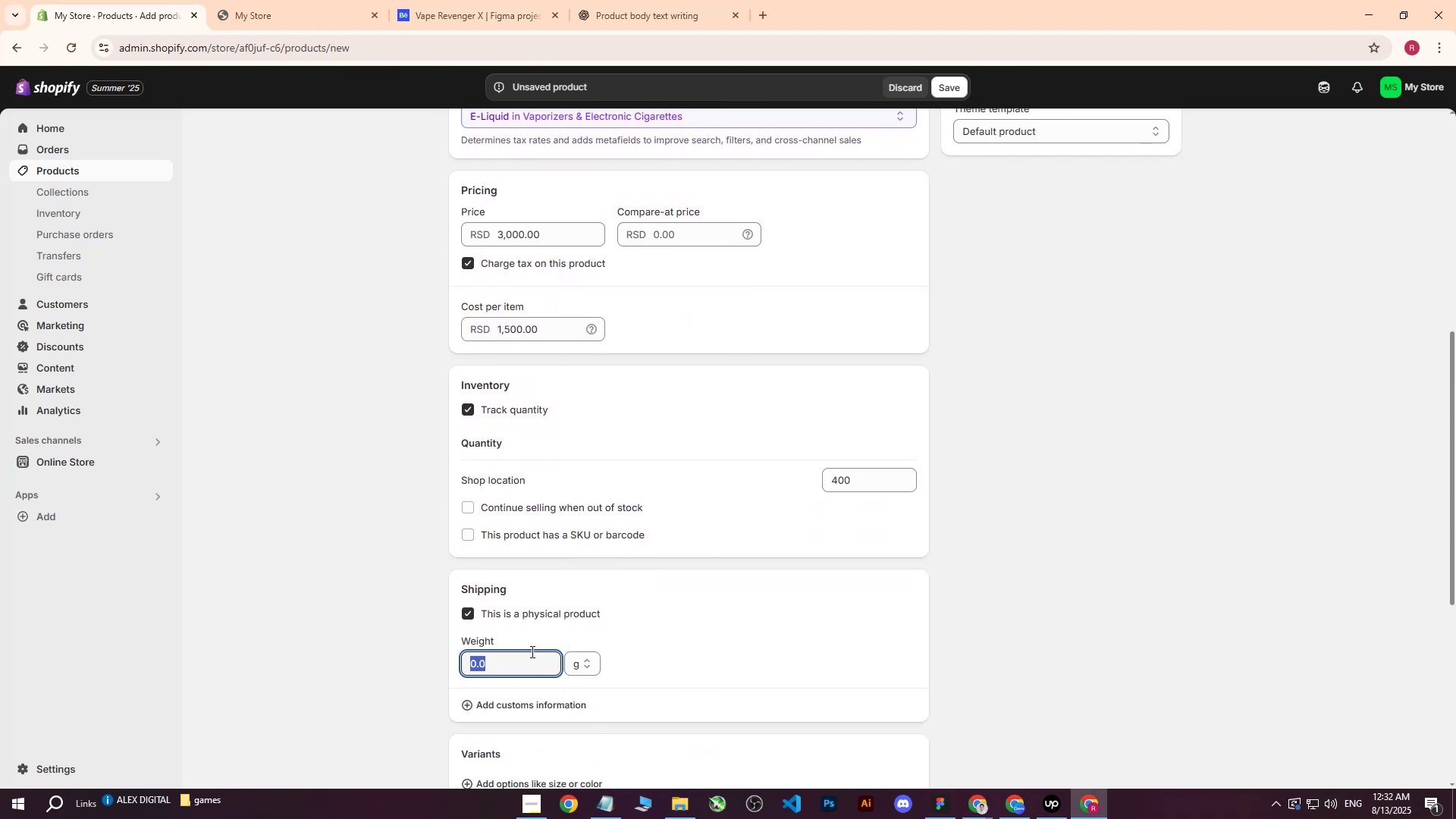 
type(100)
 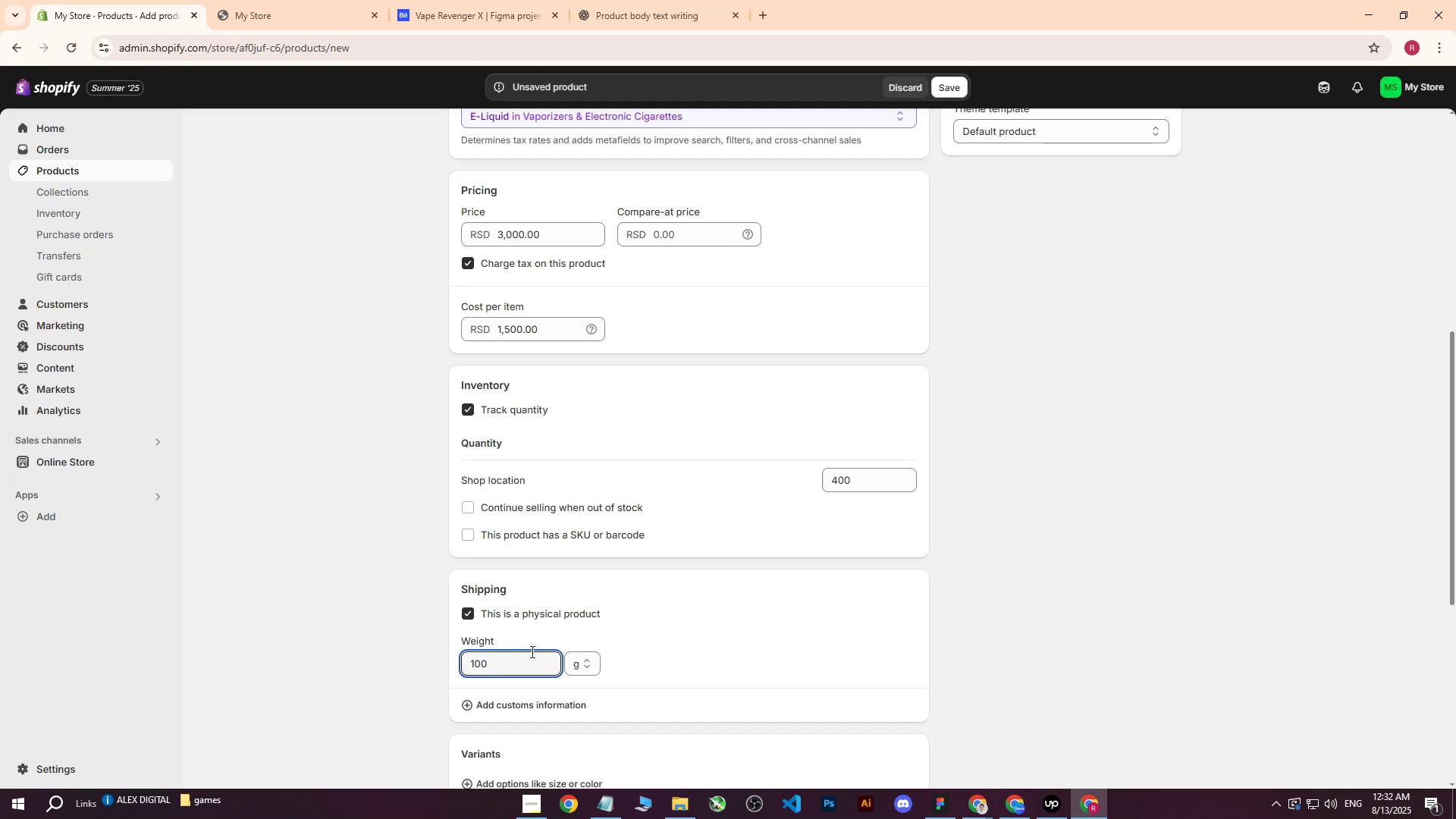 
left_click([372, 544])
 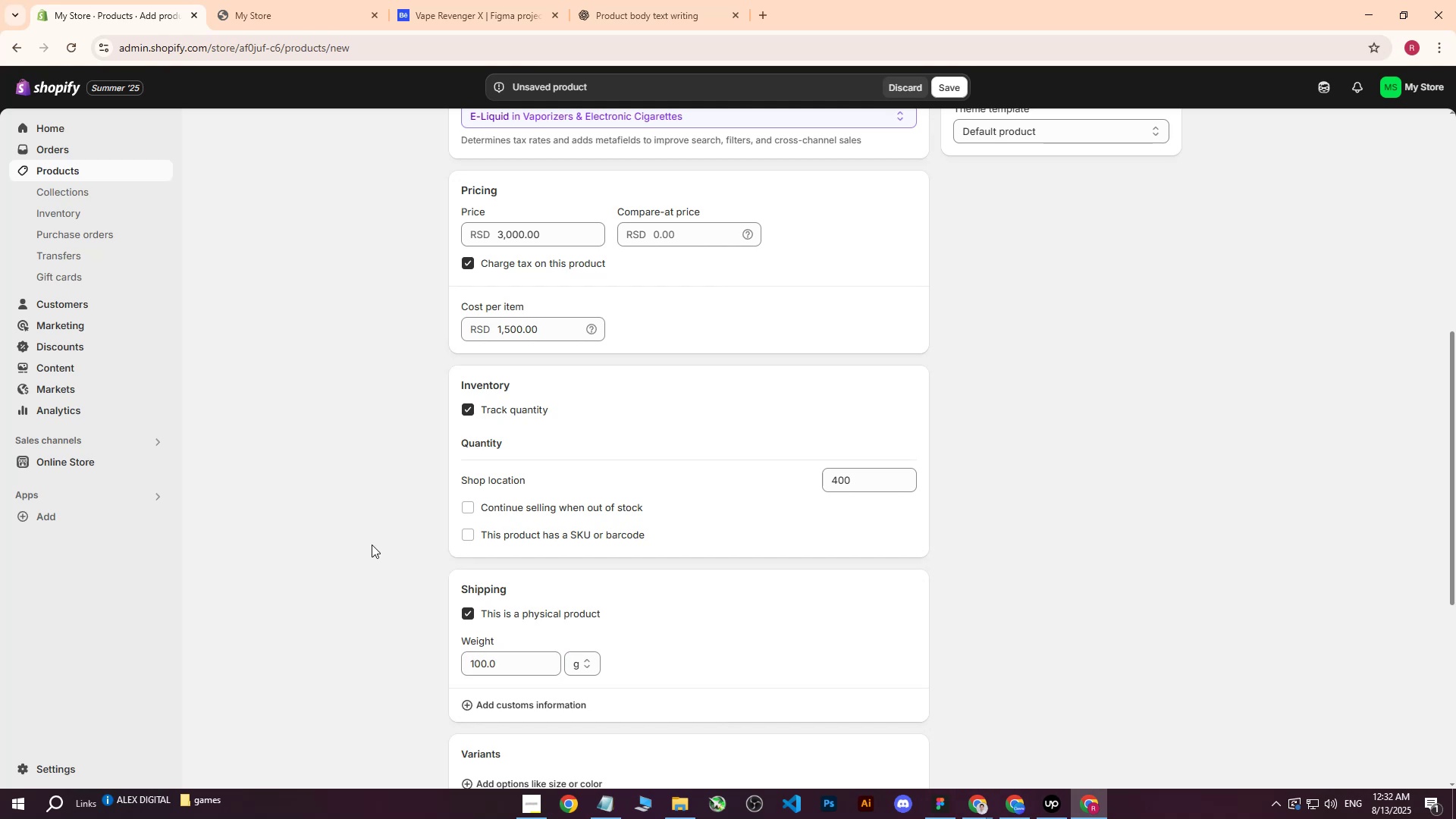 
scroll: coordinate [479, 601], scroll_direction: down, amount: 4.0
 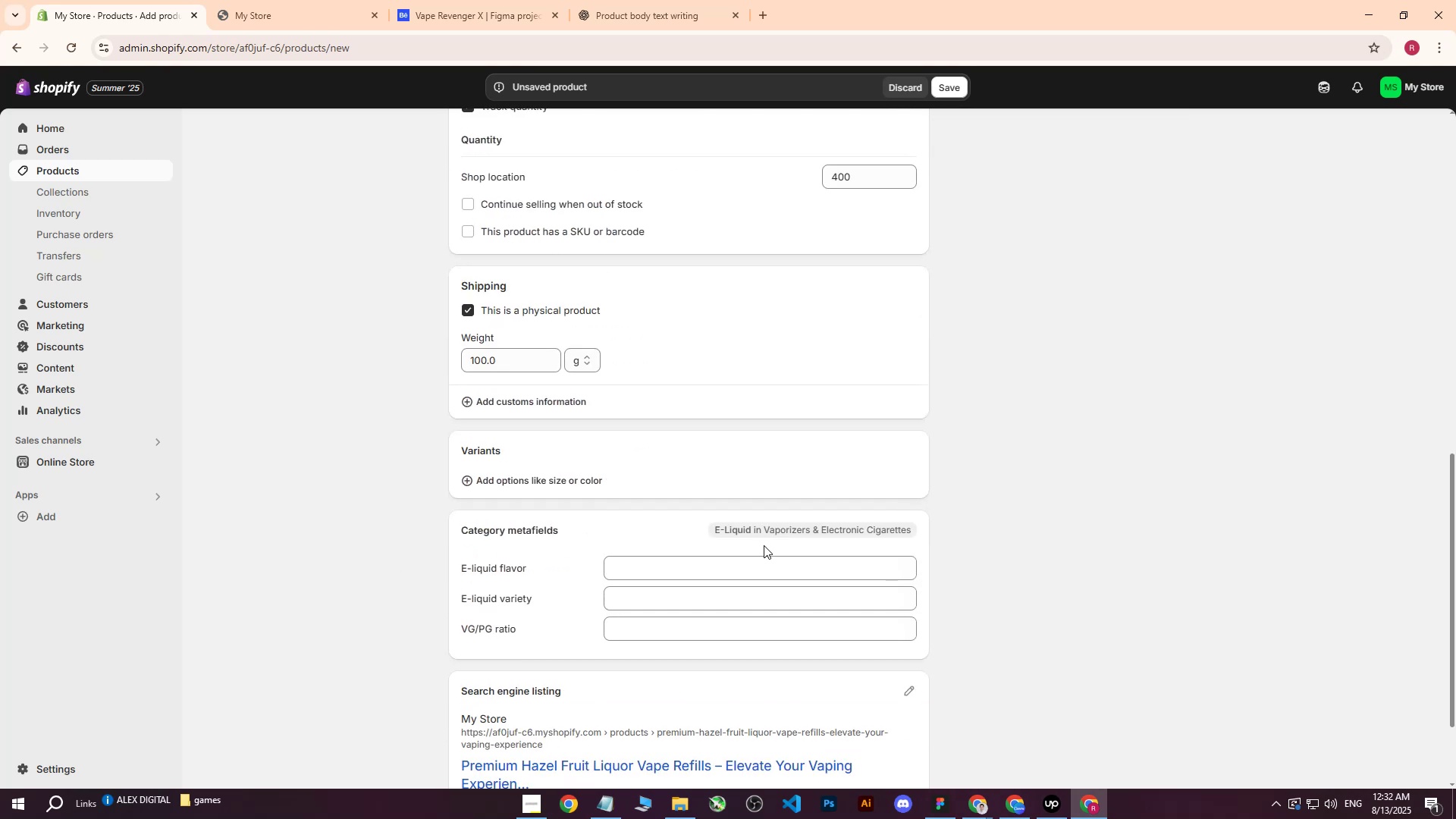 
scroll: coordinate [824, 537], scroll_direction: up, amount: 10.0
 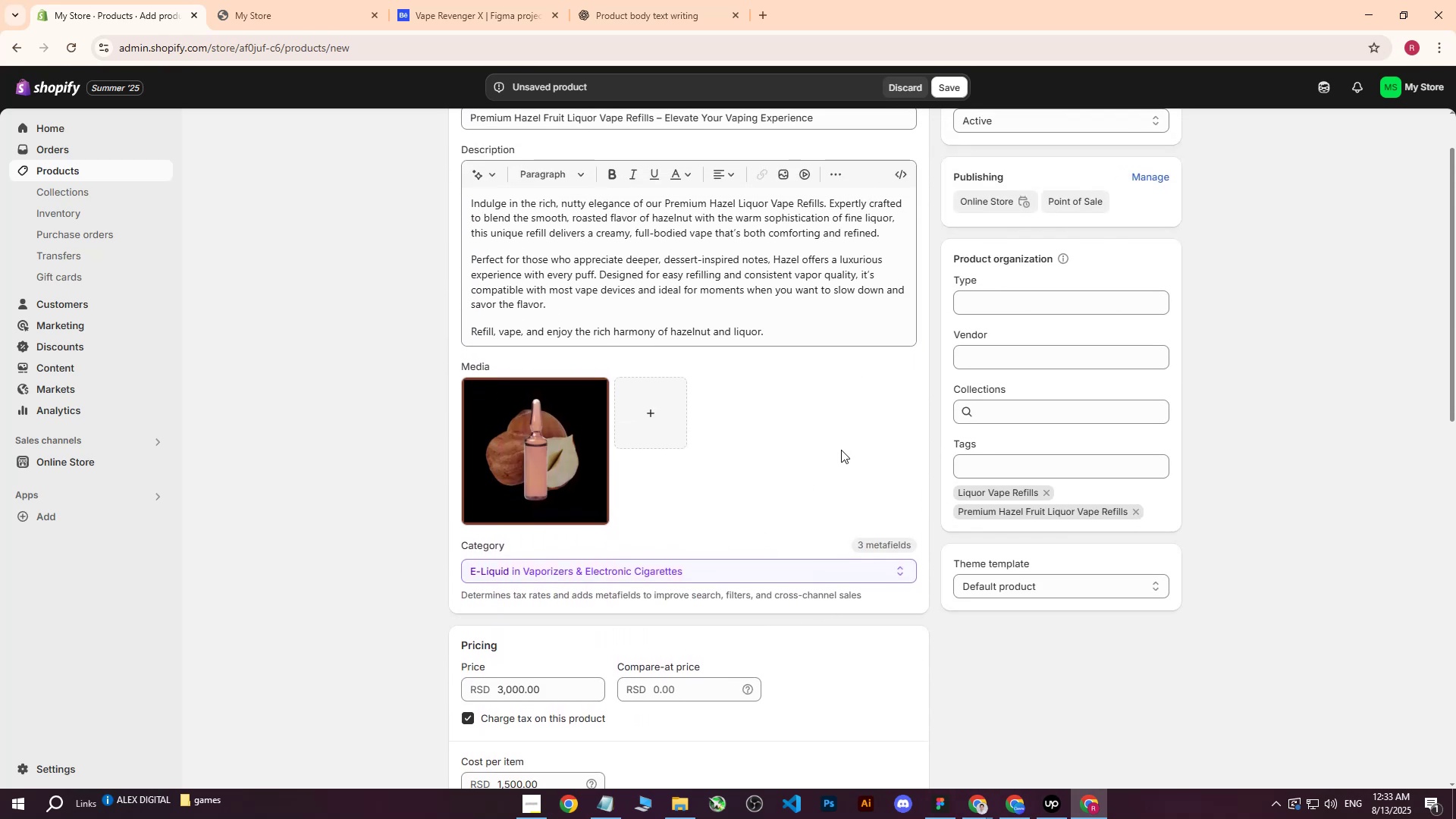 
wait(8.52)
 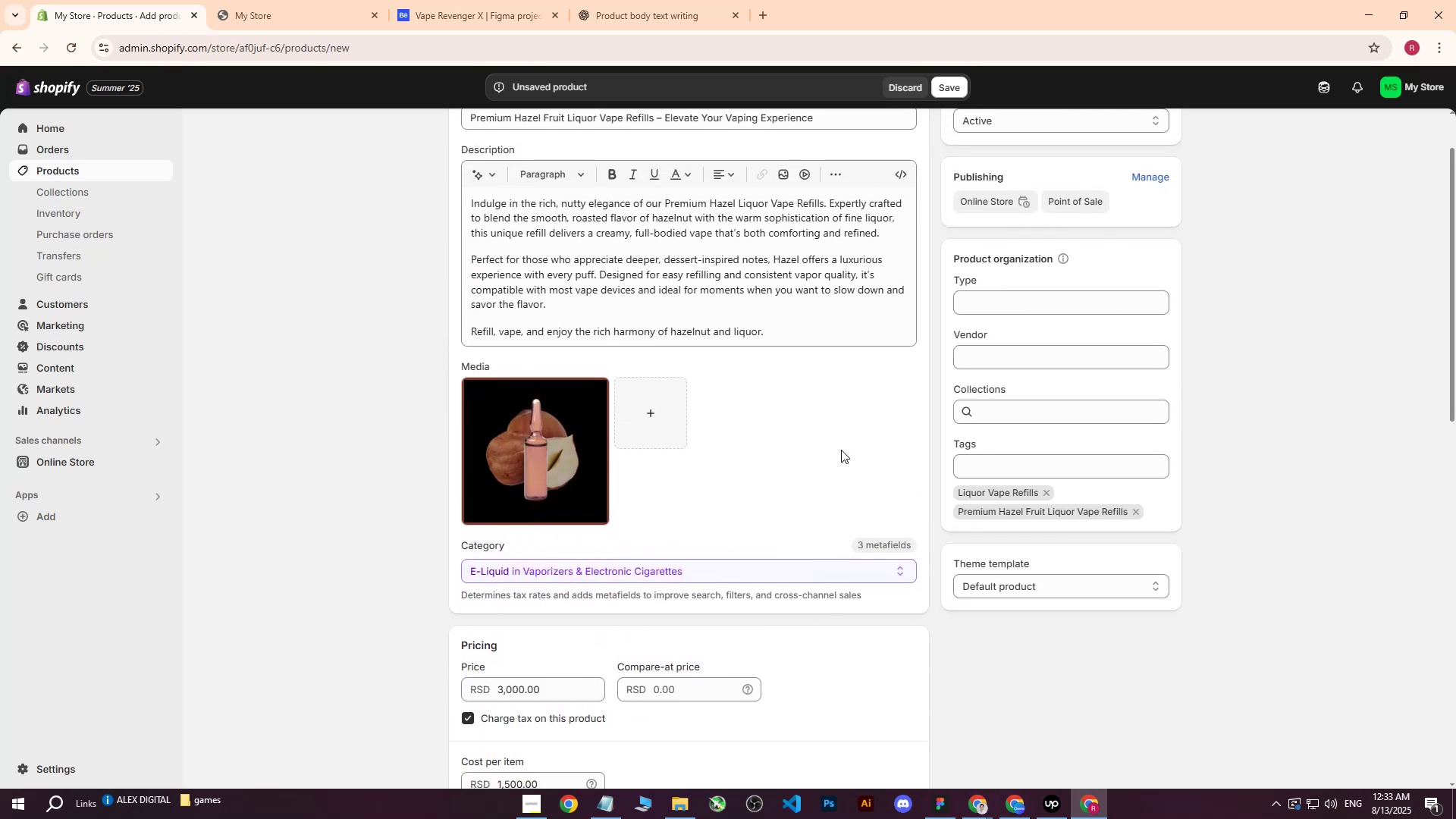 
left_click([1296, 415])
 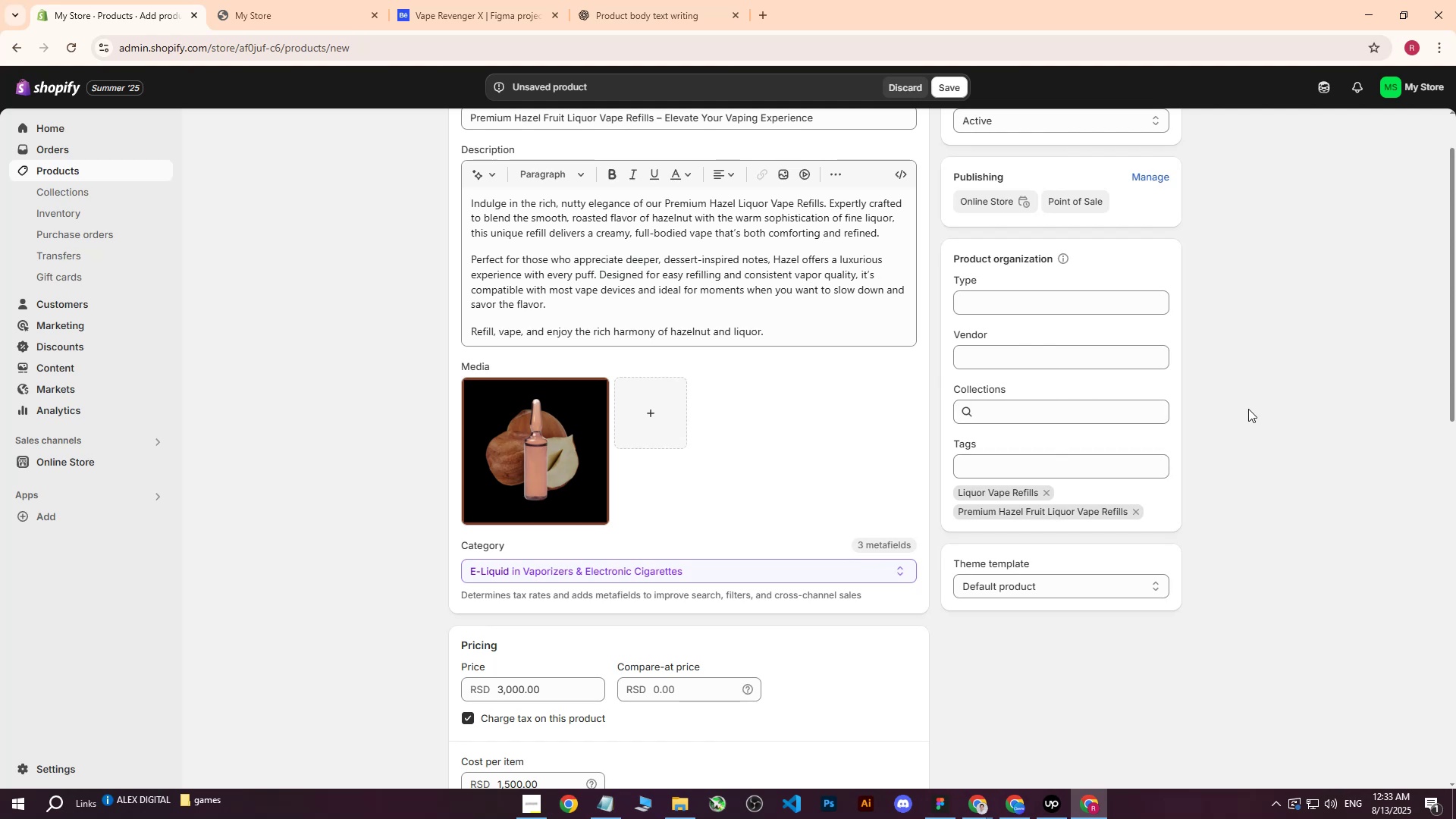 
scroll: coordinate [882, 400], scroll_direction: none, amount: 0.0
 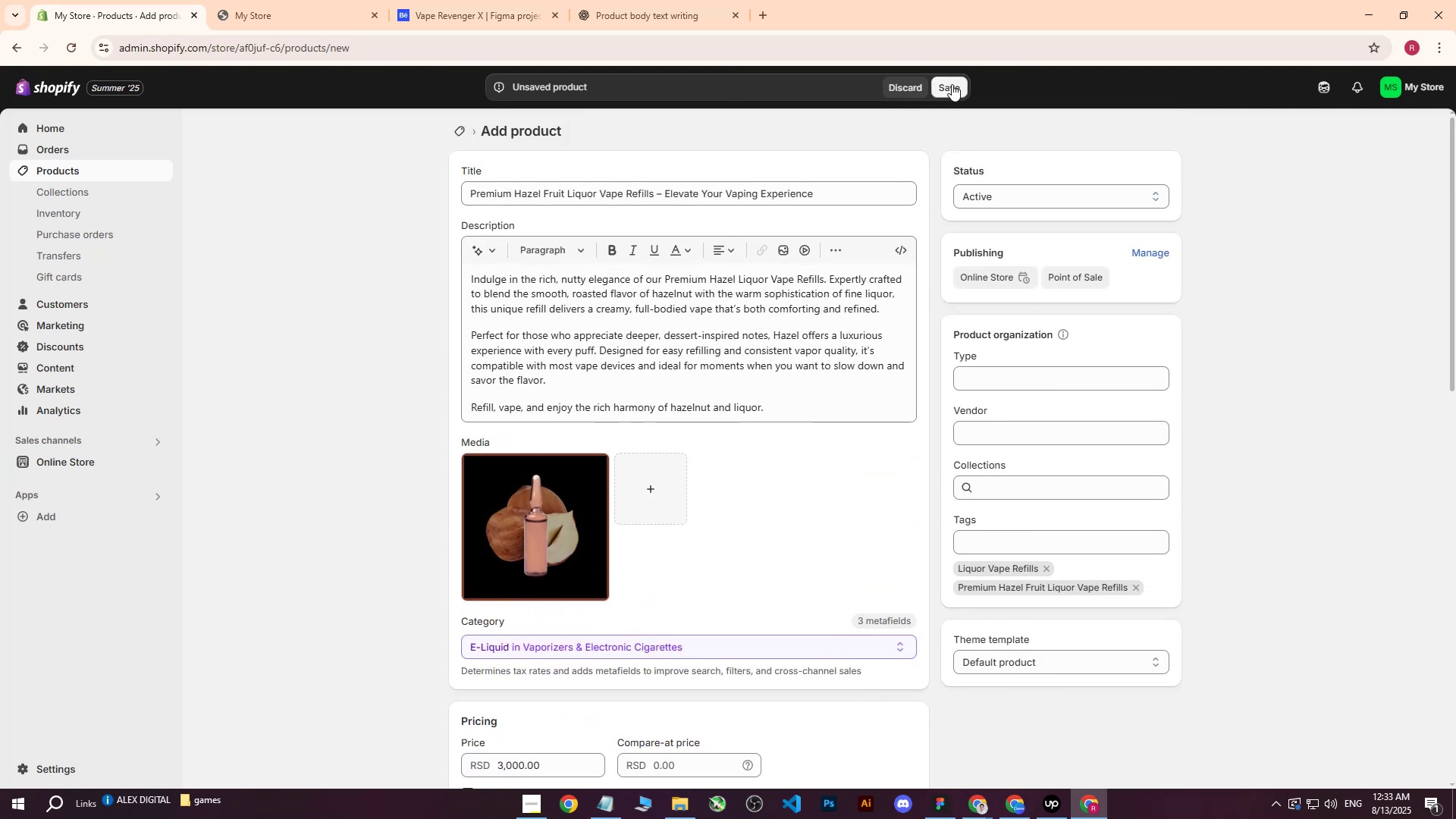 
left_click([950, 87])
 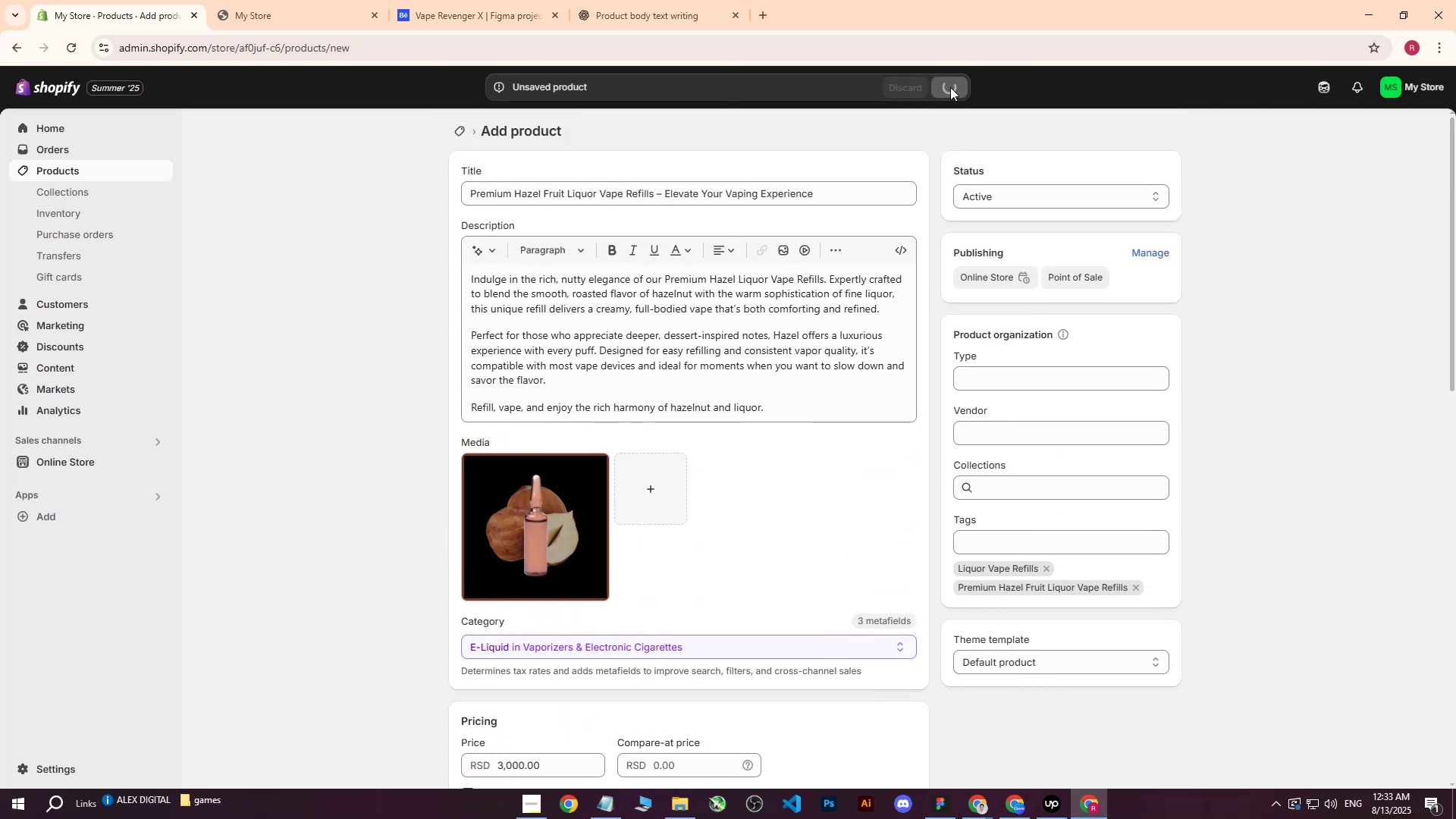 
mouse_move([952, 108])
 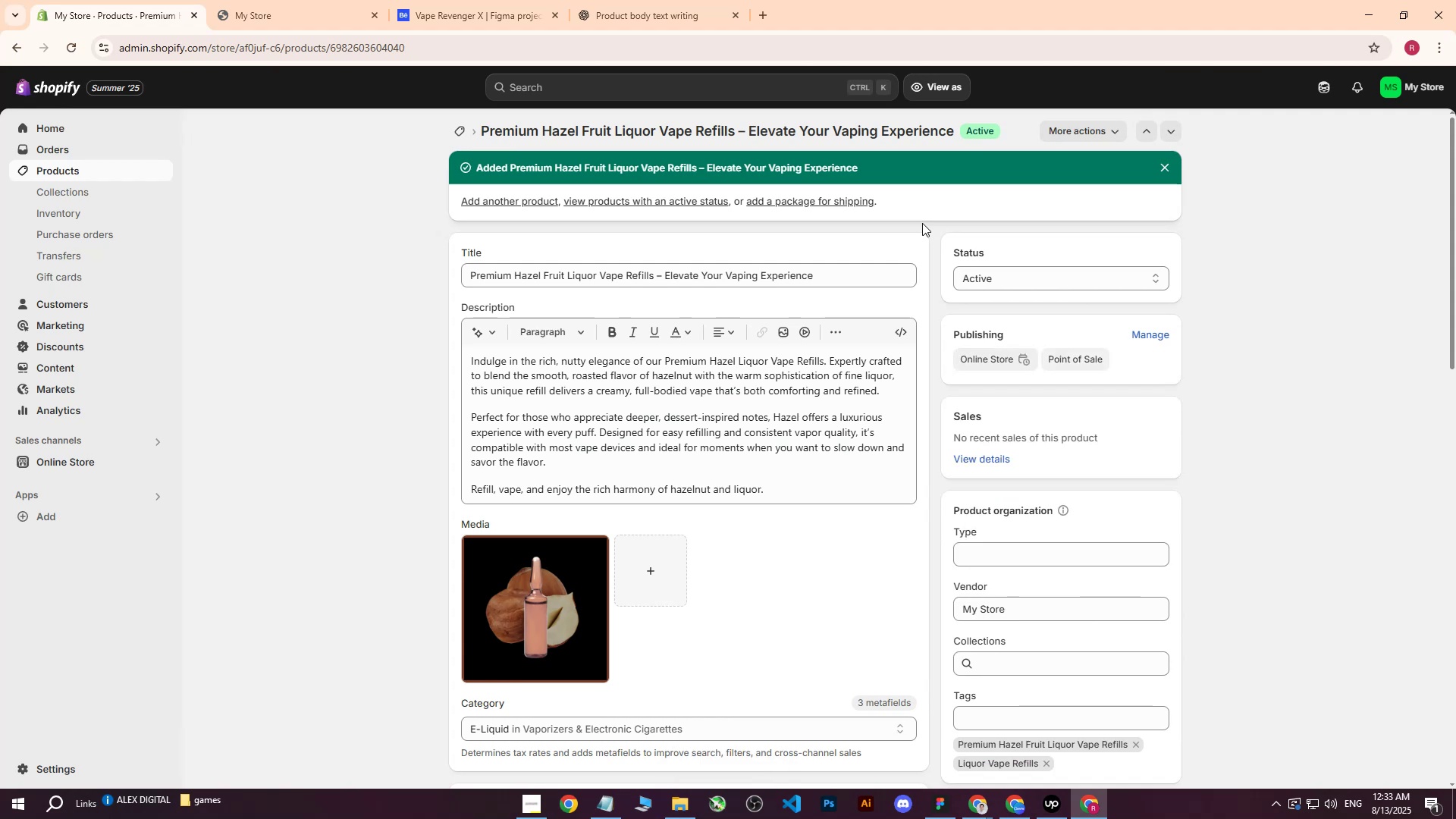 
wait(5.5)
 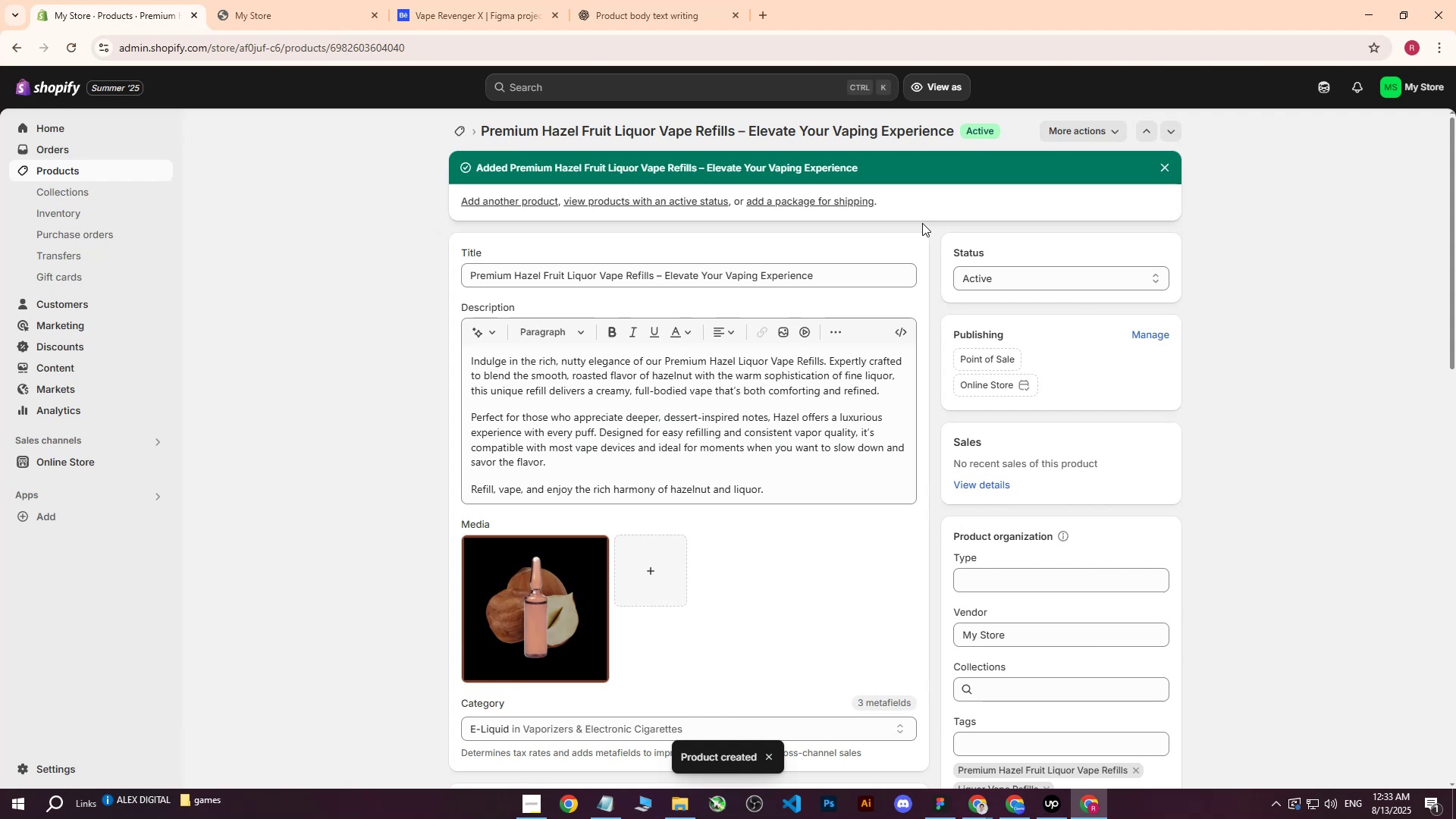 
scroll: coordinate [718, 439], scroll_direction: down, amount: 12.0
 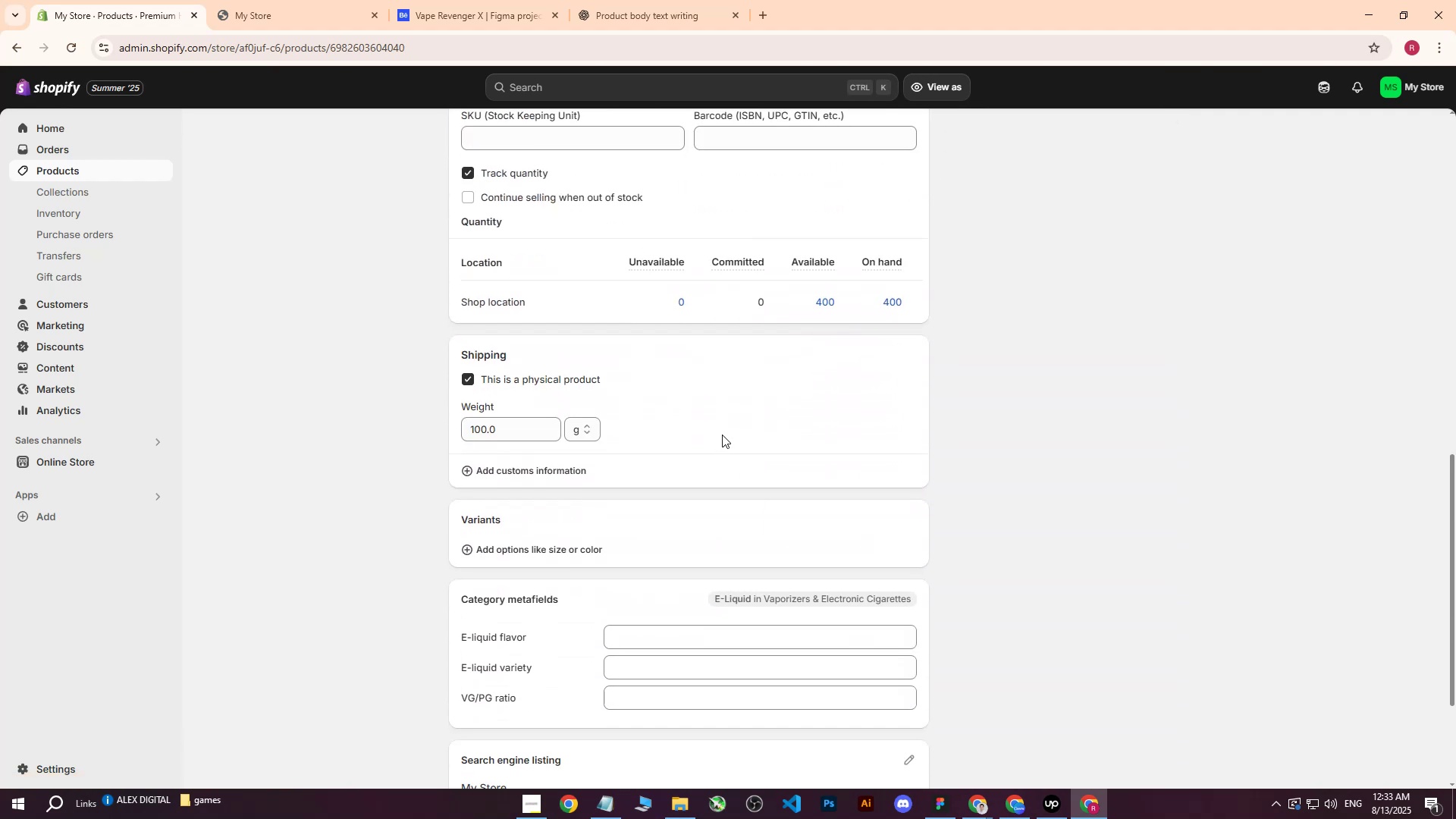 
scroll: coordinate [720, 423], scroll_direction: up, amount: 17.0
 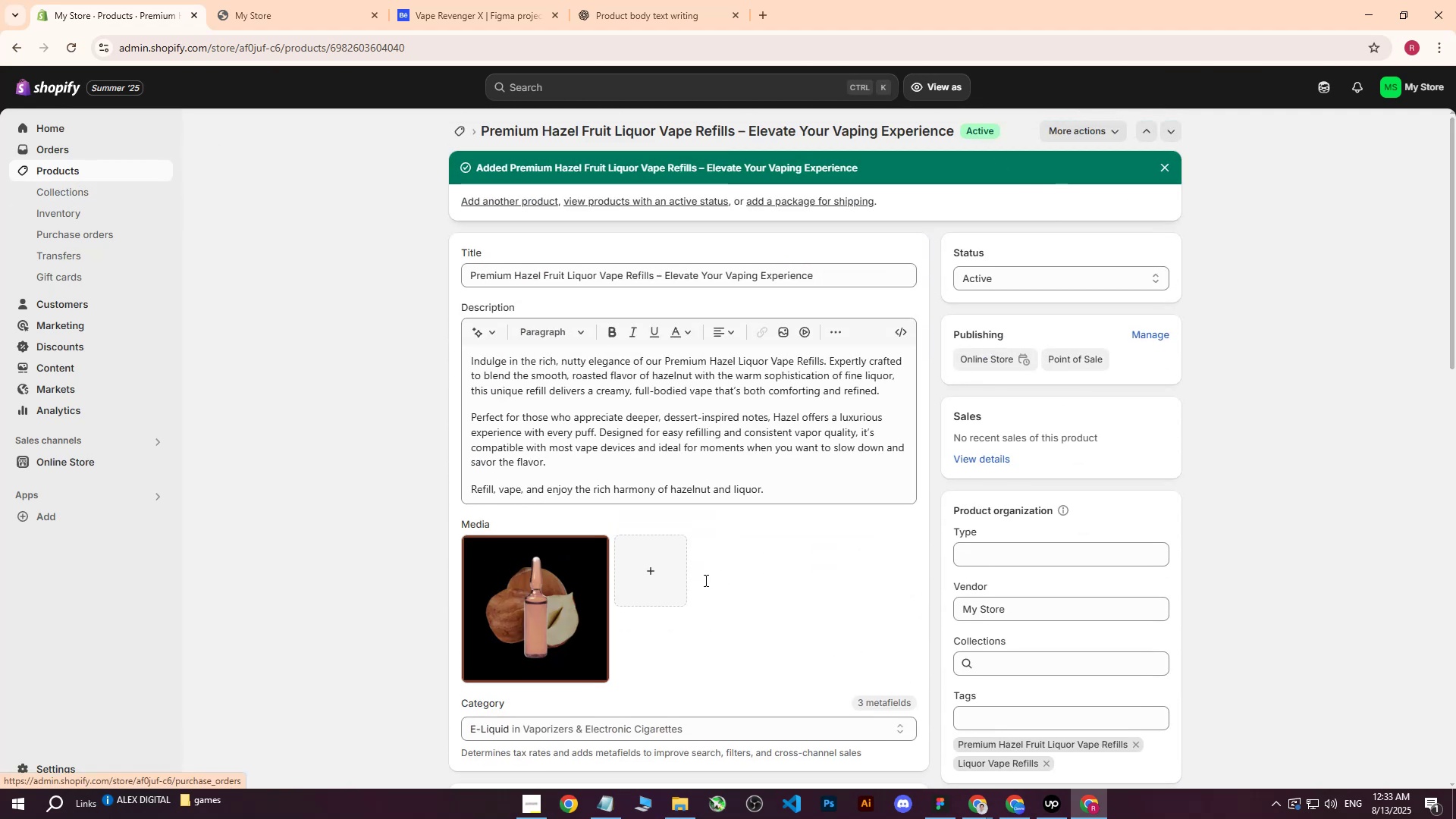 
left_click([1006, 806])
 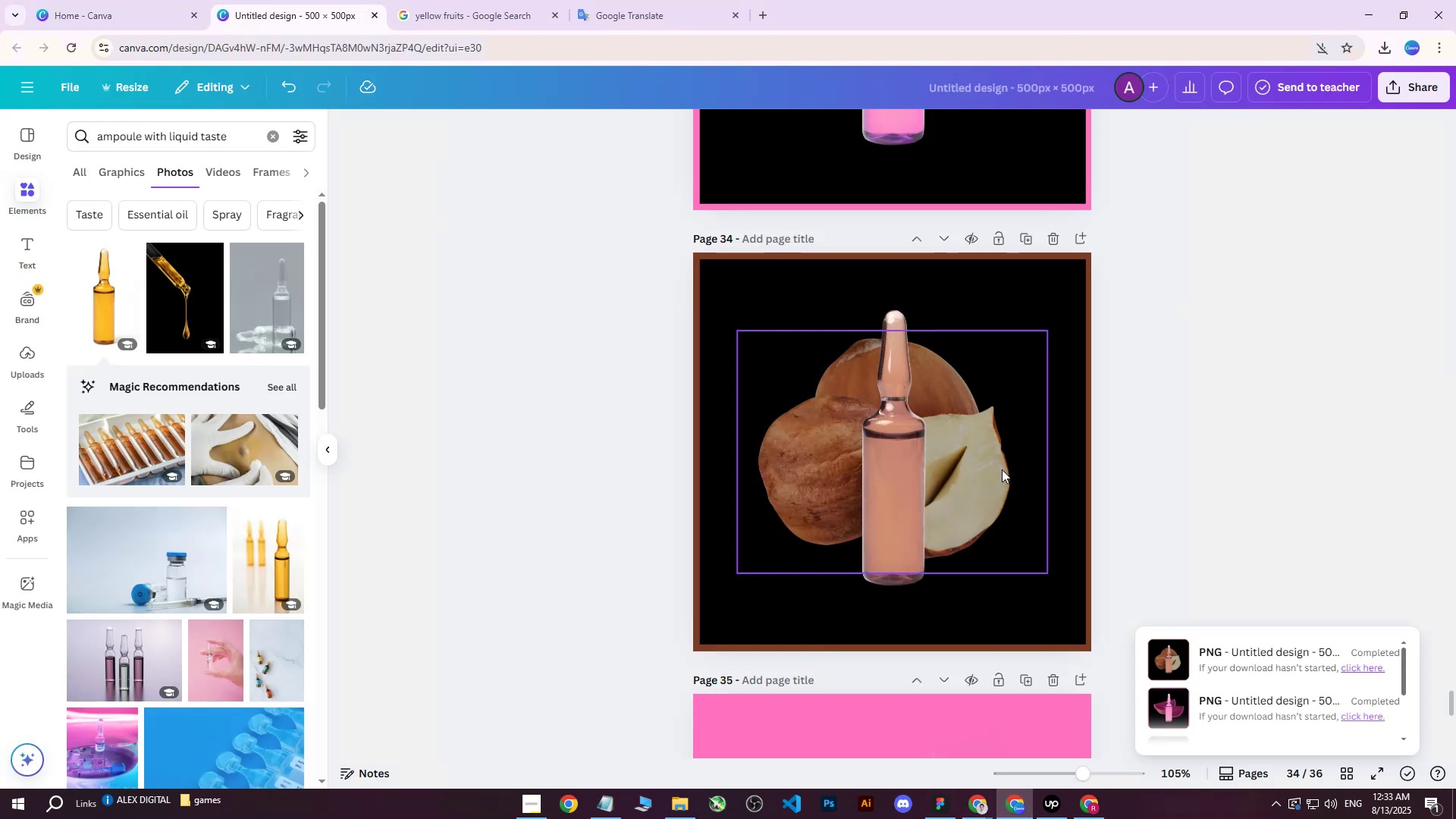 
scroll: coordinate [1000, 465], scroll_direction: up, amount: 148.0
 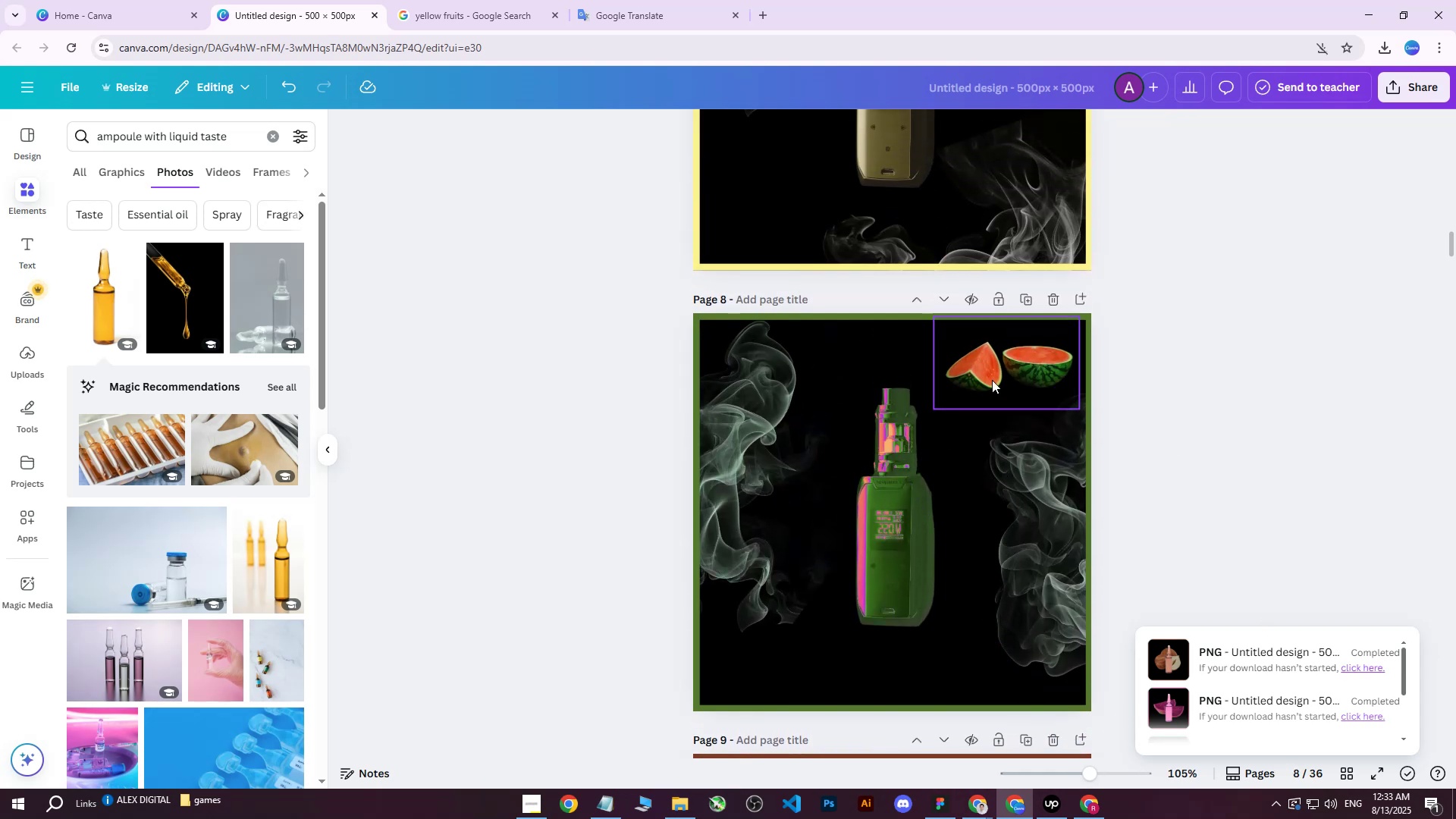 
left_click([992, 371])
 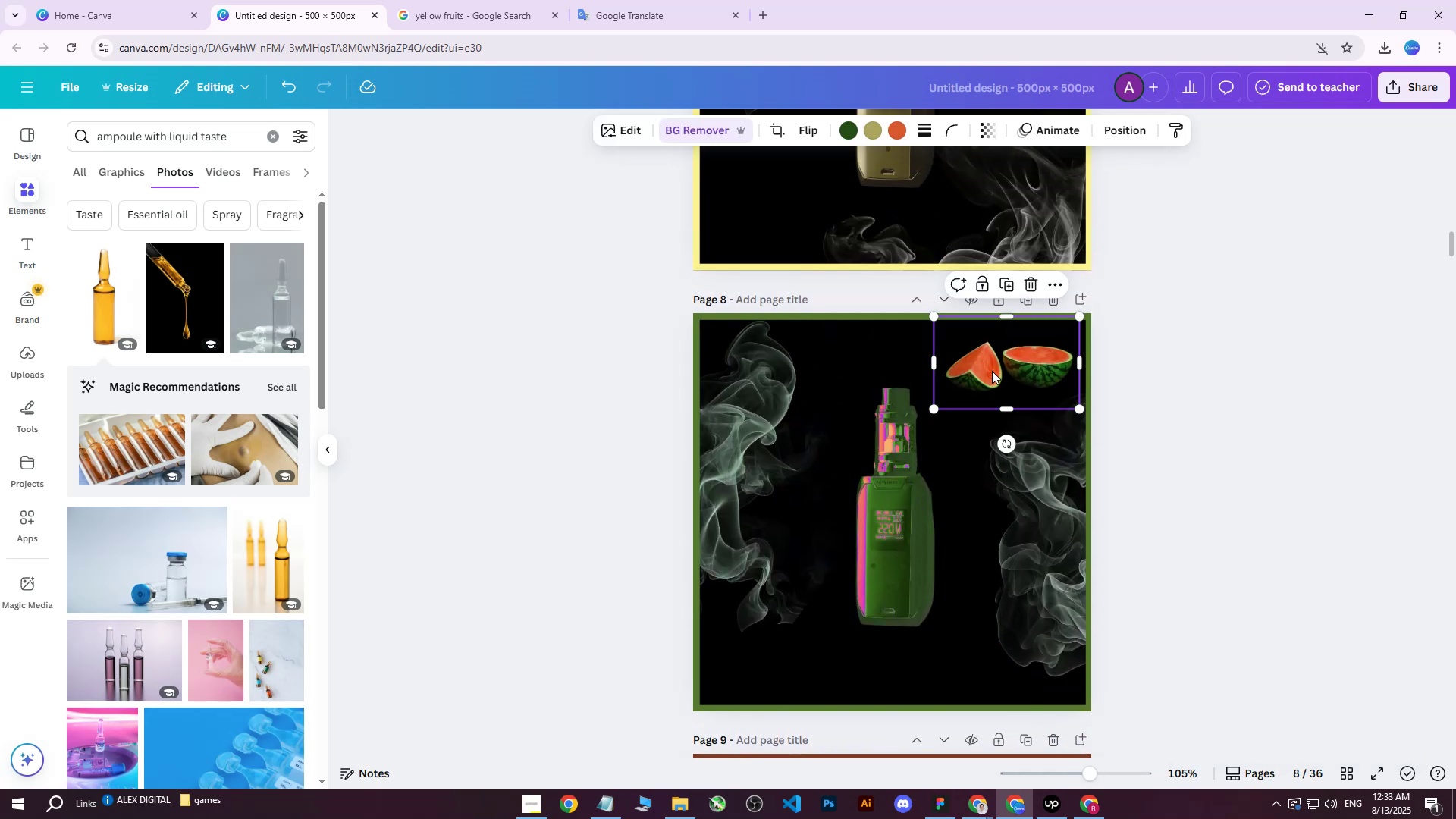 
right_click([992, 371])
 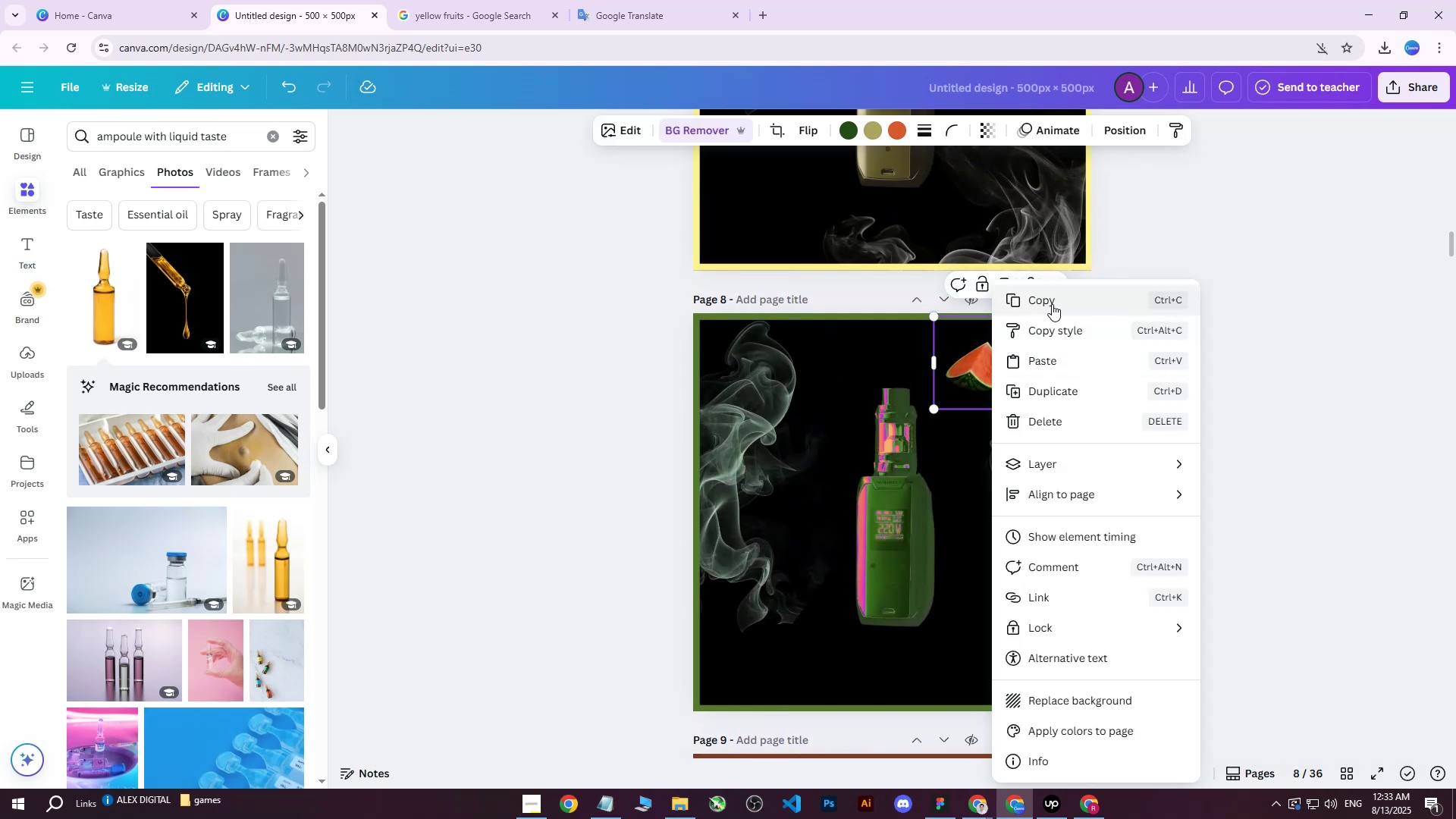 
left_click([1052, 304])
 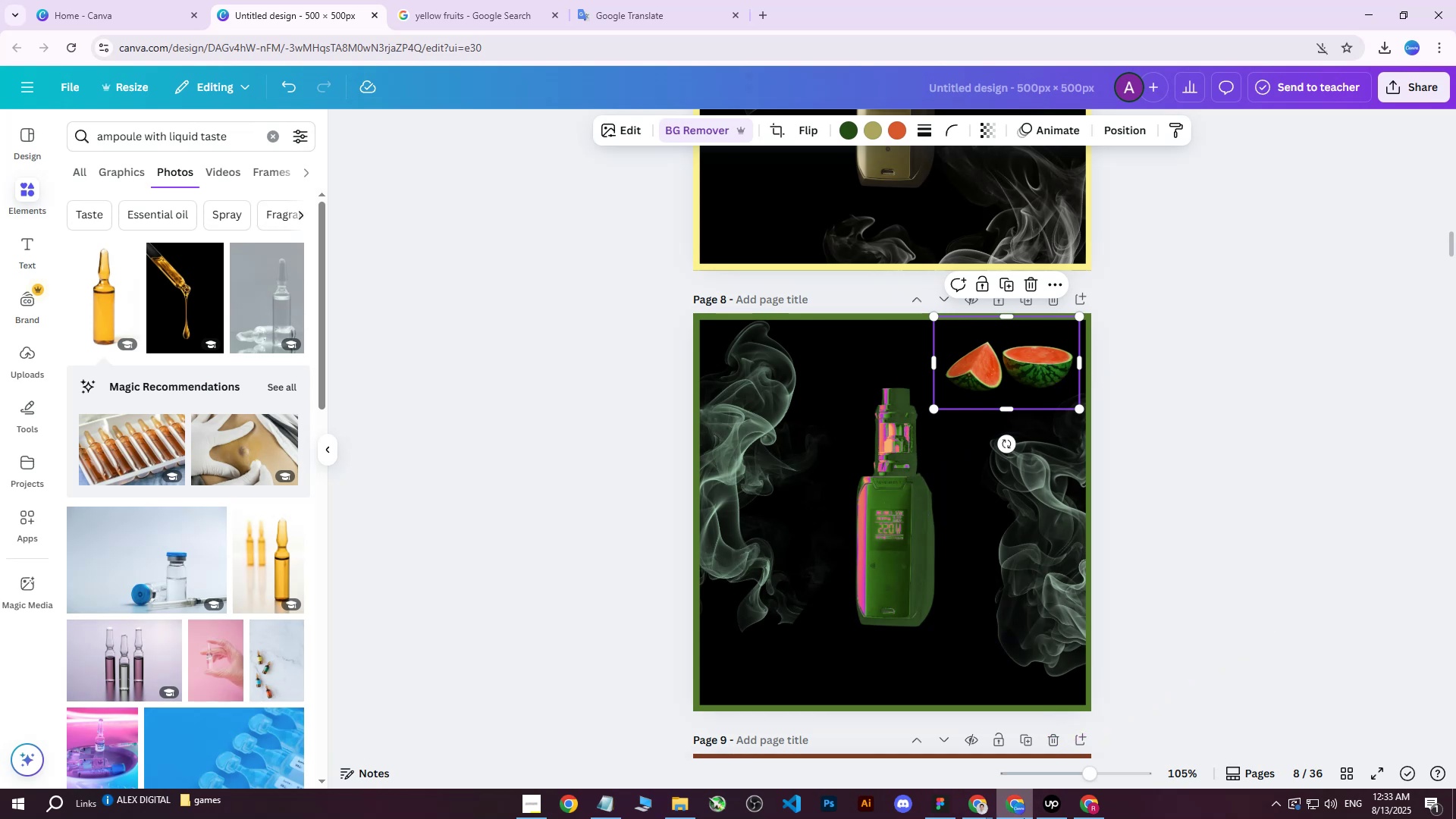 
left_click([1078, 797])
 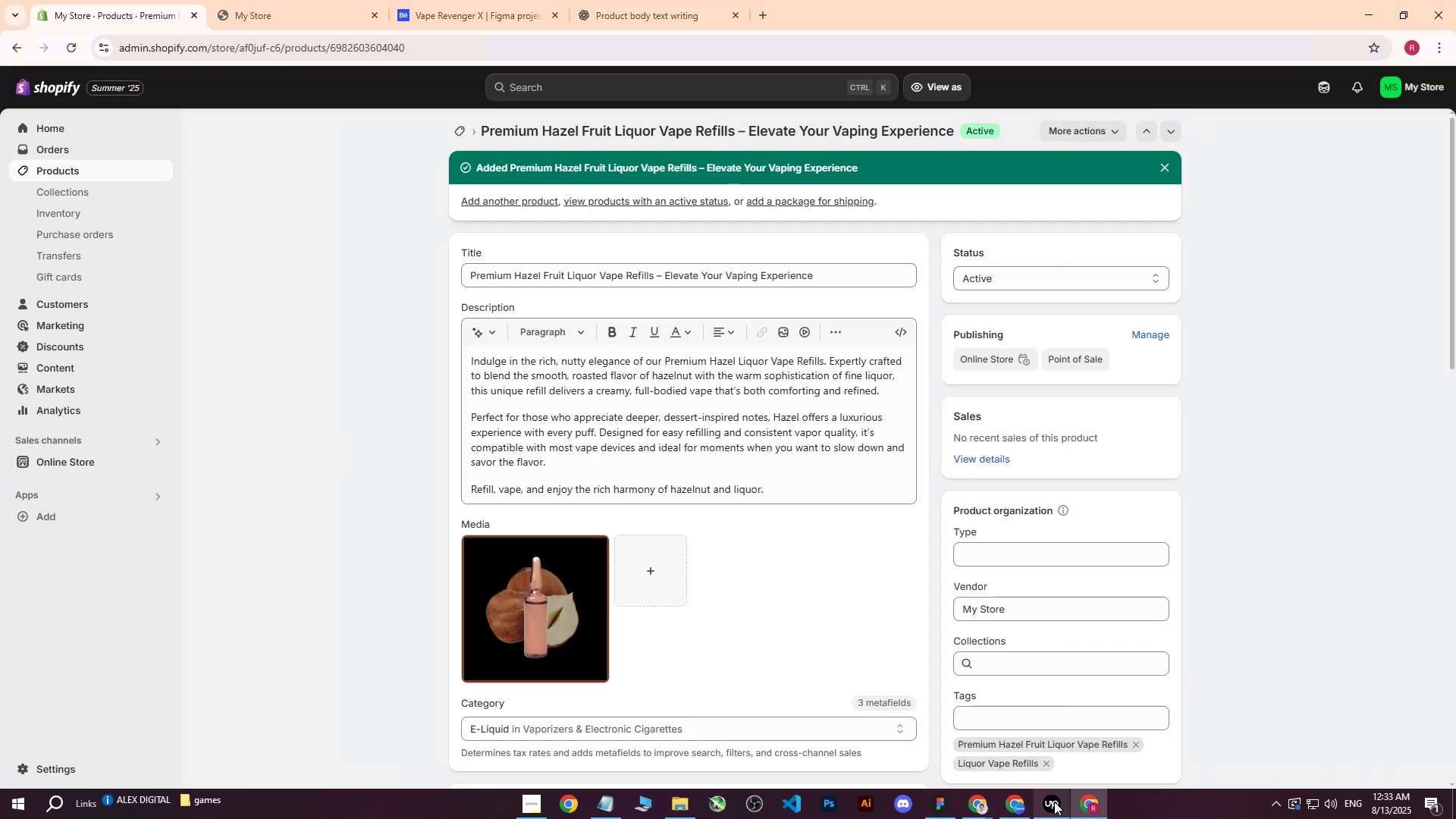 
left_click([1051, 803])
 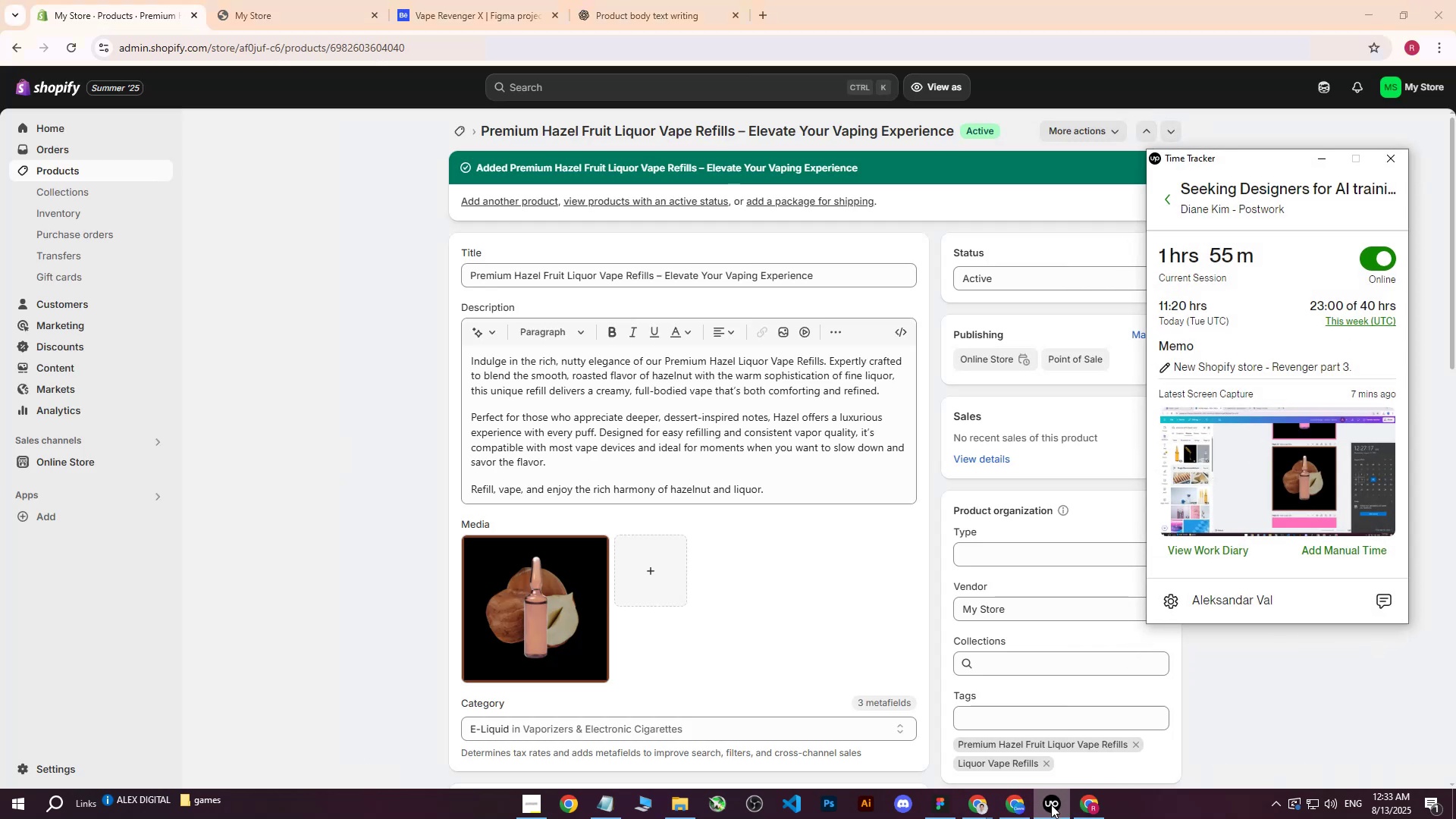 
left_click([1051, 805])
 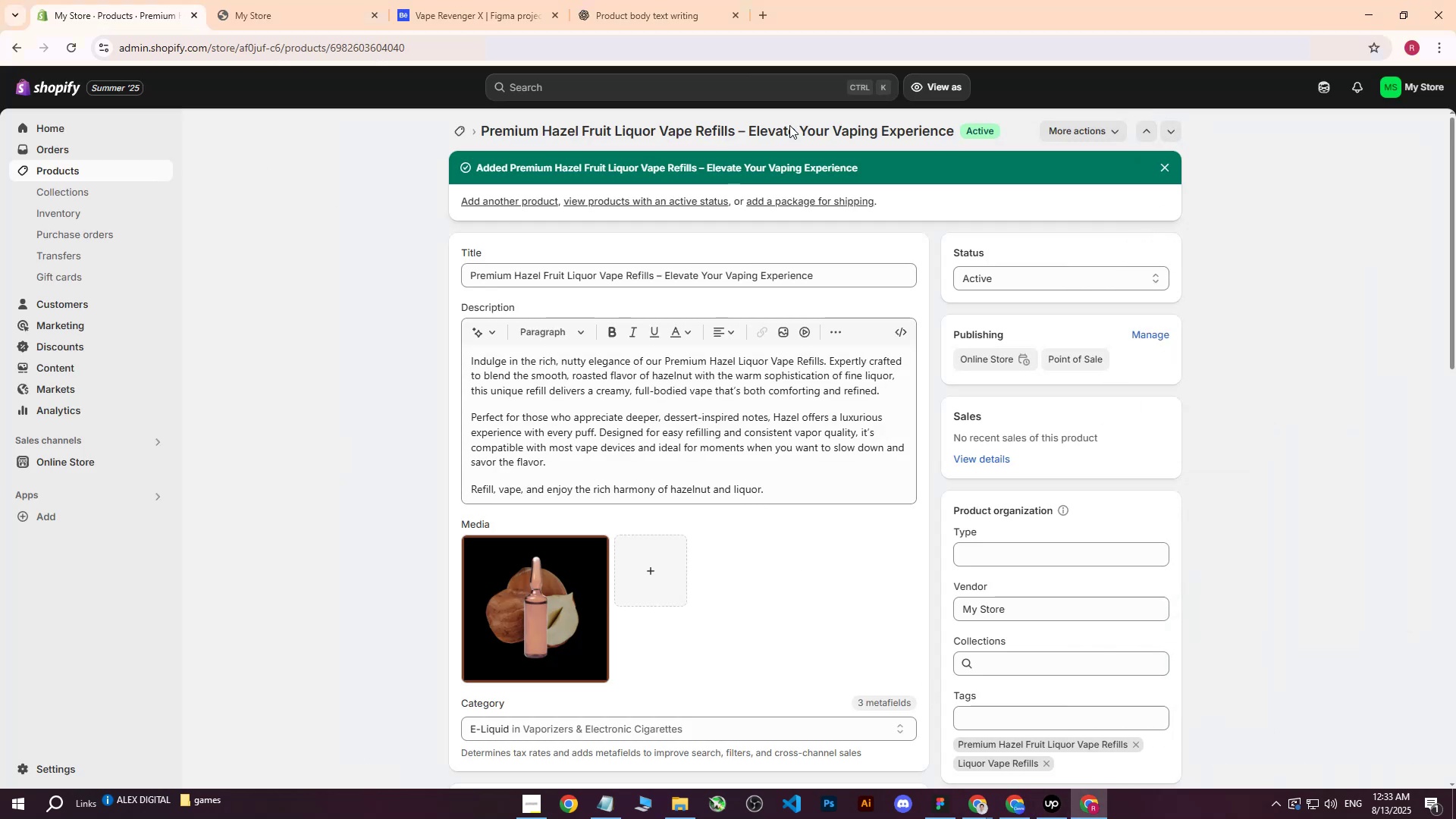 
left_click_drag(start_coordinate=[838, 278], to_coordinate=[370, 261])
 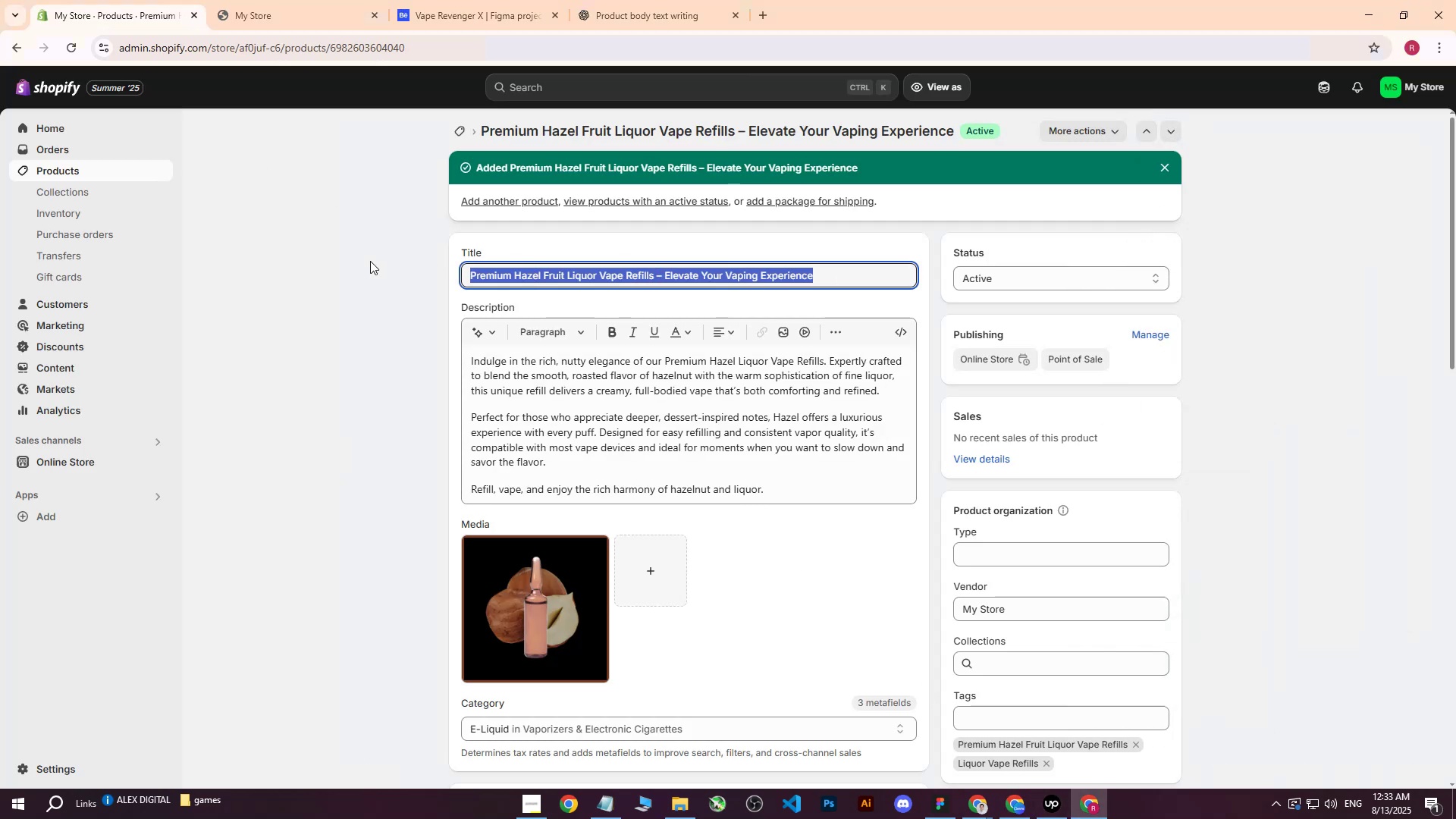 
key(Control+ControlLeft)
 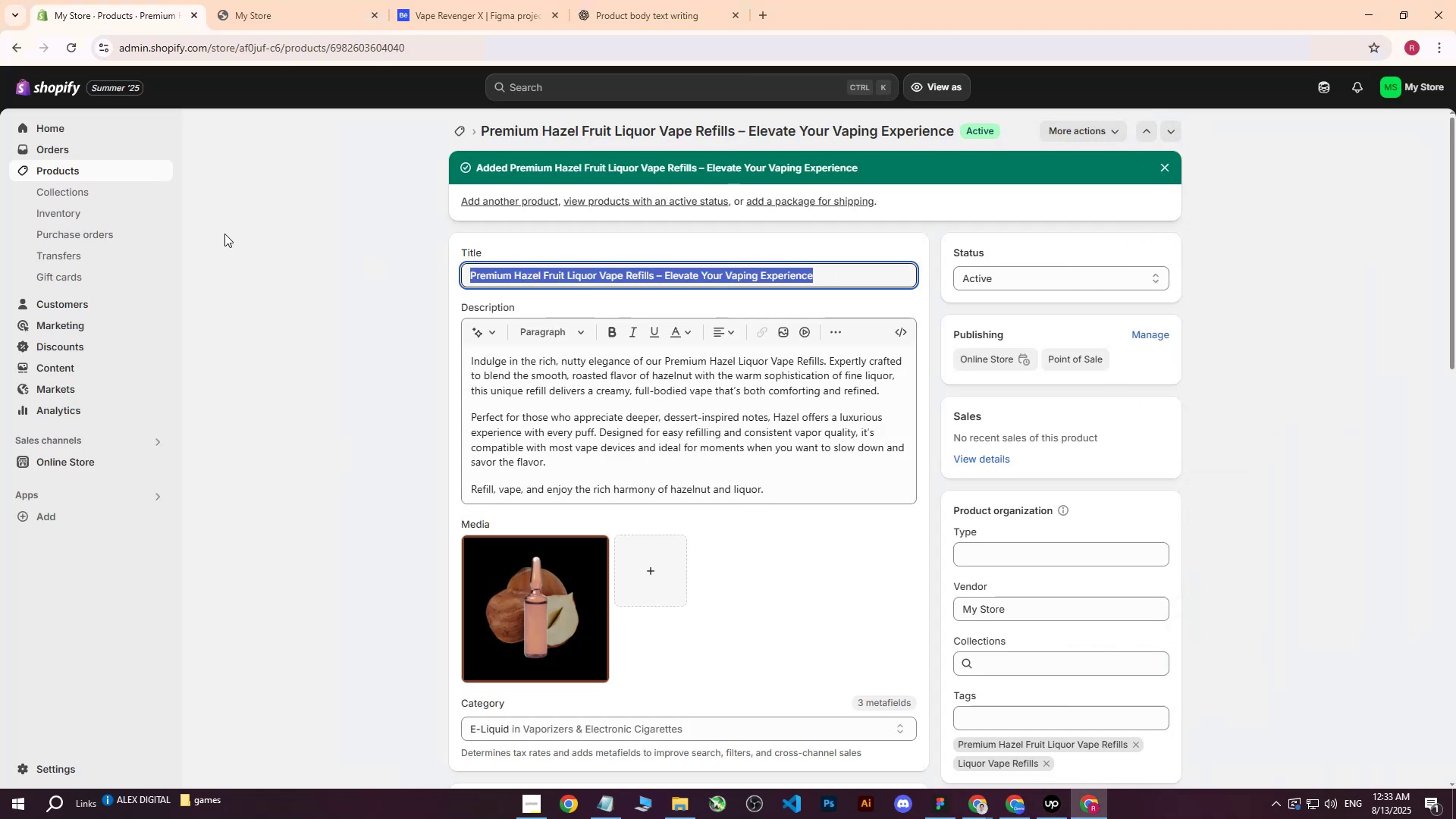 
key(Control+C)
 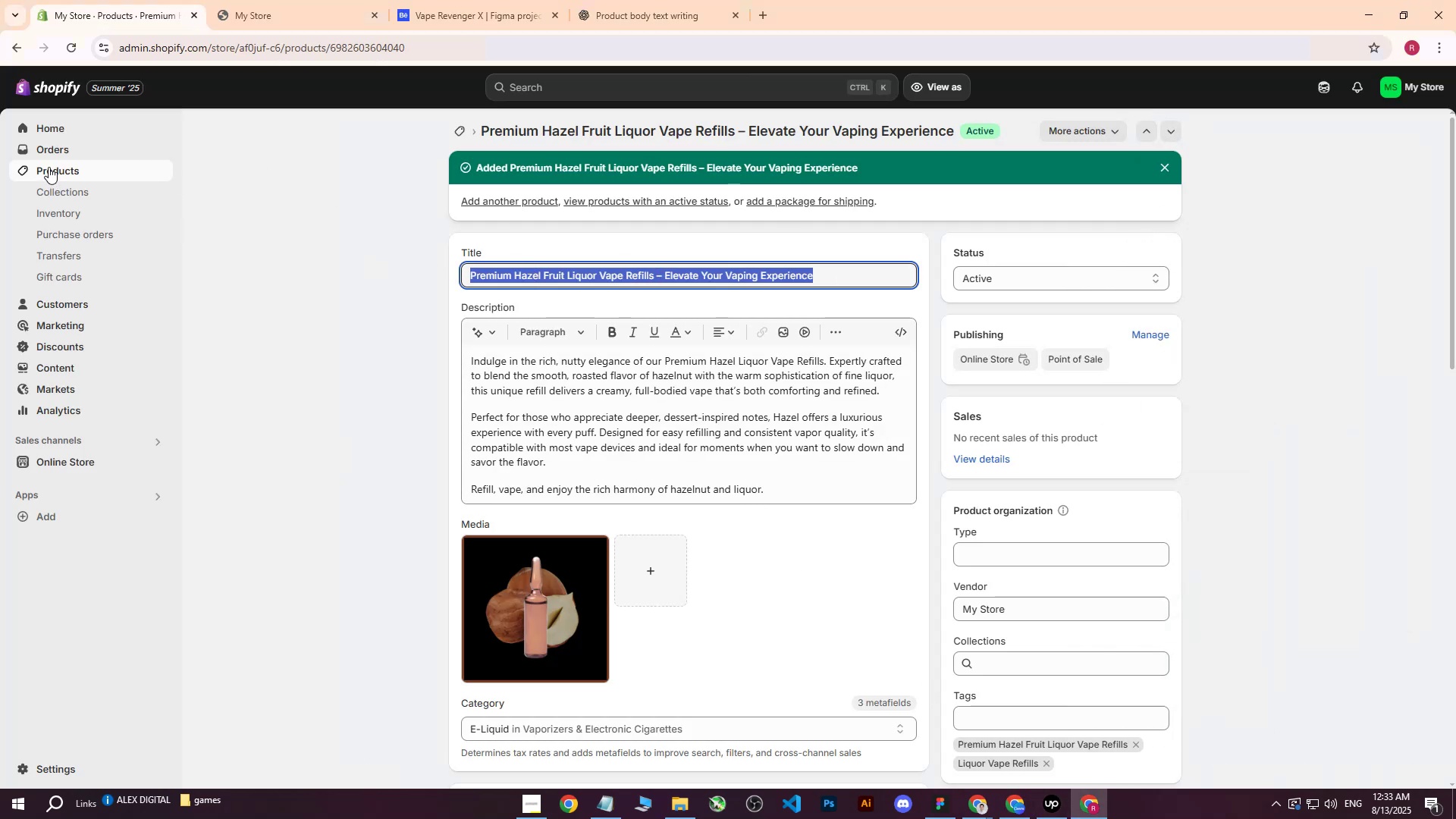 
left_click([49, 167])
 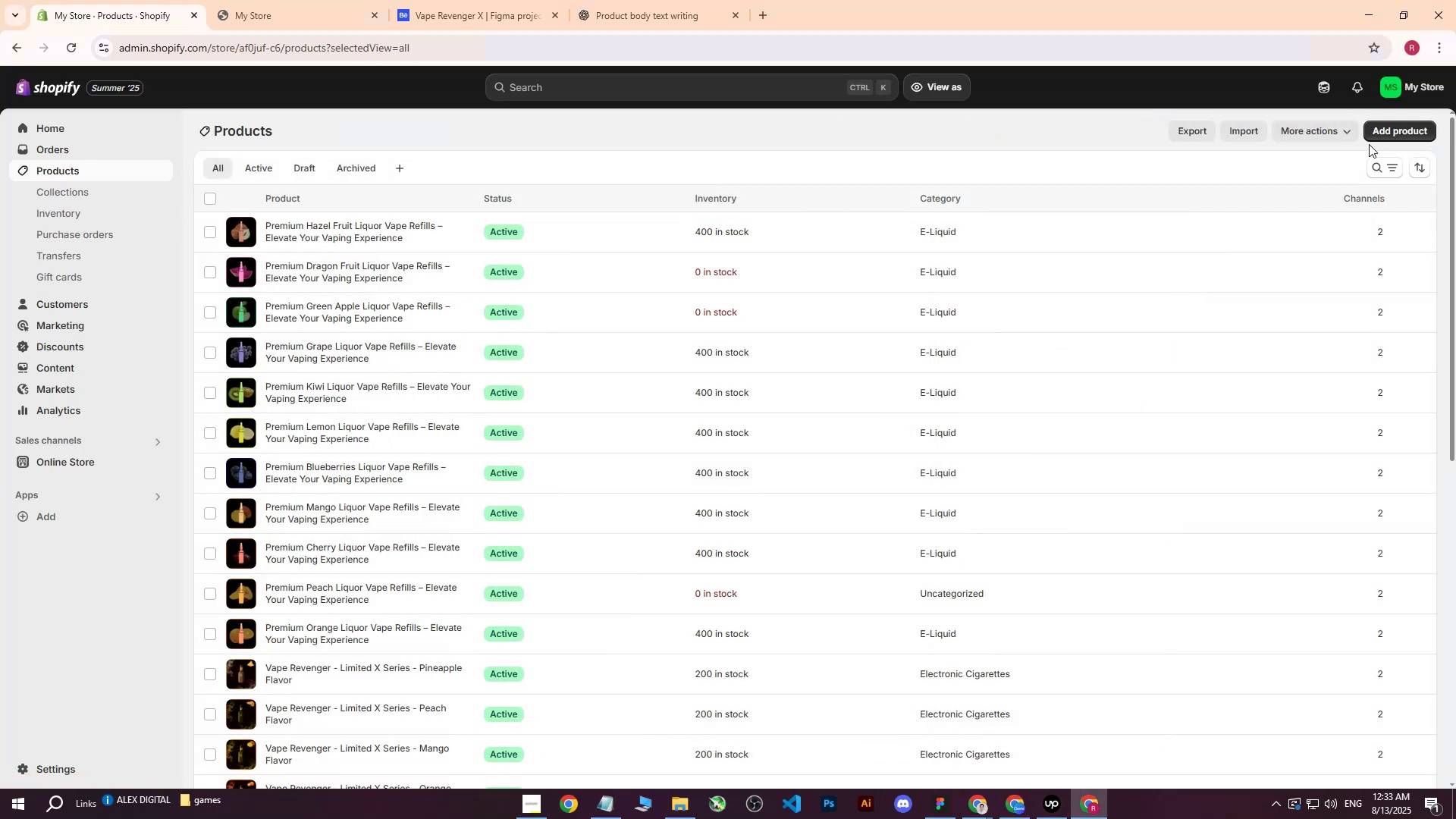 
scroll: coordinate [617, 549], scroll_direction: up, amount: 10.0
 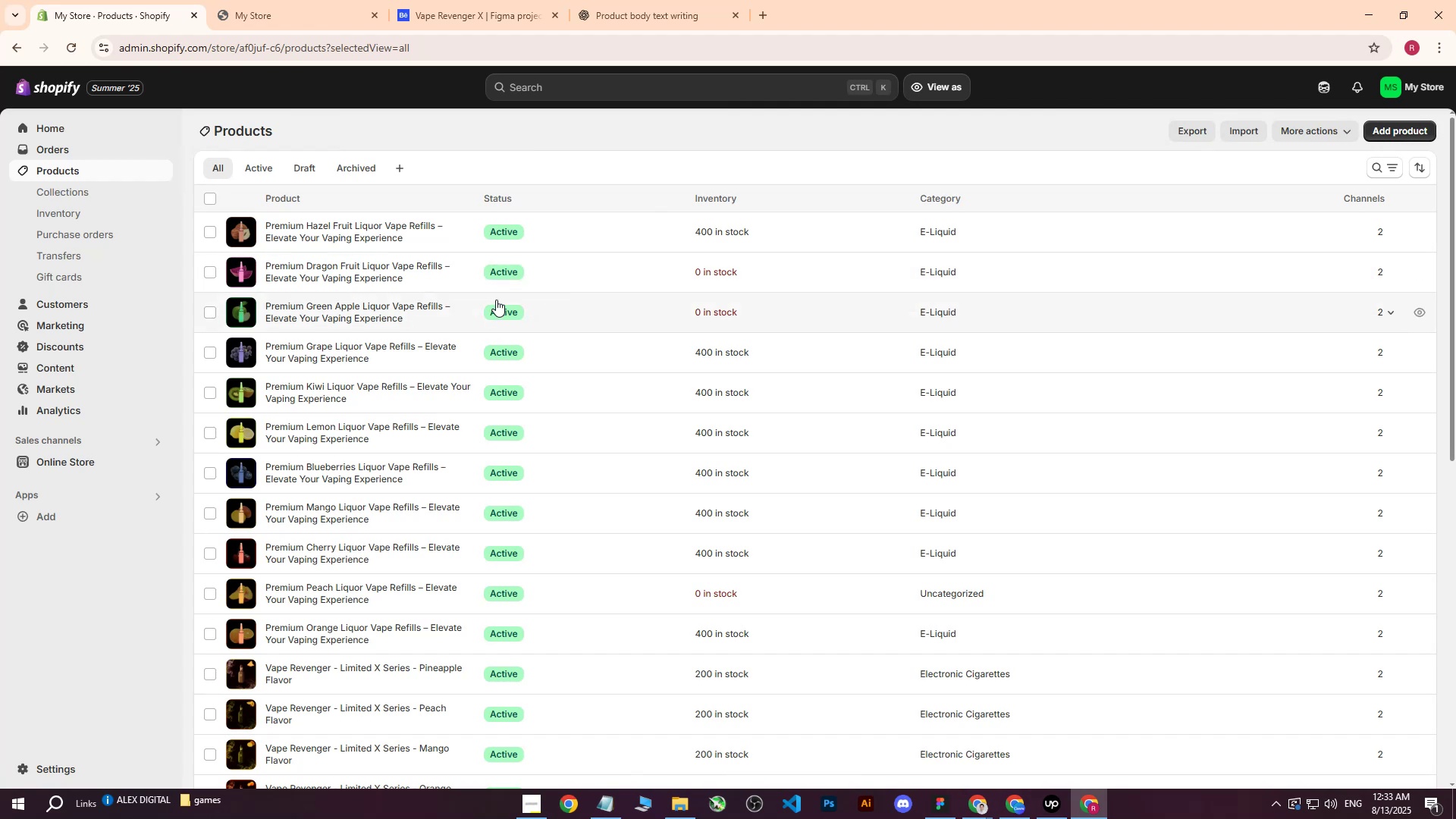 
left_click([413, 265])
 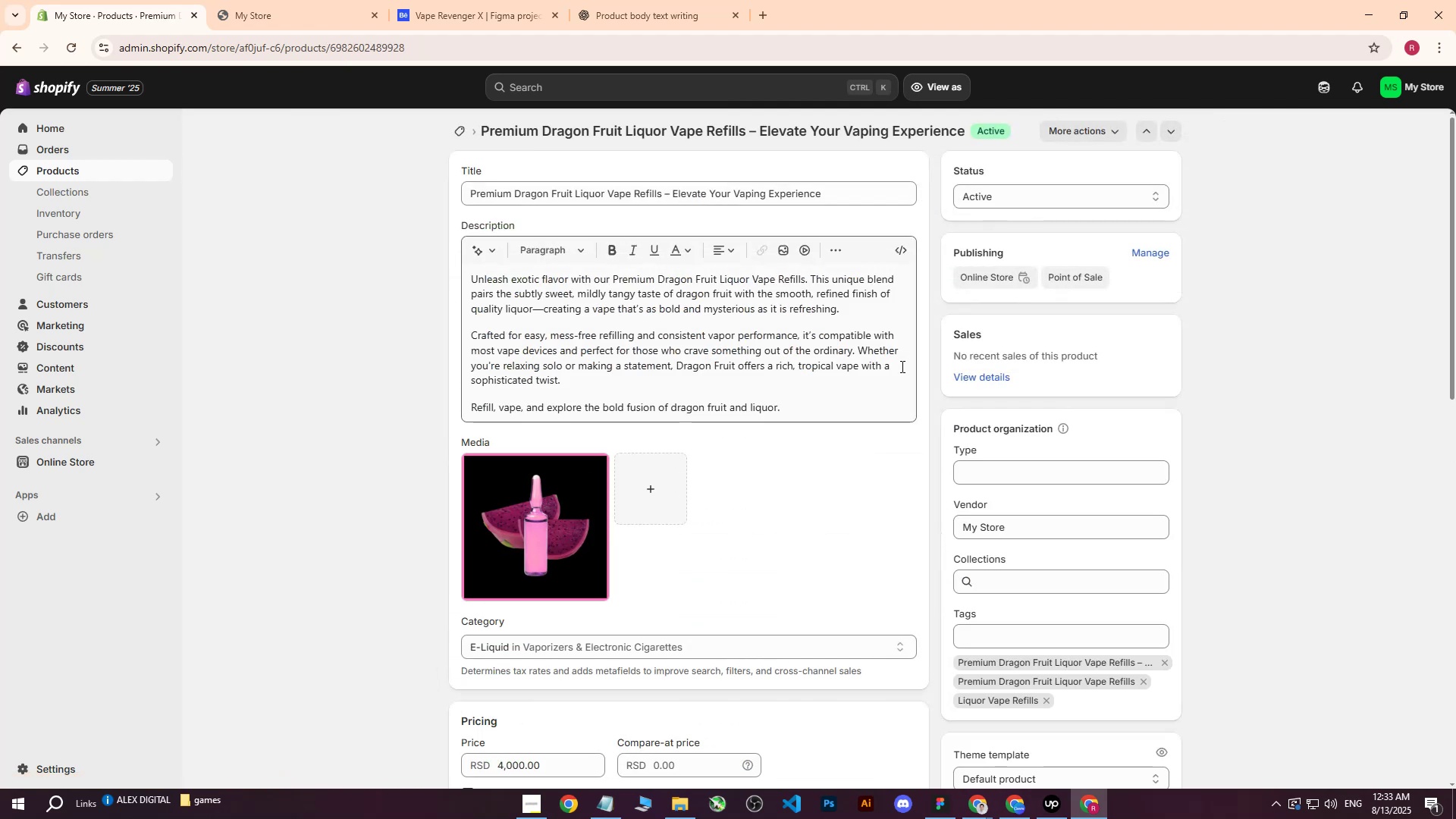 
scroll: coordinate [811, 463], scroll_direction: down, amount: 7.0
 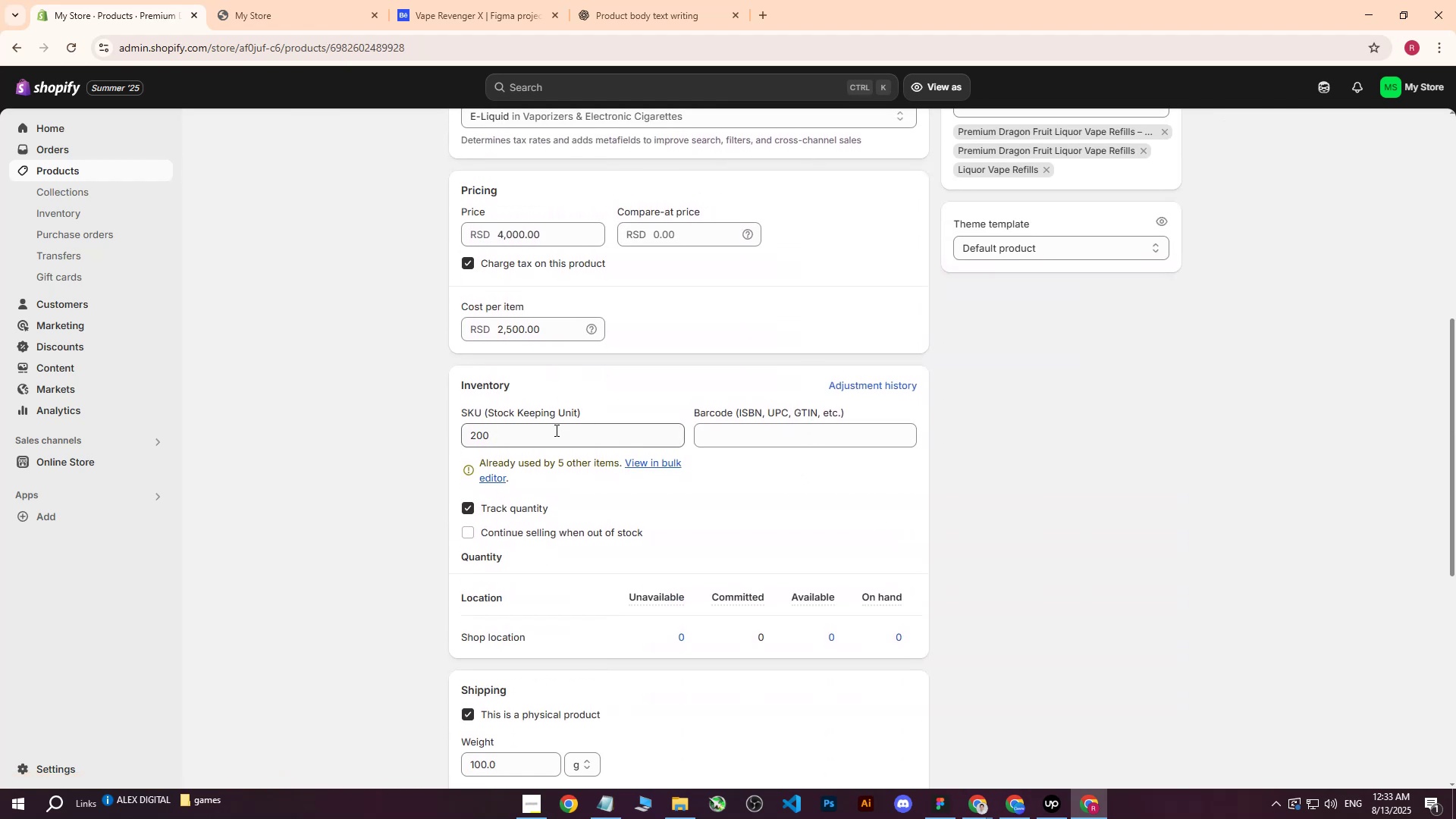 
left_click([746, 494])
 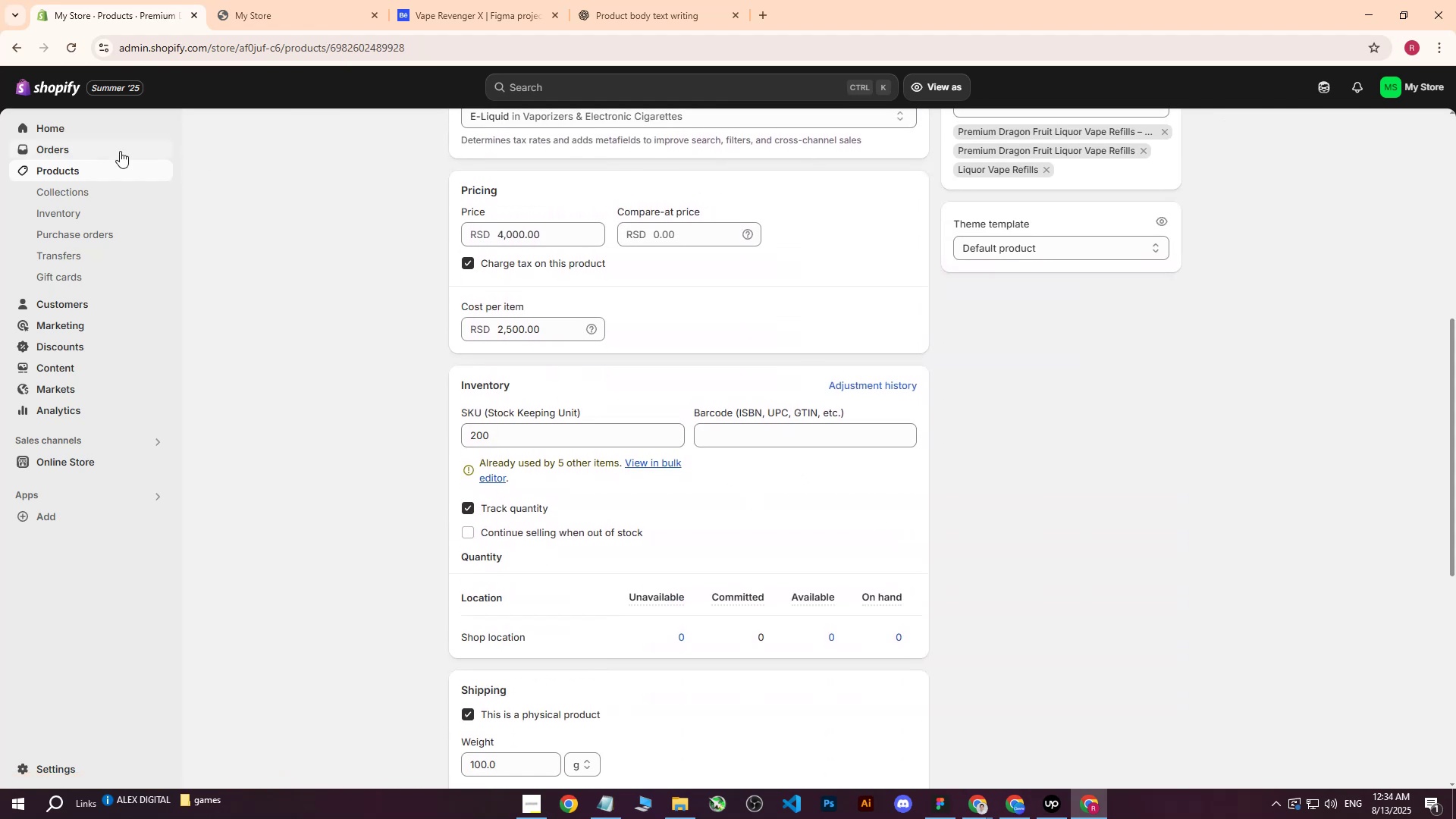 
left_click([71, 165])
 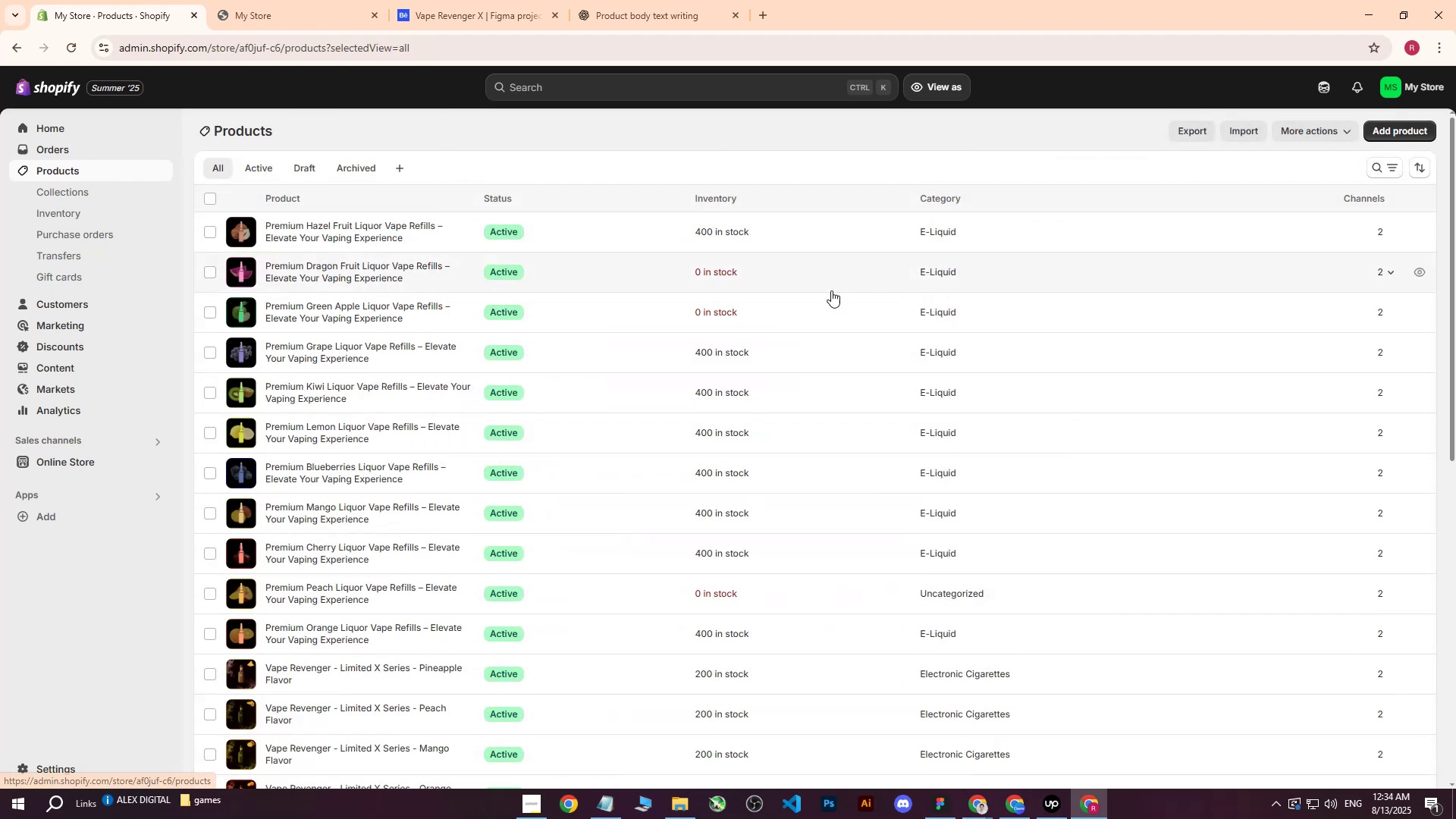 
left_click([723, 318])
 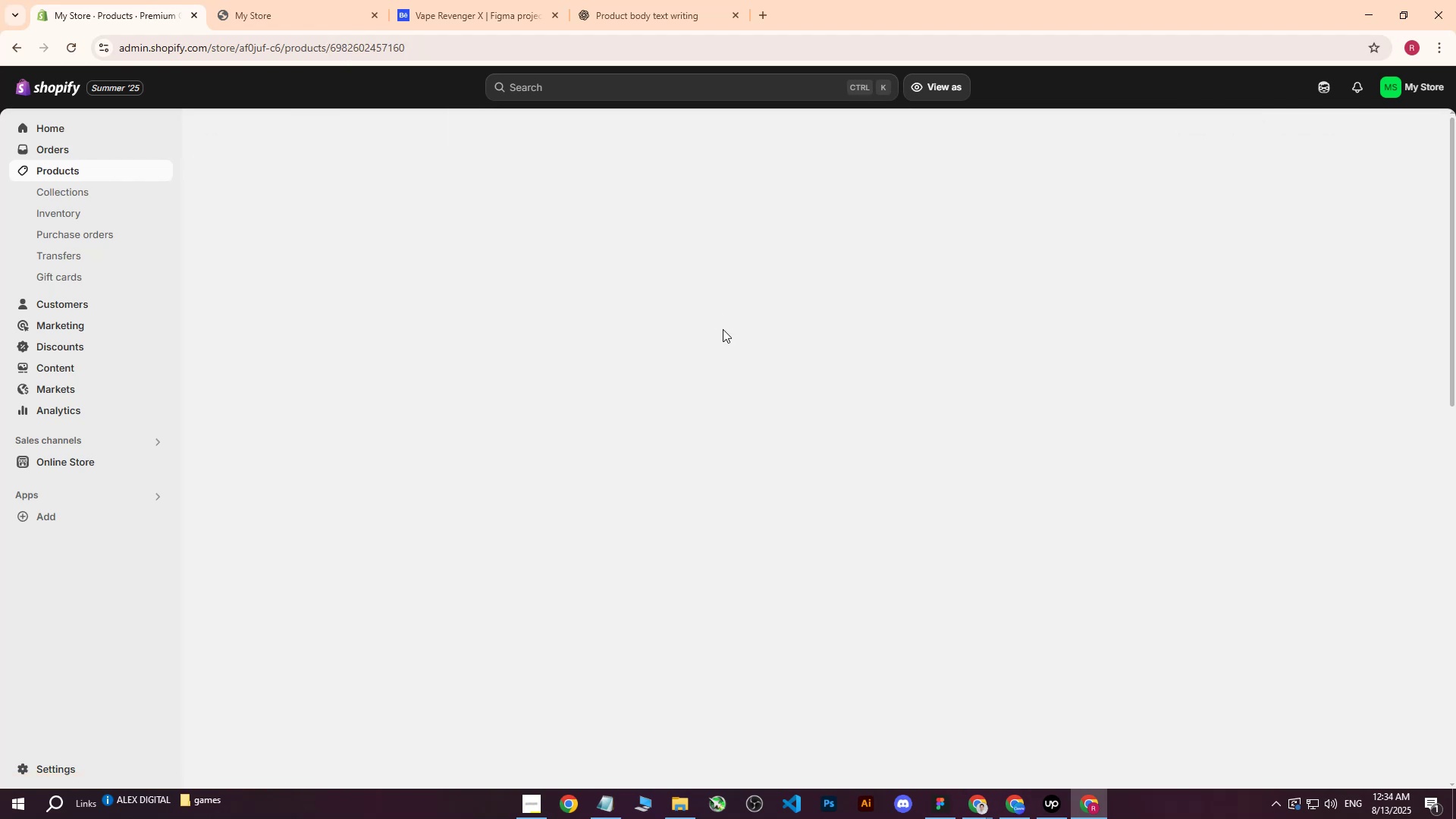 
scroll: coordinate [726, 334], scroll_direction: up, amount: 7.0
 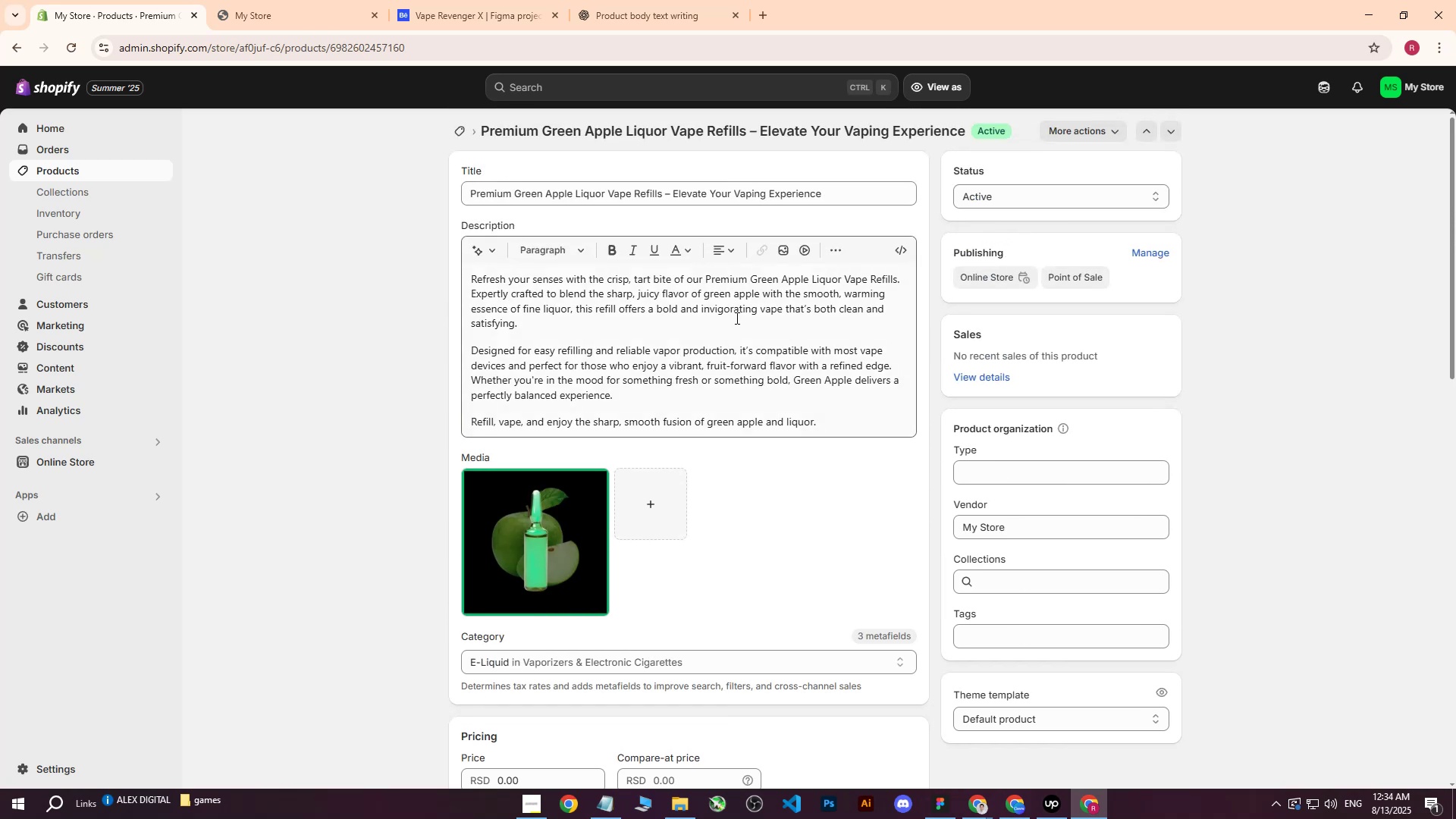 
scroll: coordinate [754, 378], scroll_direction: down, amount: 10.0
 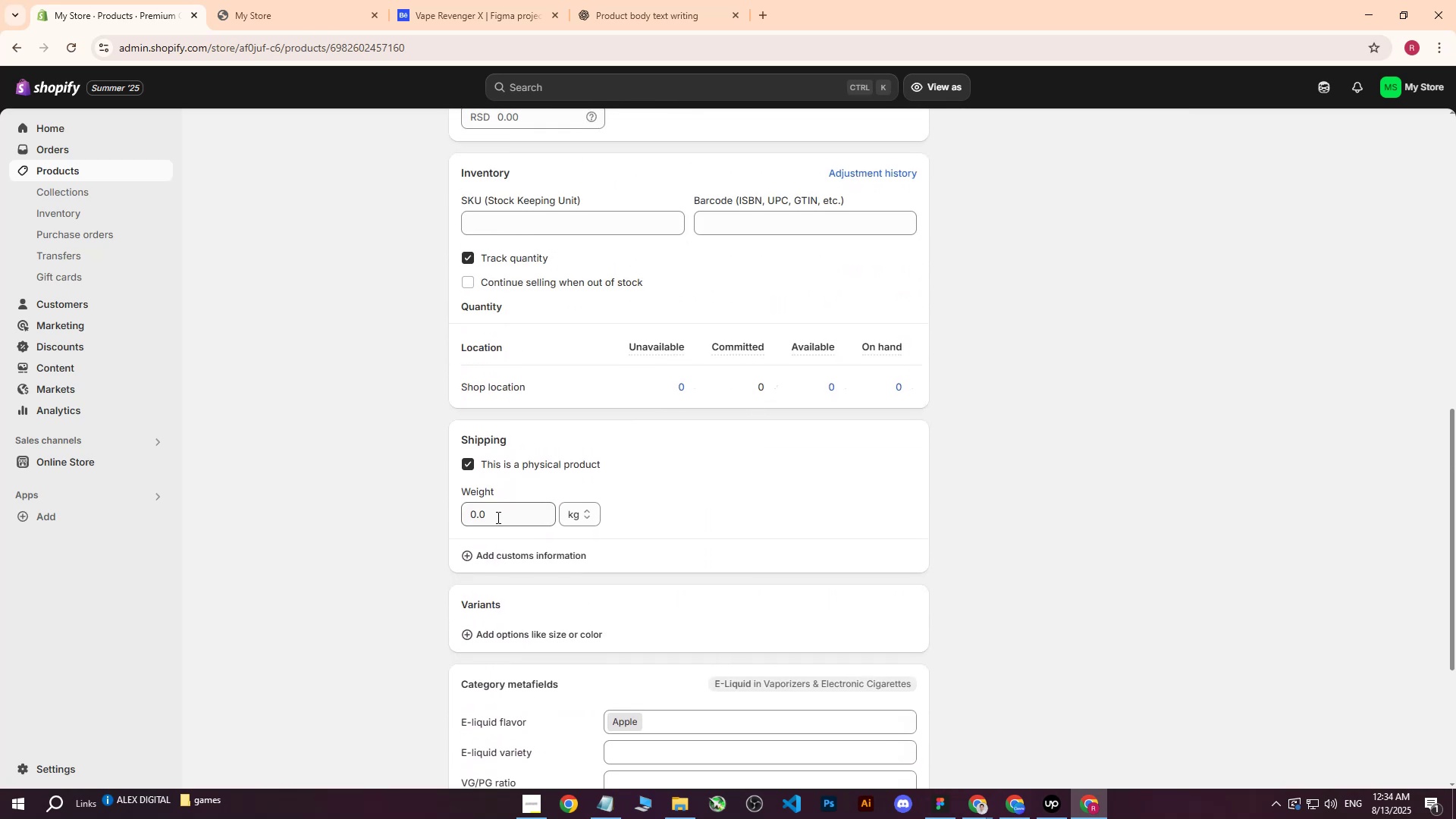 
left_click([585, 515])
 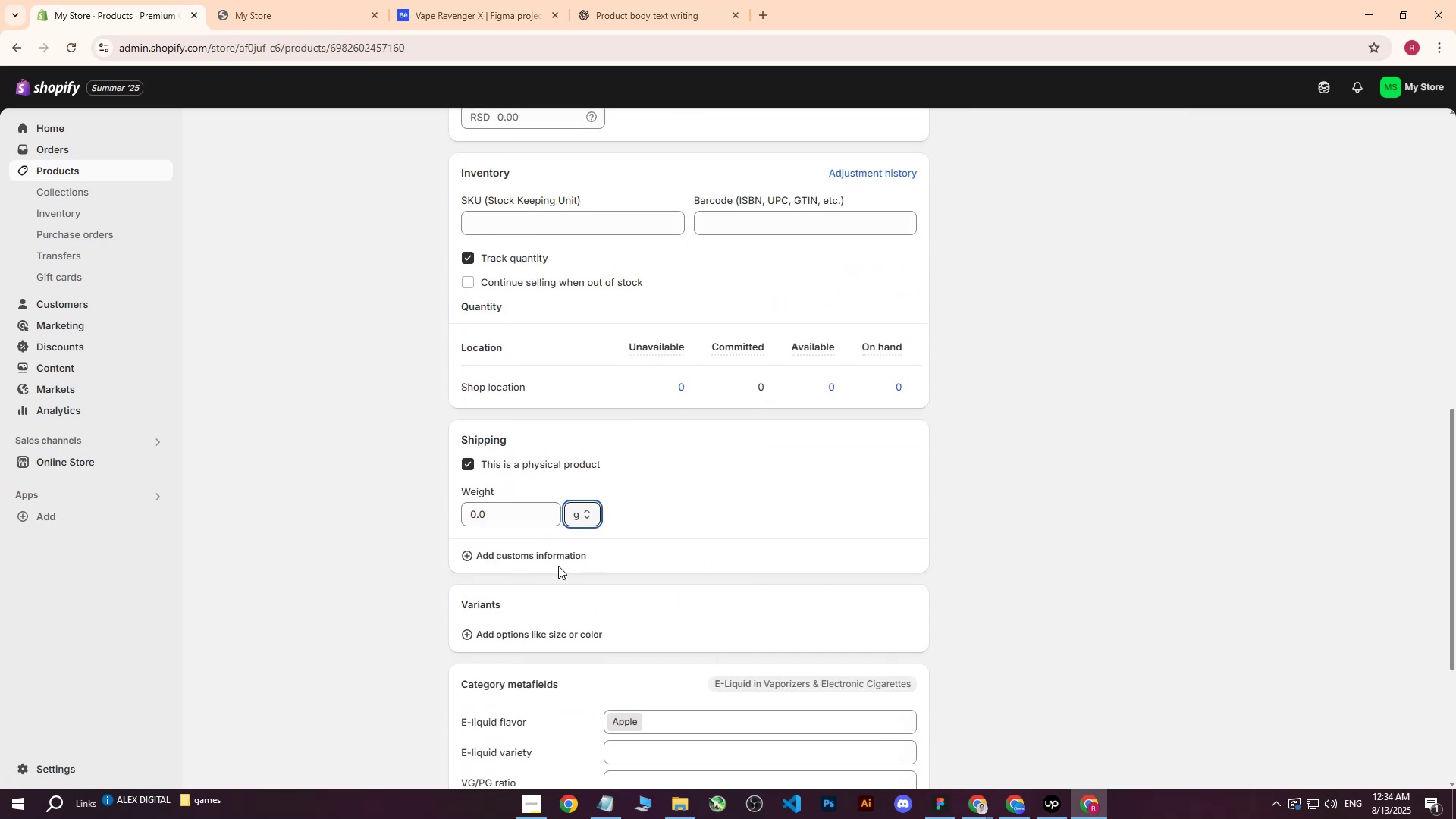 
double_click([510, 517])
 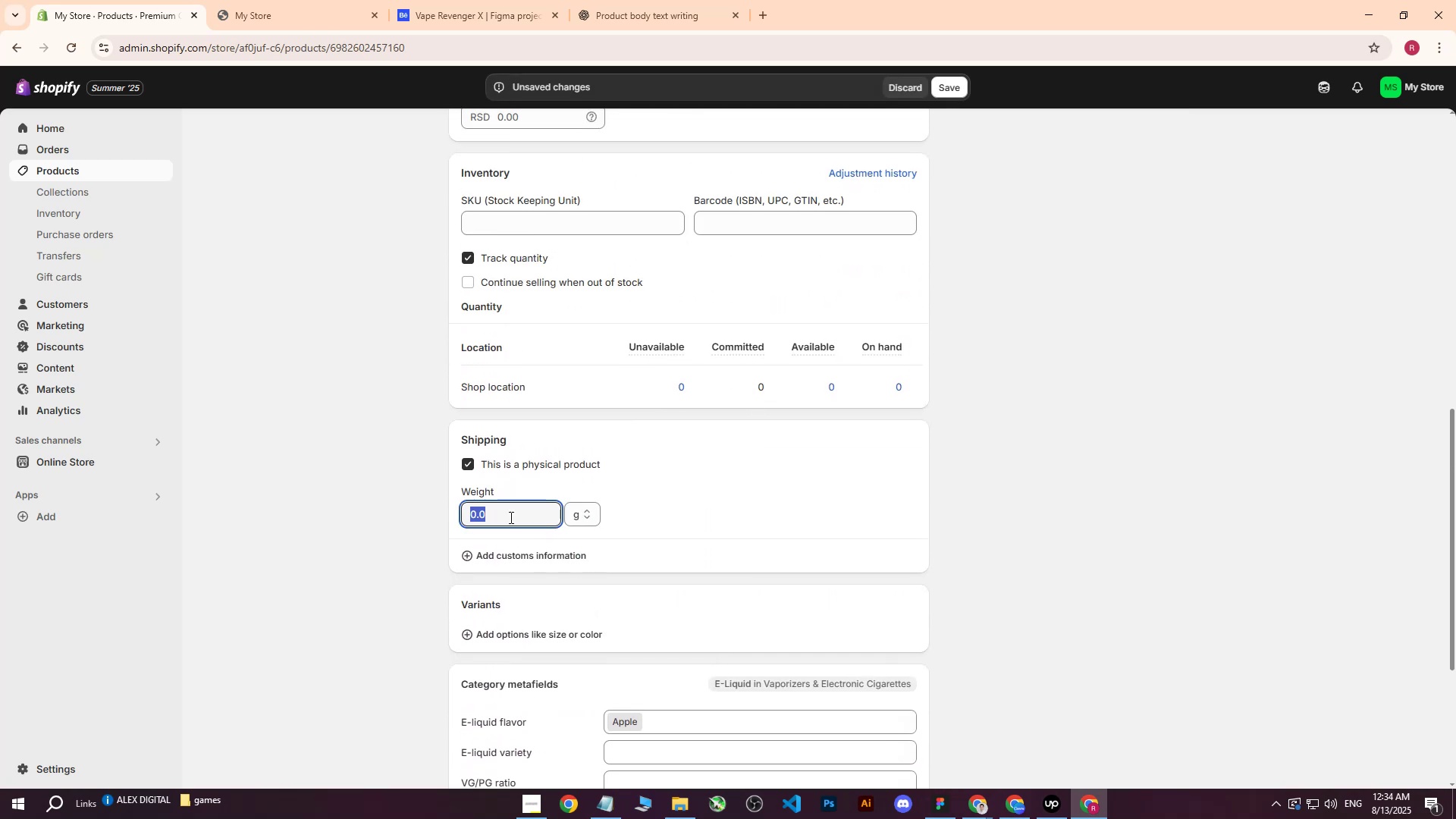 
type(100)
 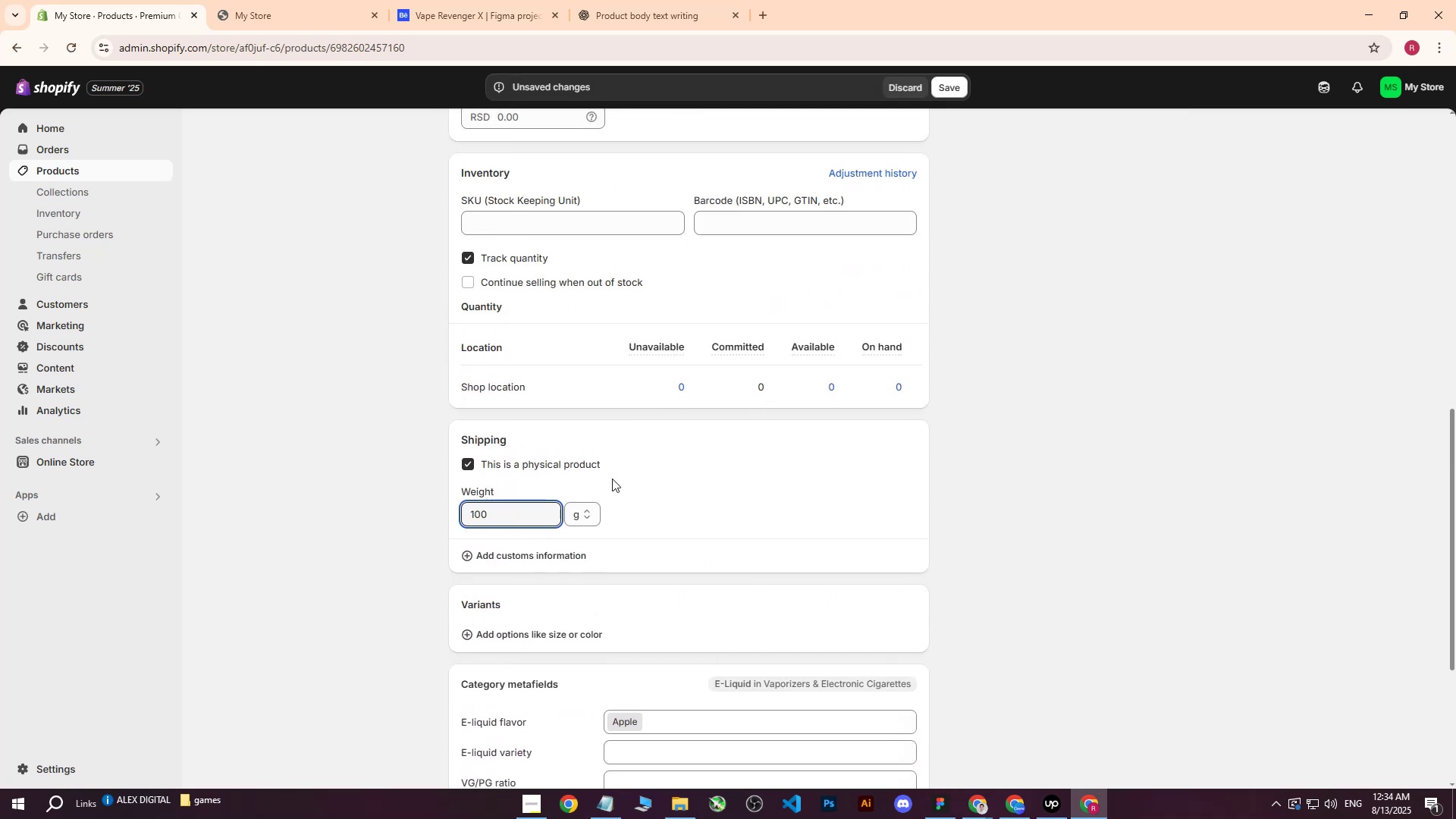 
left_click([676, 469])
 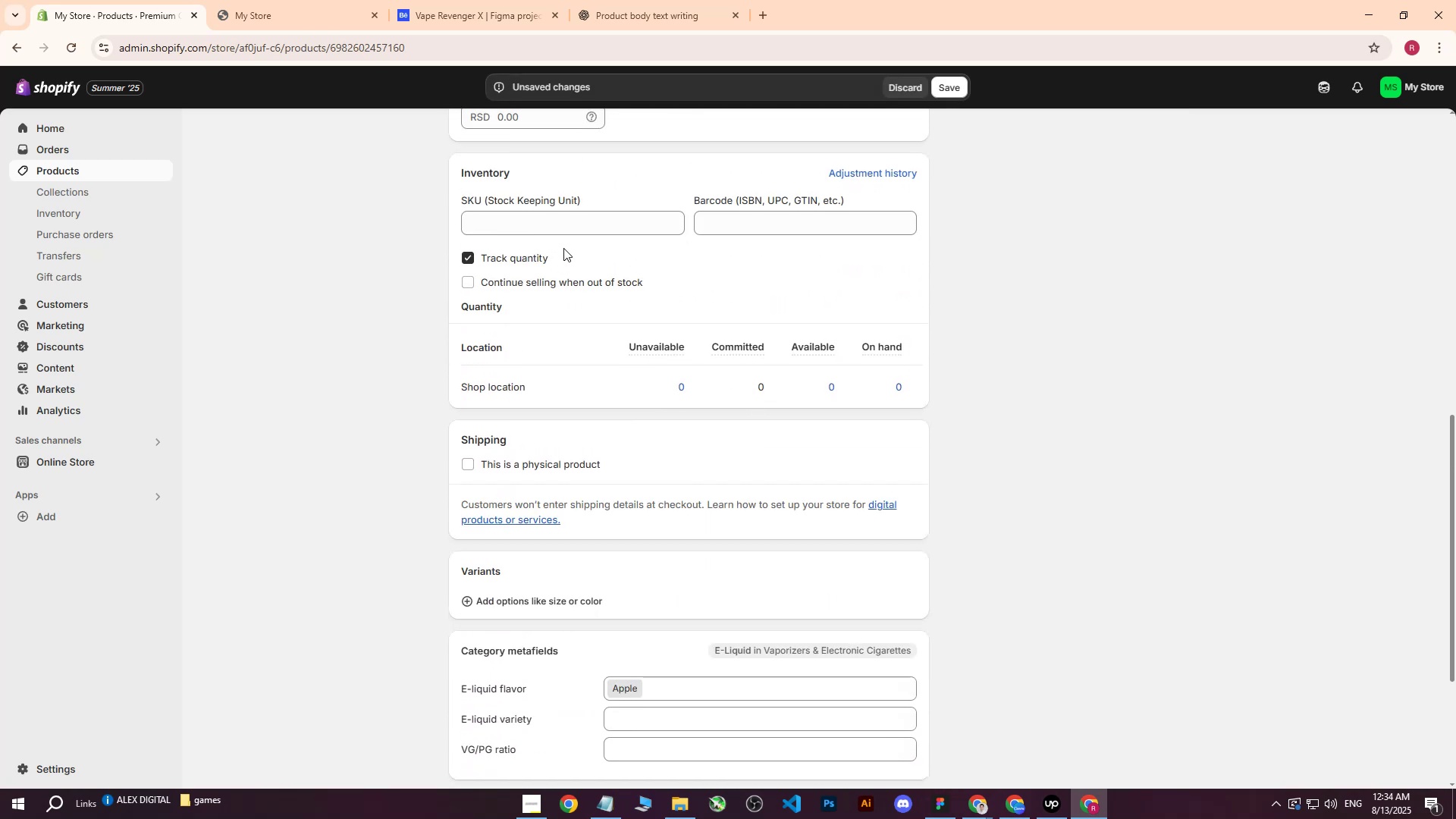 
left_click([566, 230])
 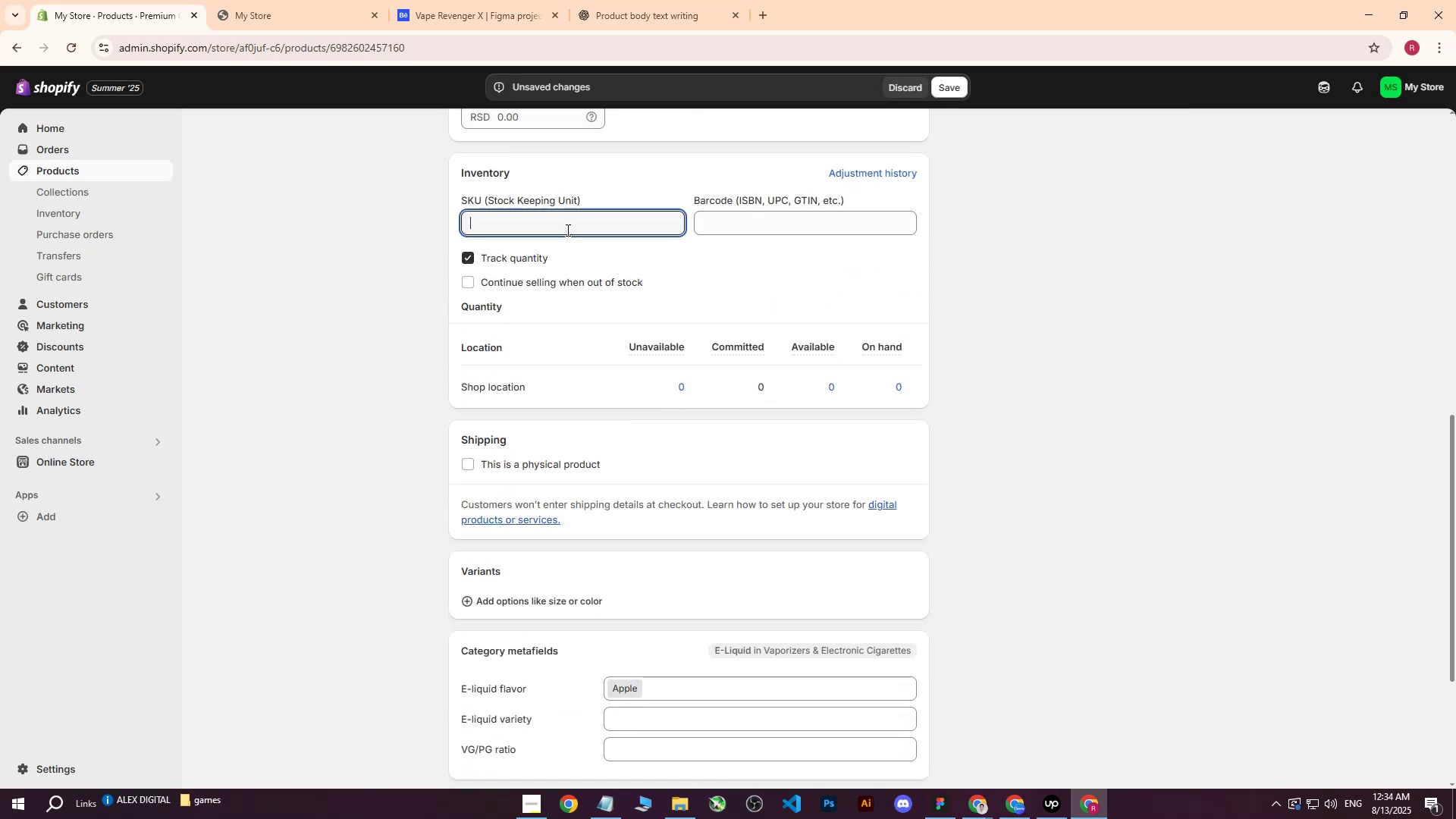 
type(400)
 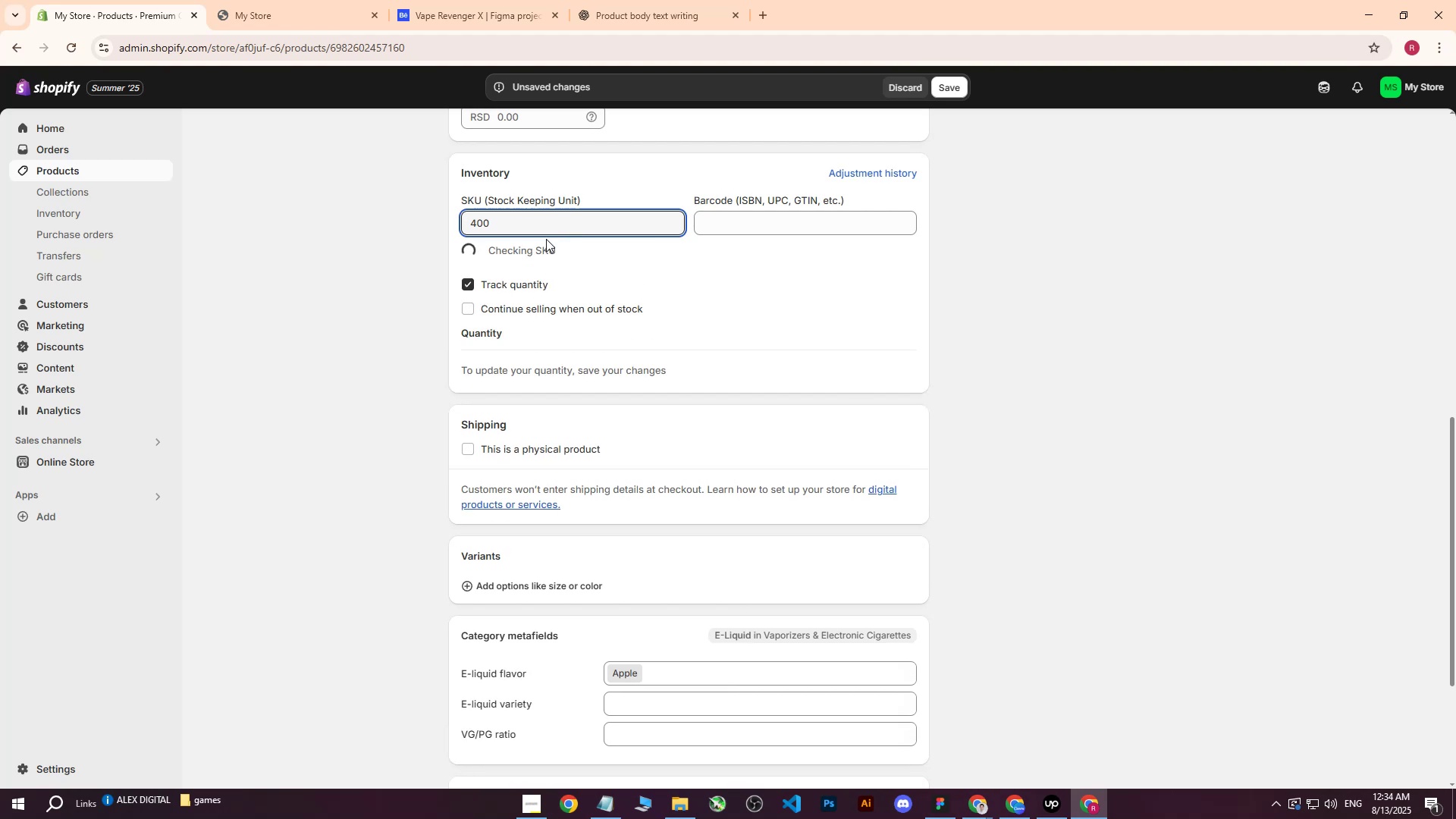 
left_click([415, 254])
 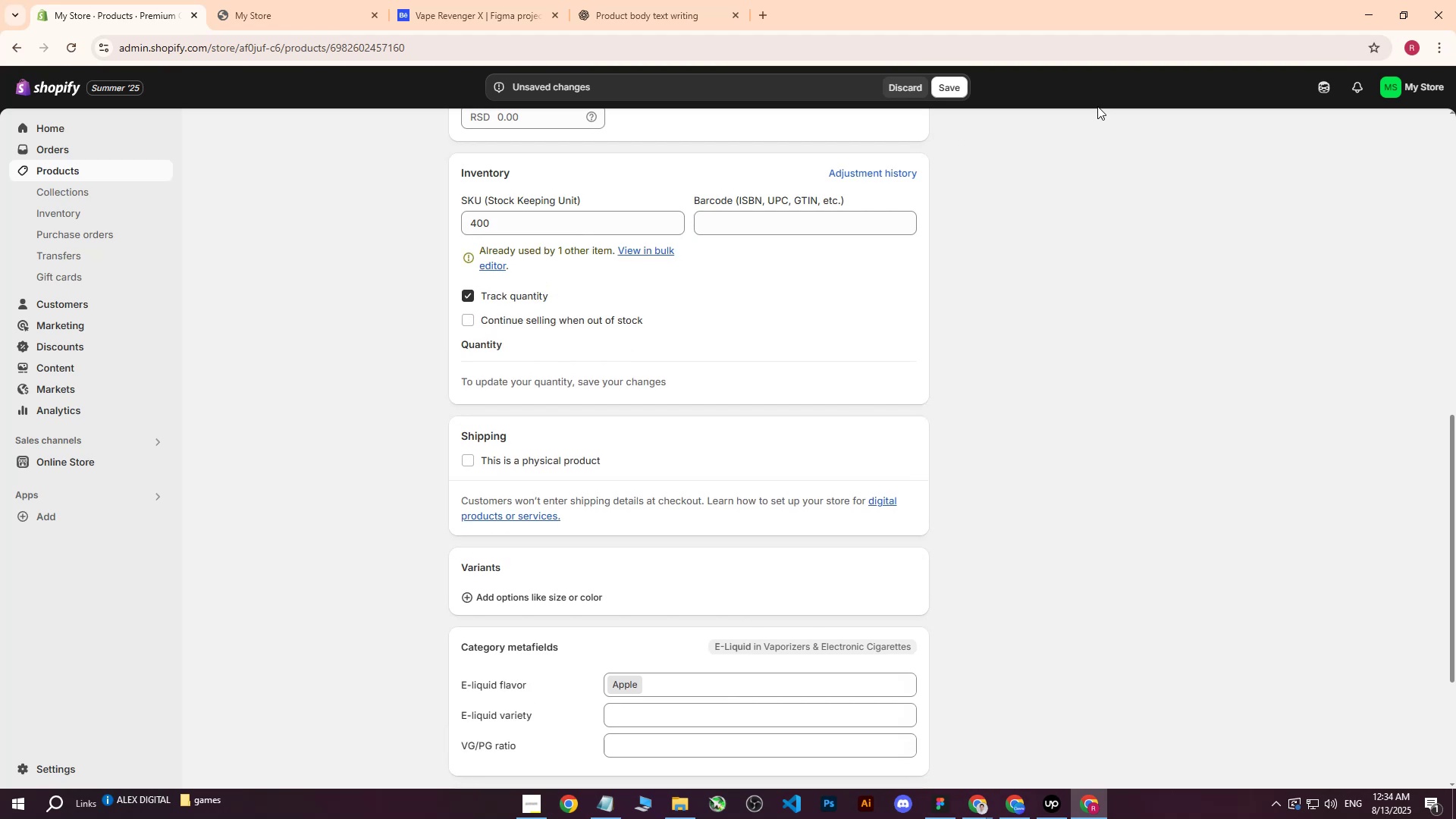 
left_click([947, 89])
 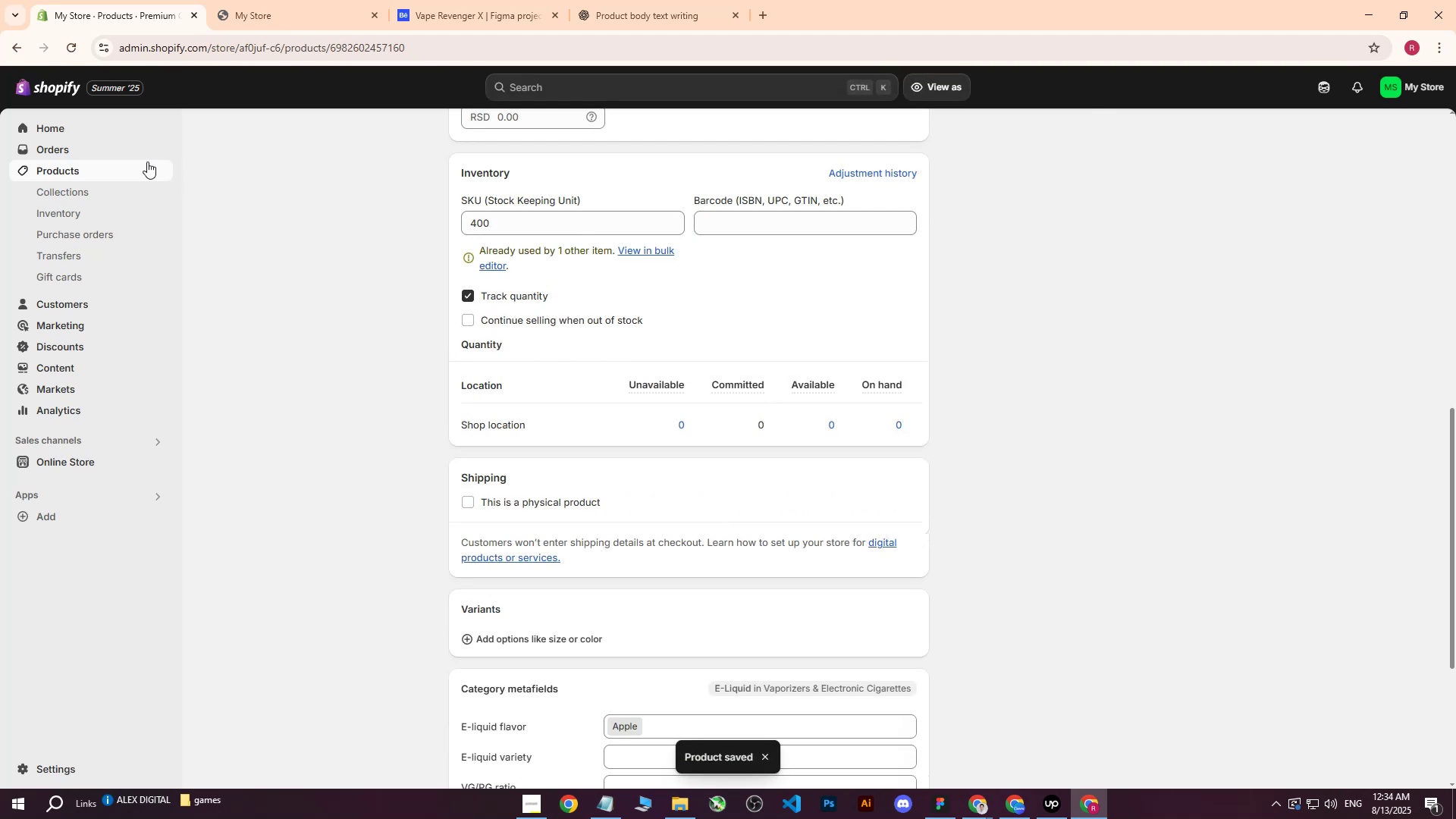 
scroll: coordinate [482, 369], scroll_direction: up, amount: 19.0
 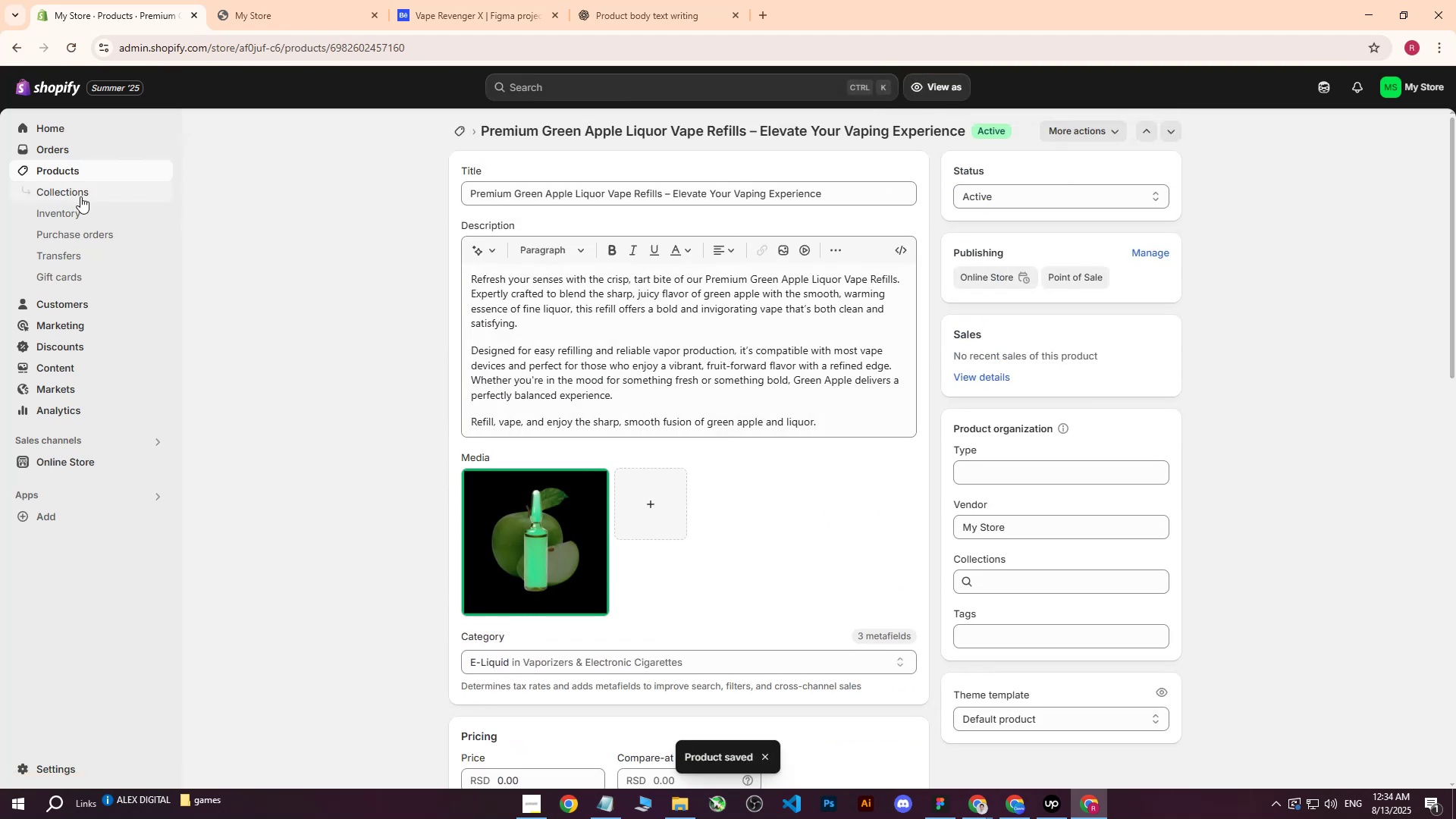 
left_click([82, 172])
 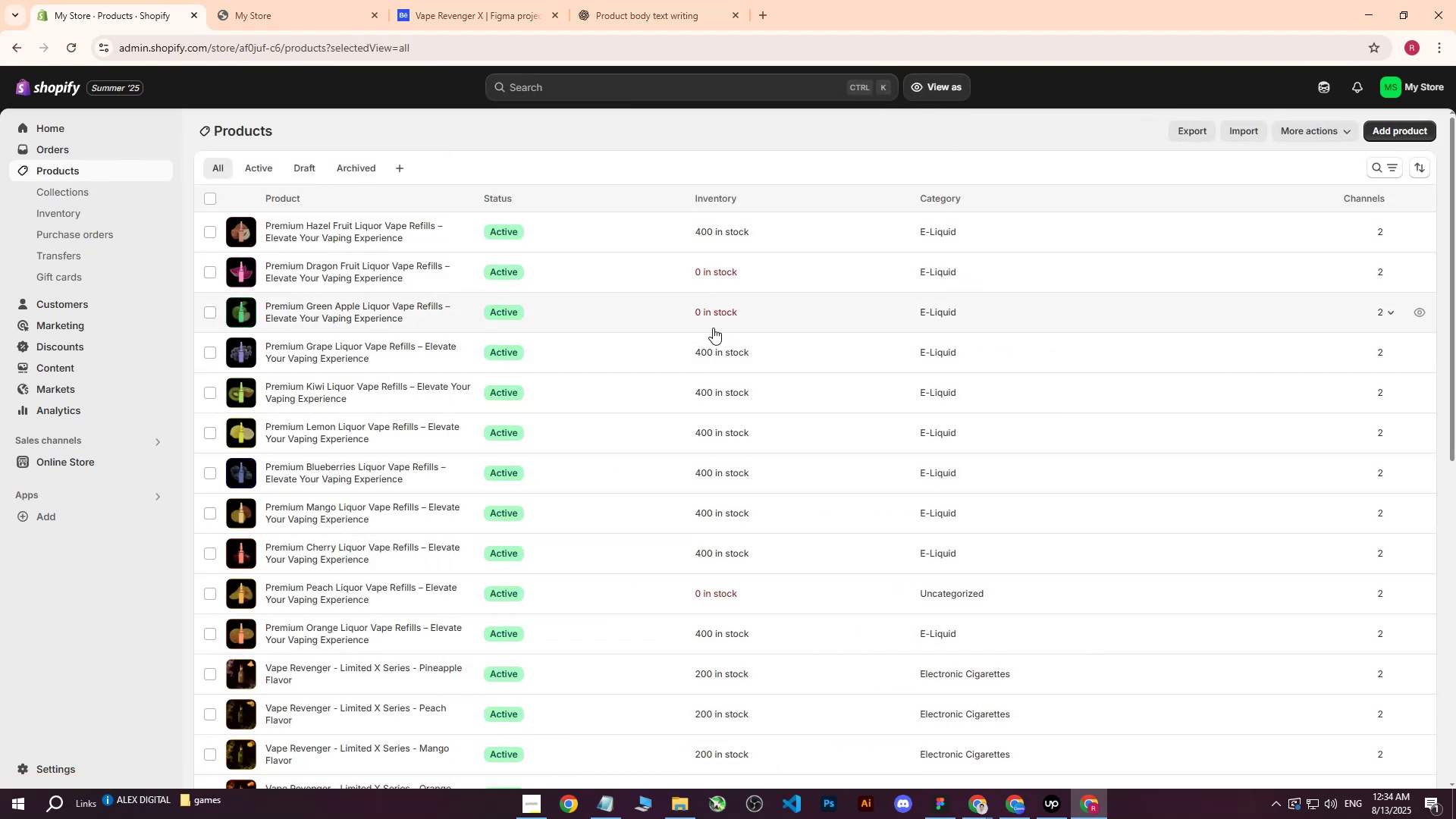 
left_click([724, 314])
 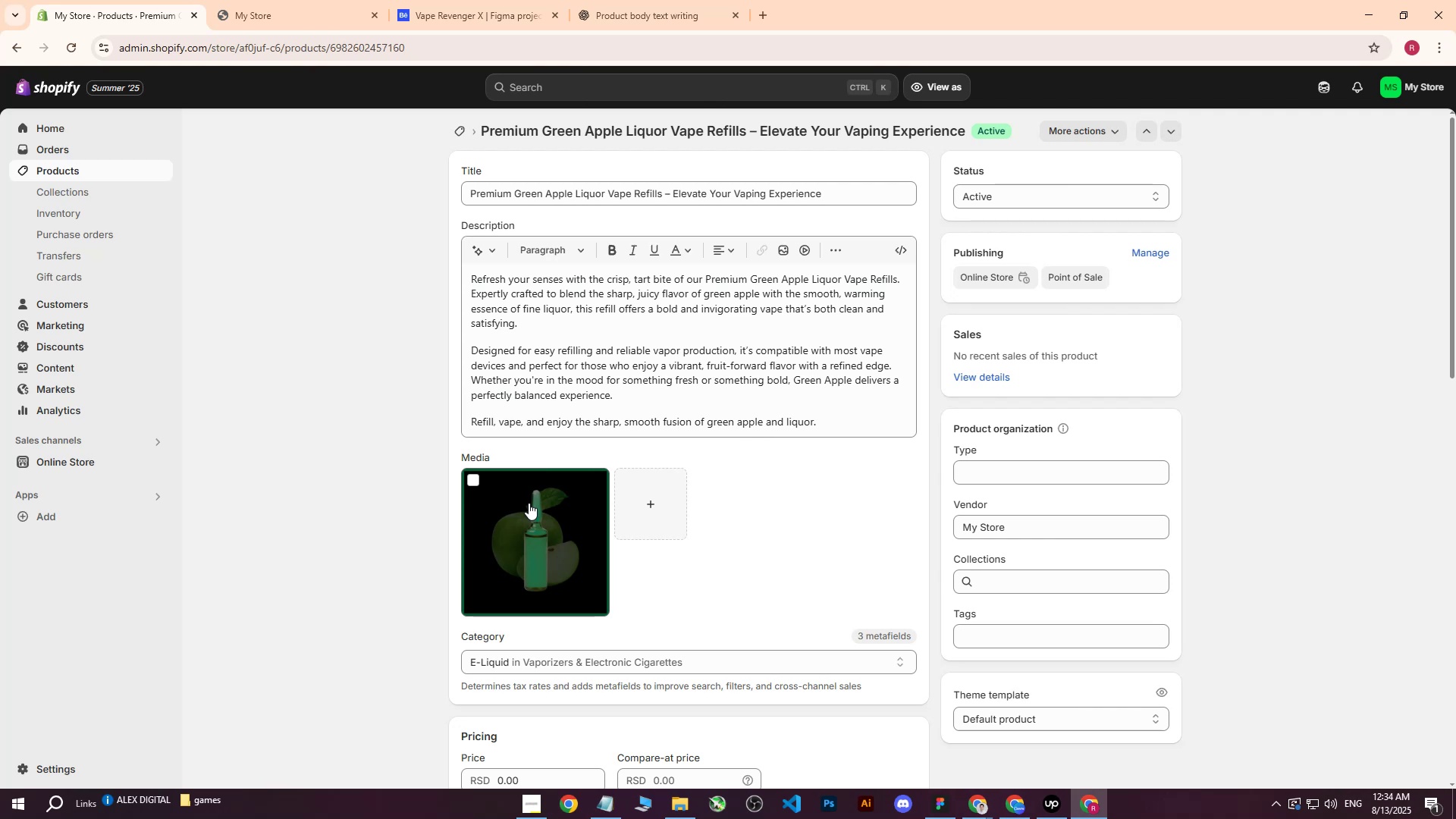 
wait(17.2)
 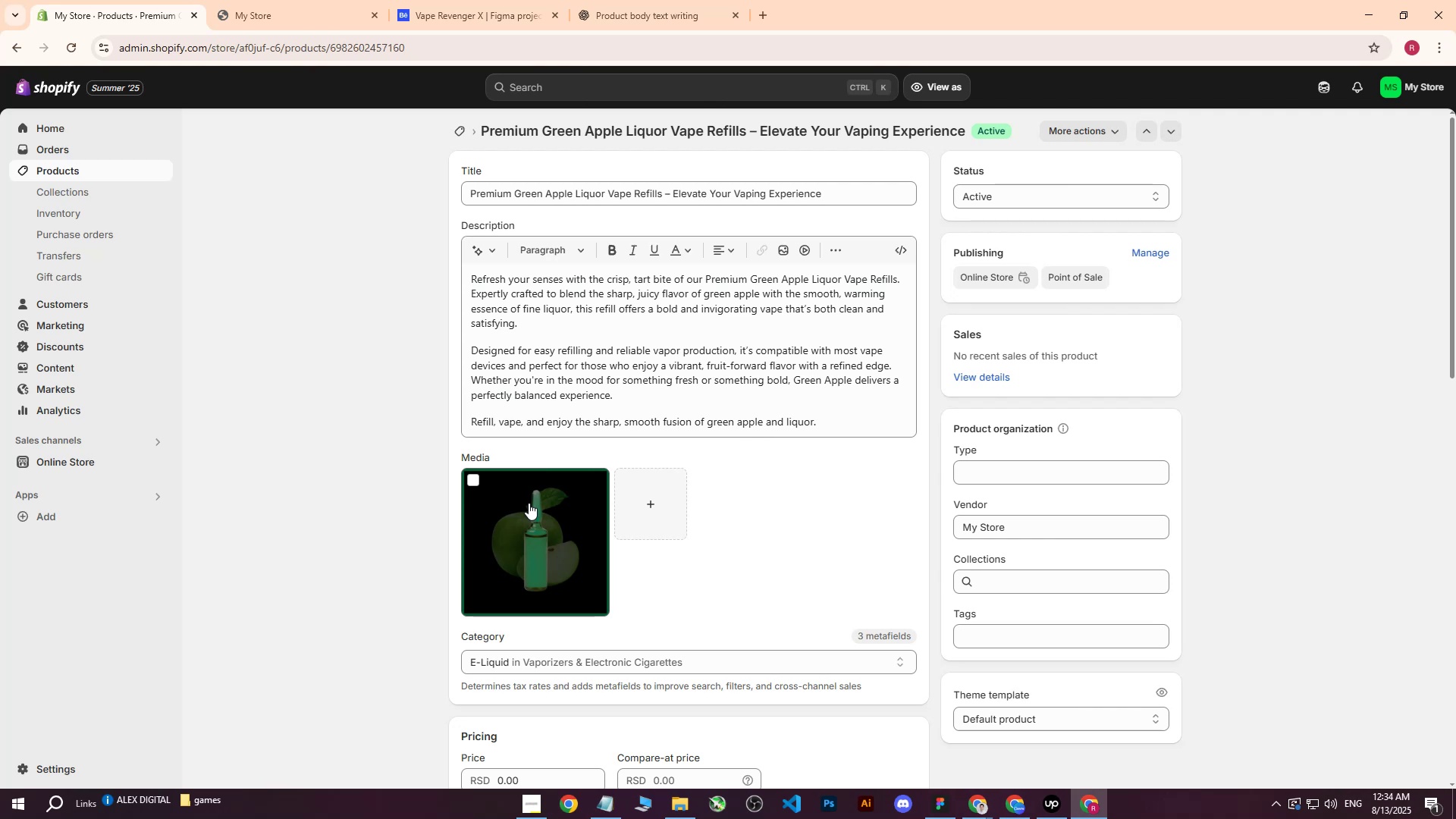 
scroll: coordinate [130, 341], scroll_direction: up, amount: 3.0
 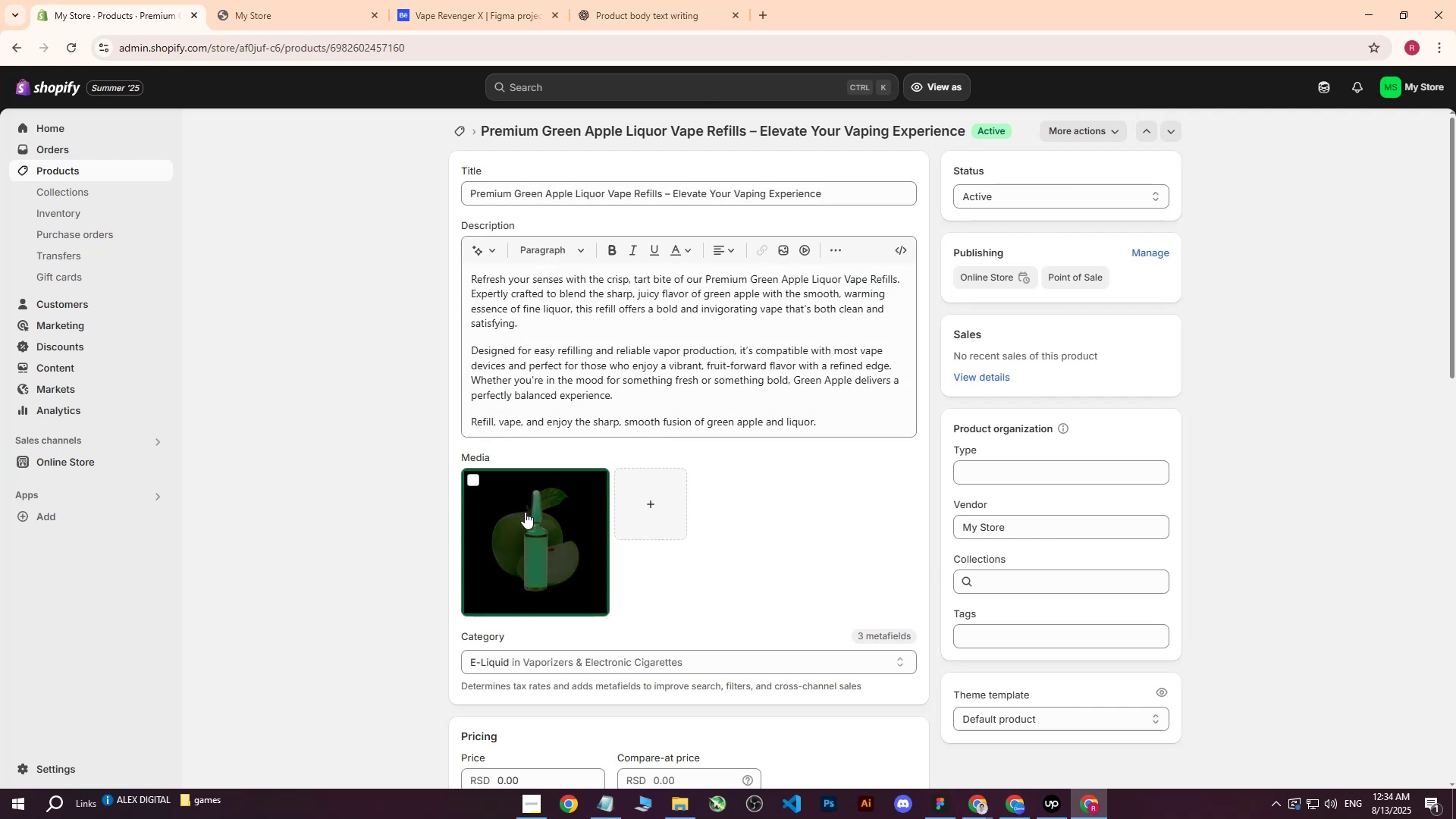 
scroll: coordinate [695, 450], scroll_direction: down, amount: 6.0
 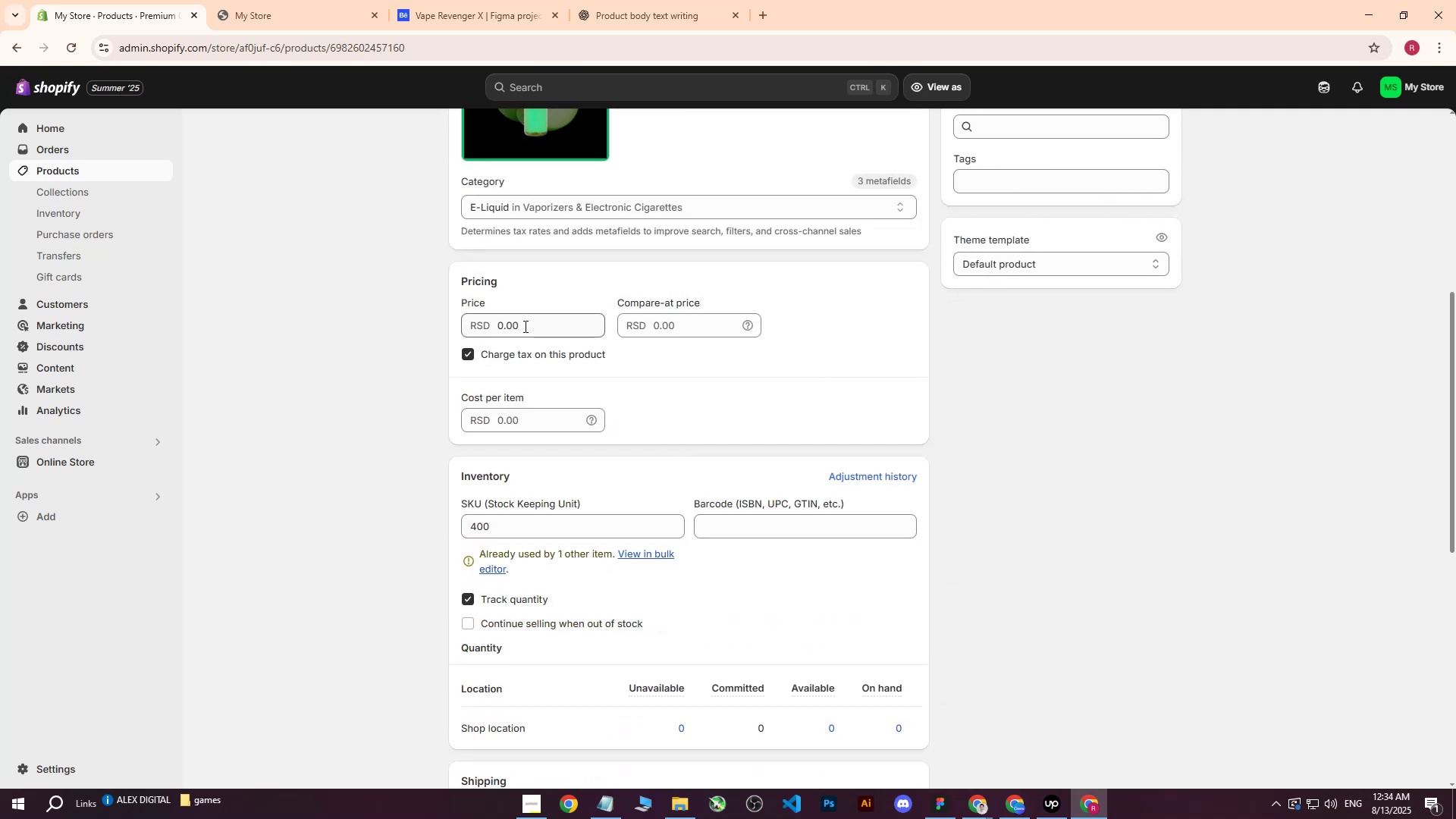 
scroll: coordinate [528, 335], scroll_direction: up, amount: 3.0
 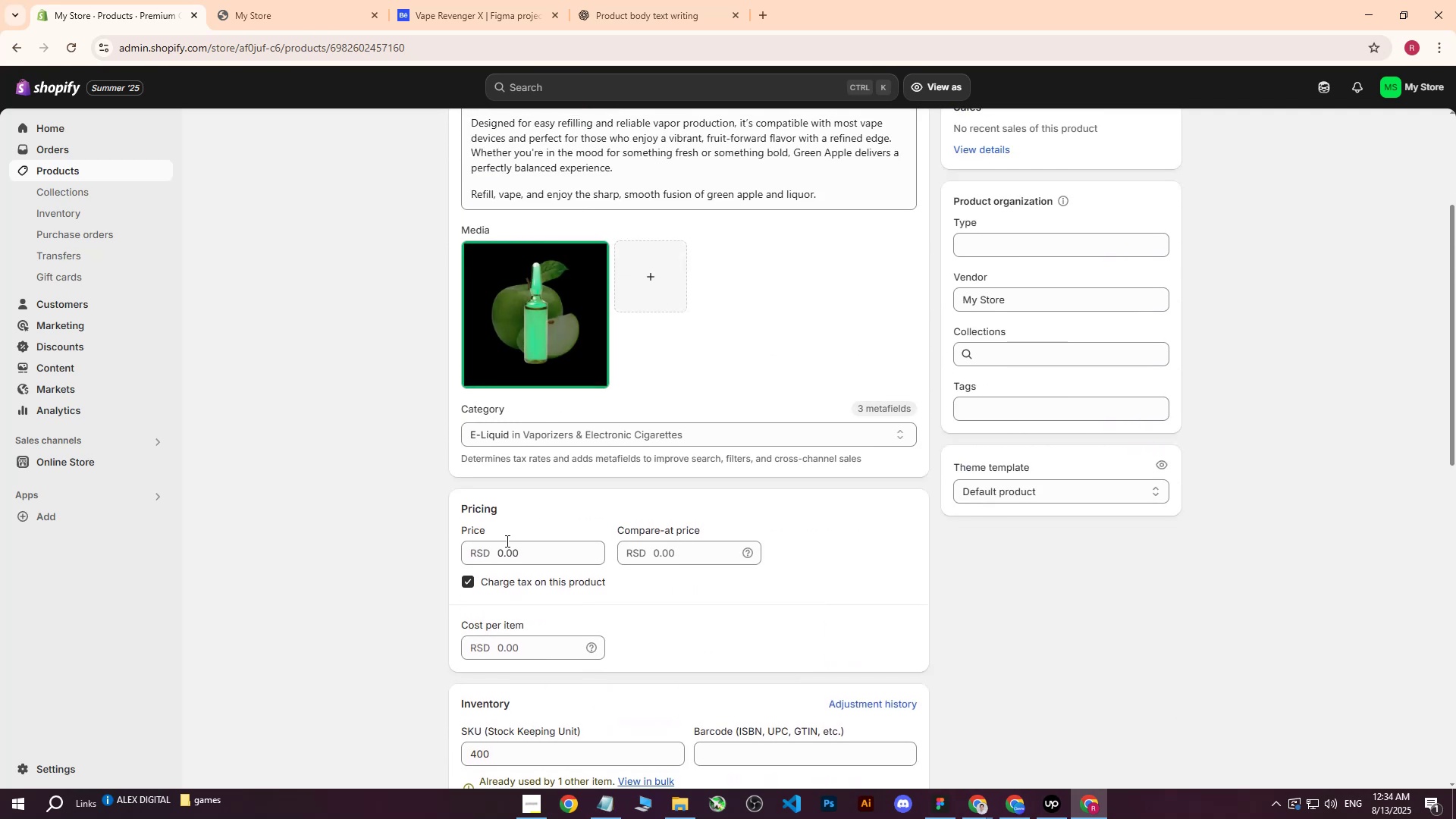 
left_click([506, 551])
 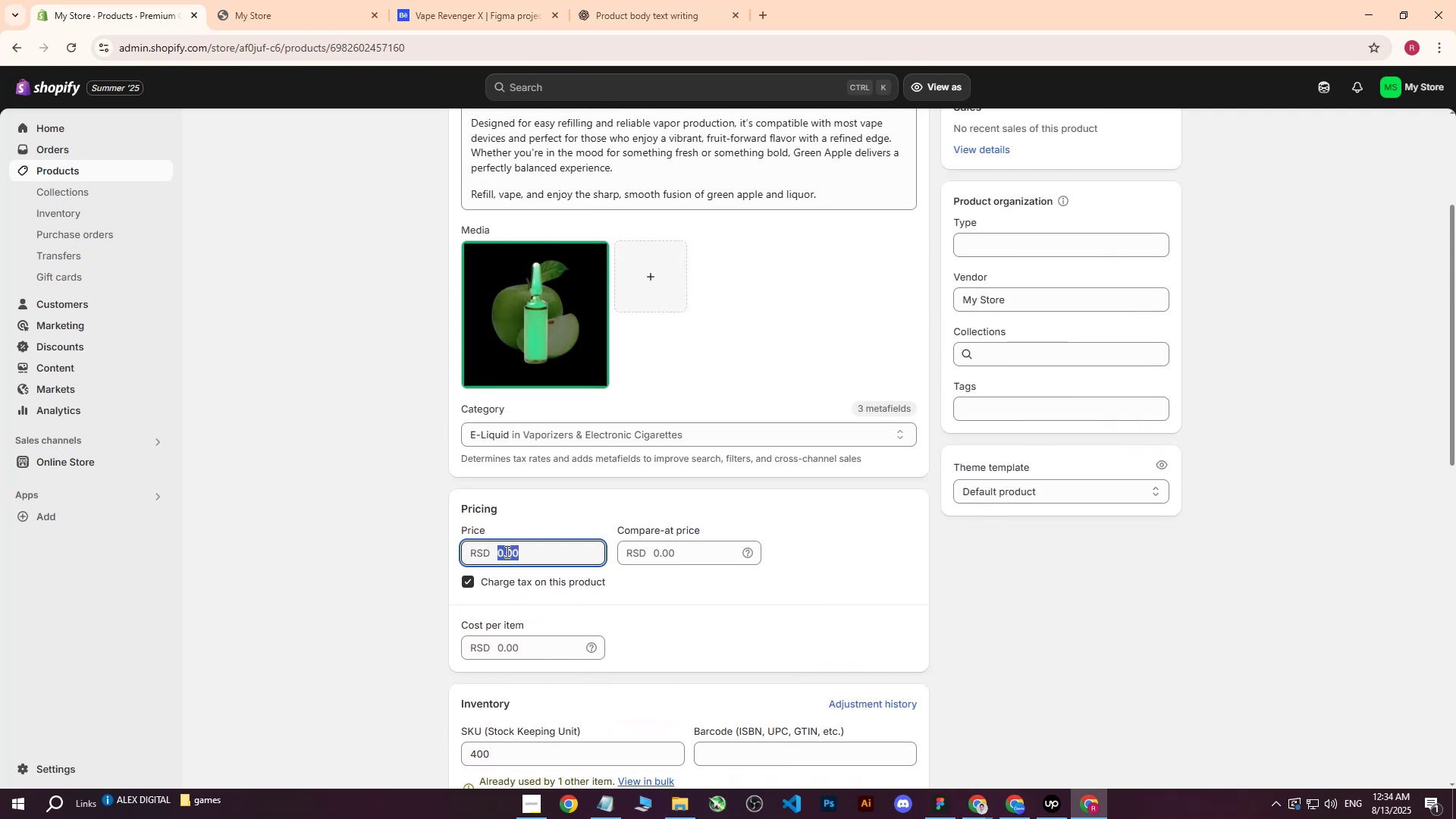 
type(3500)
key(Tab)
key(Tab)
key(Tab)
key(Tab)
 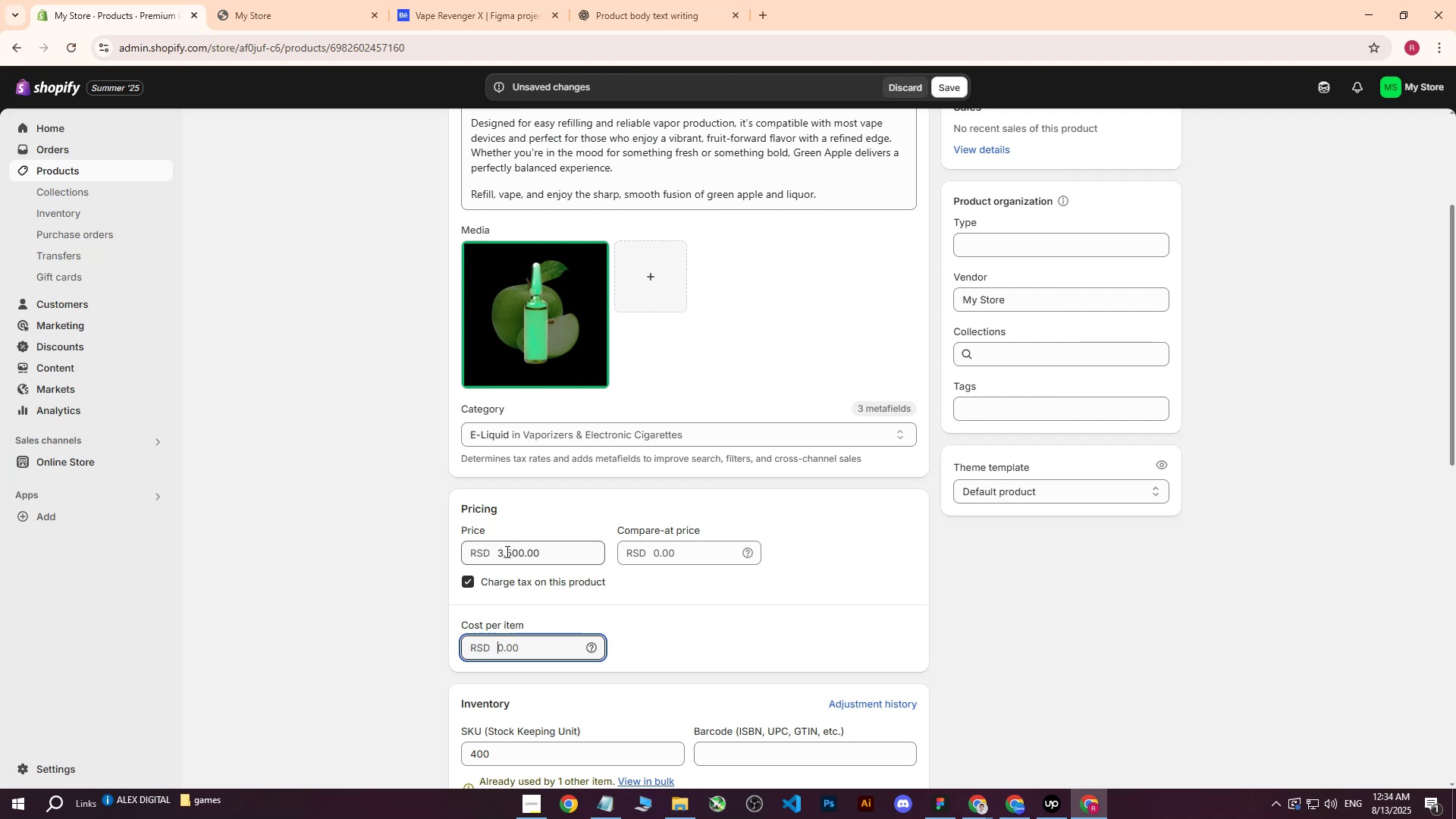 
type(1500)
 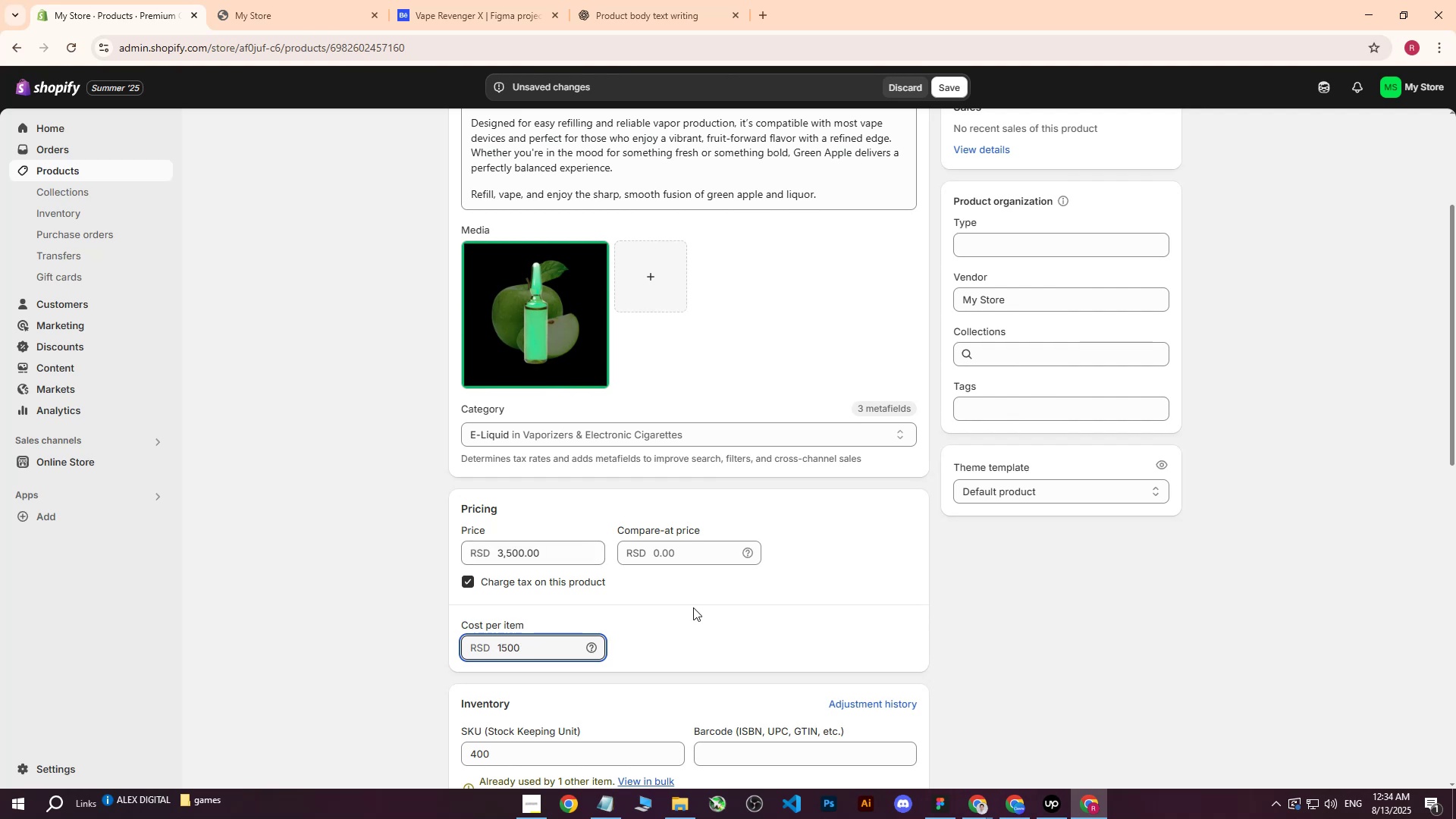 
left_click([702, 626])
 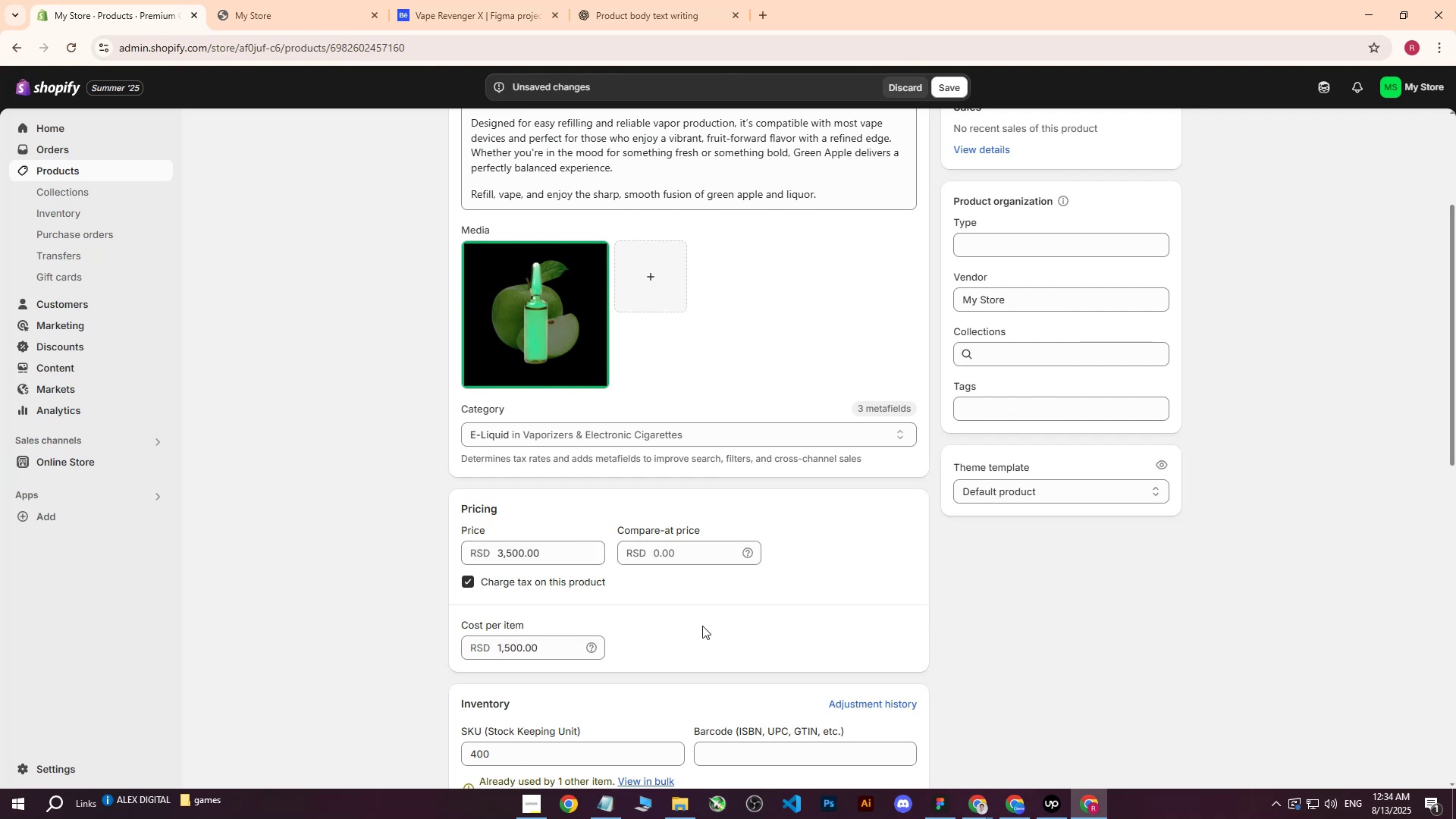 
scroll: coordinate [751, 482], scroll_direction: down, amount: 7.0
 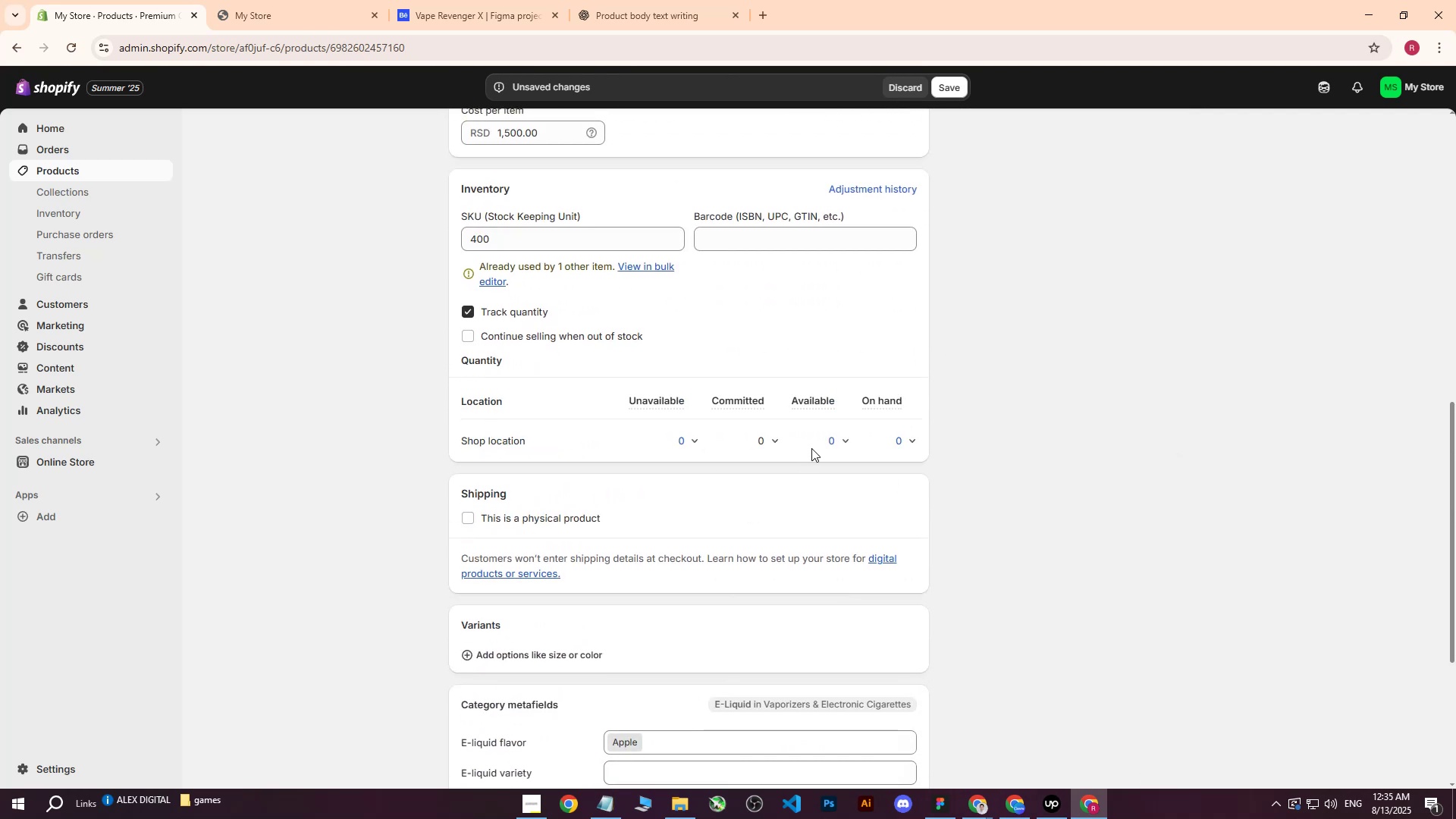 
left_click([847, 442])
 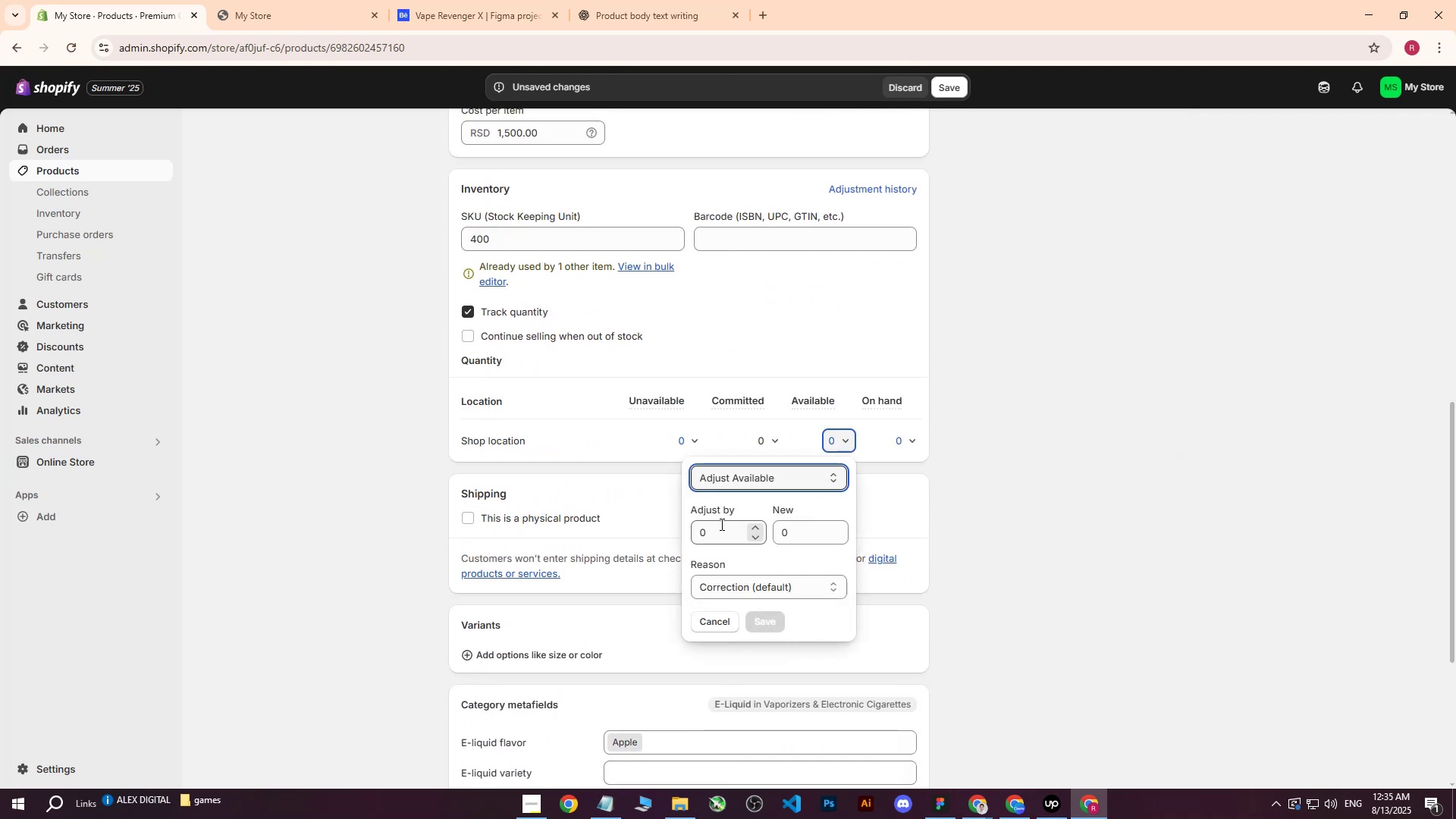 
left_click([715, 529])
 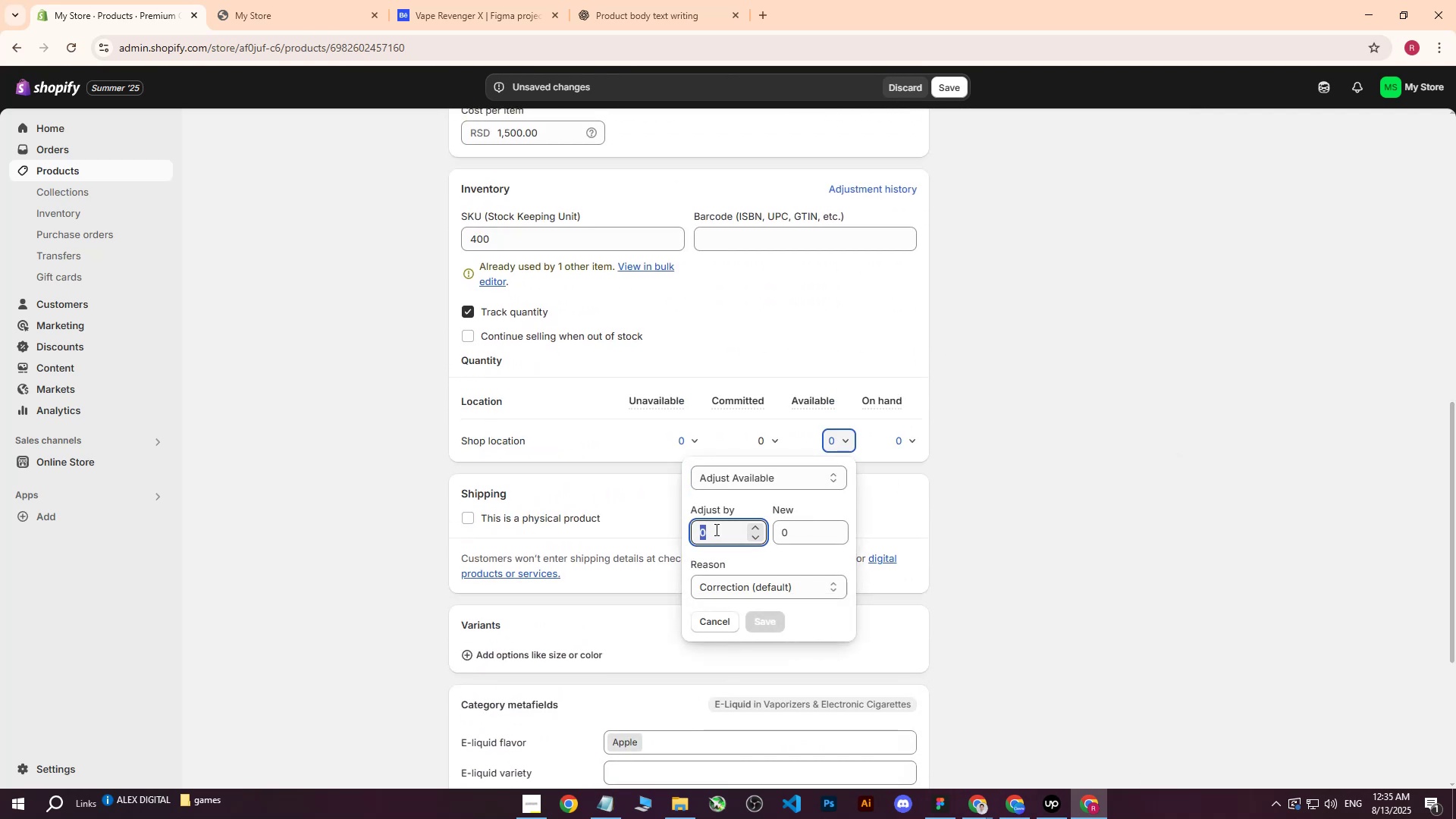 
type(400)
 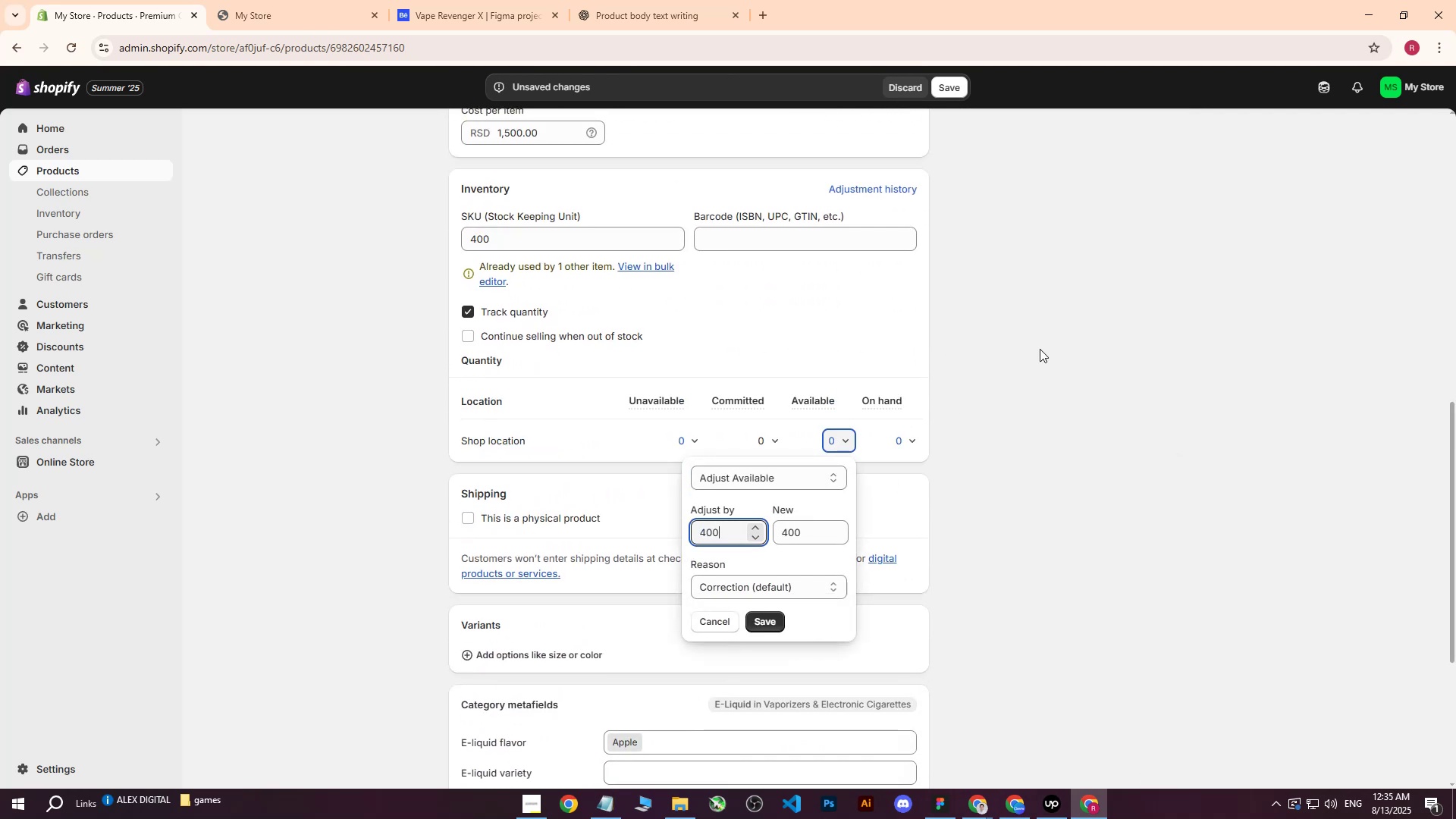 
left_click([1040, 349])
 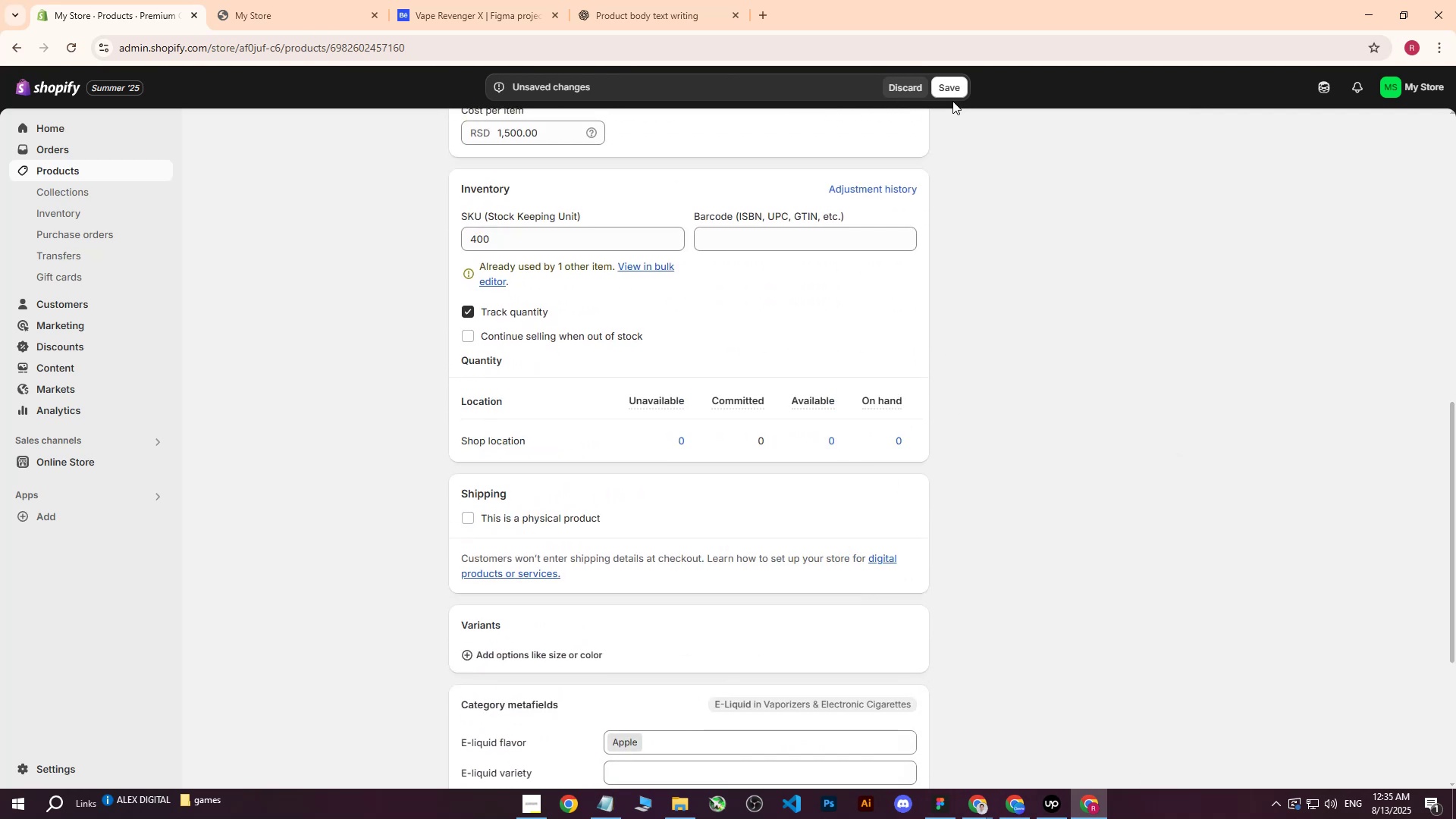 
left_click([956, 93])
 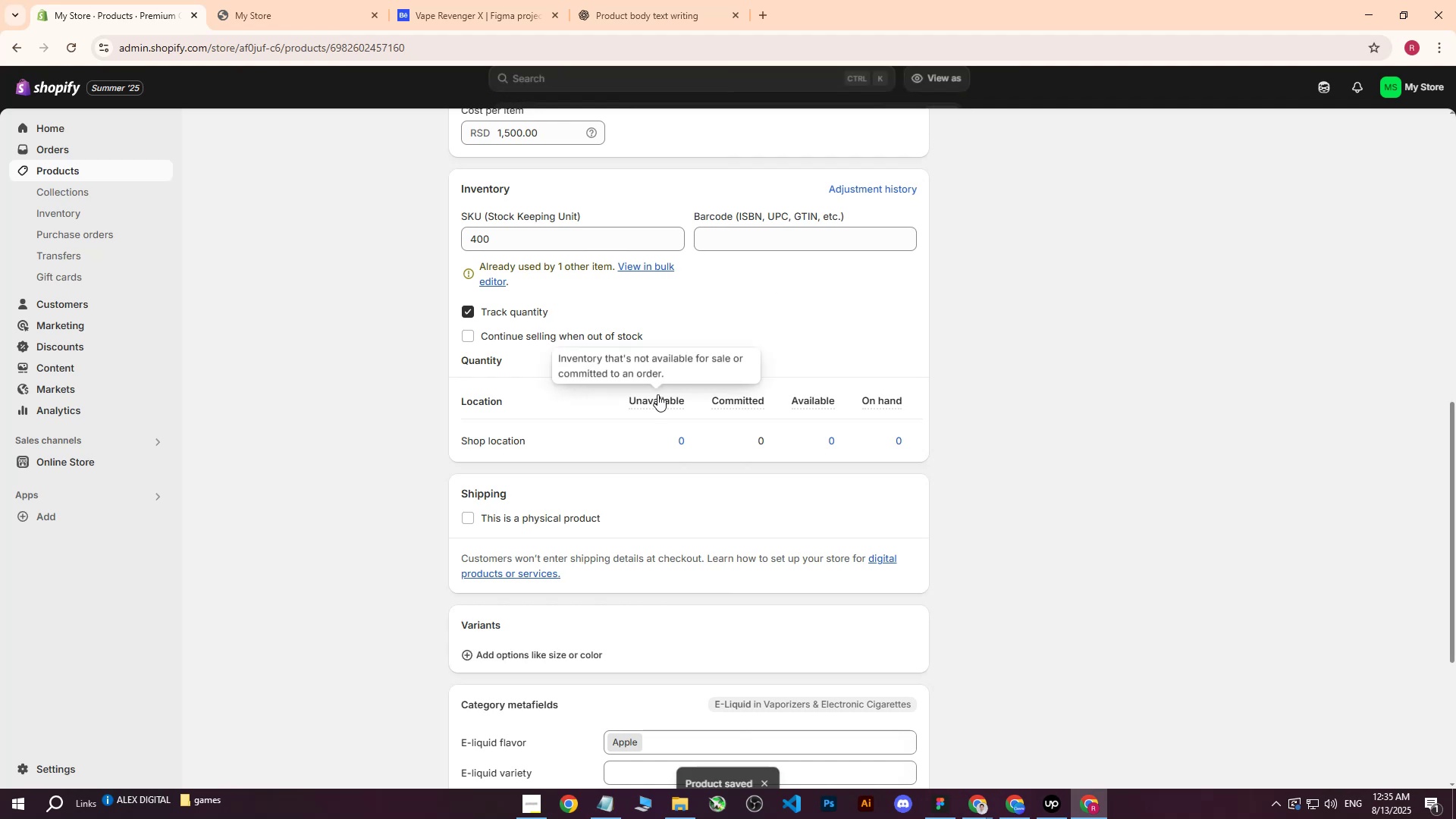 
scroll: coordinate [128, 225], scroll_direction: up, amount: 2.0
 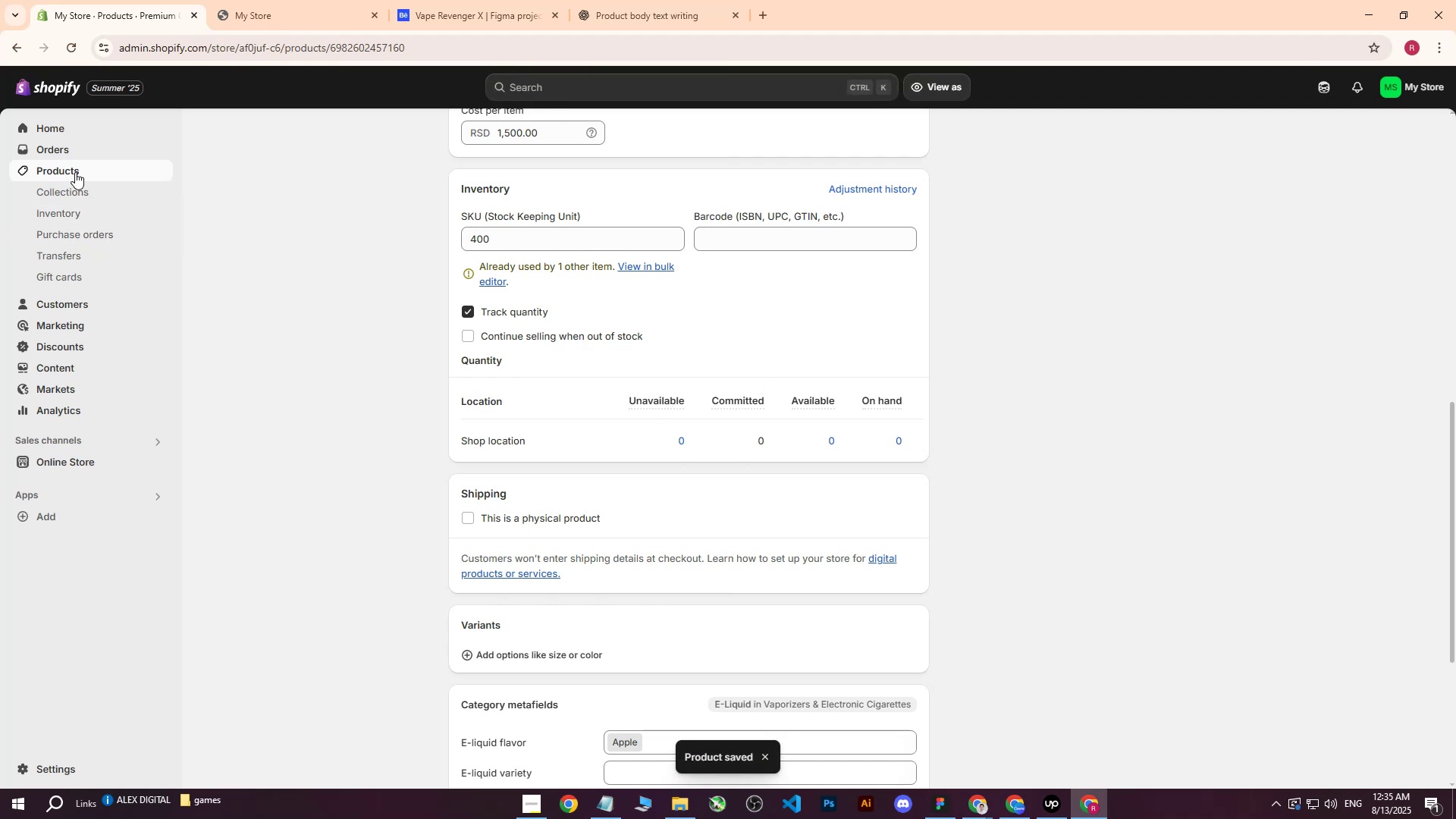 
left_click([77, 168])
 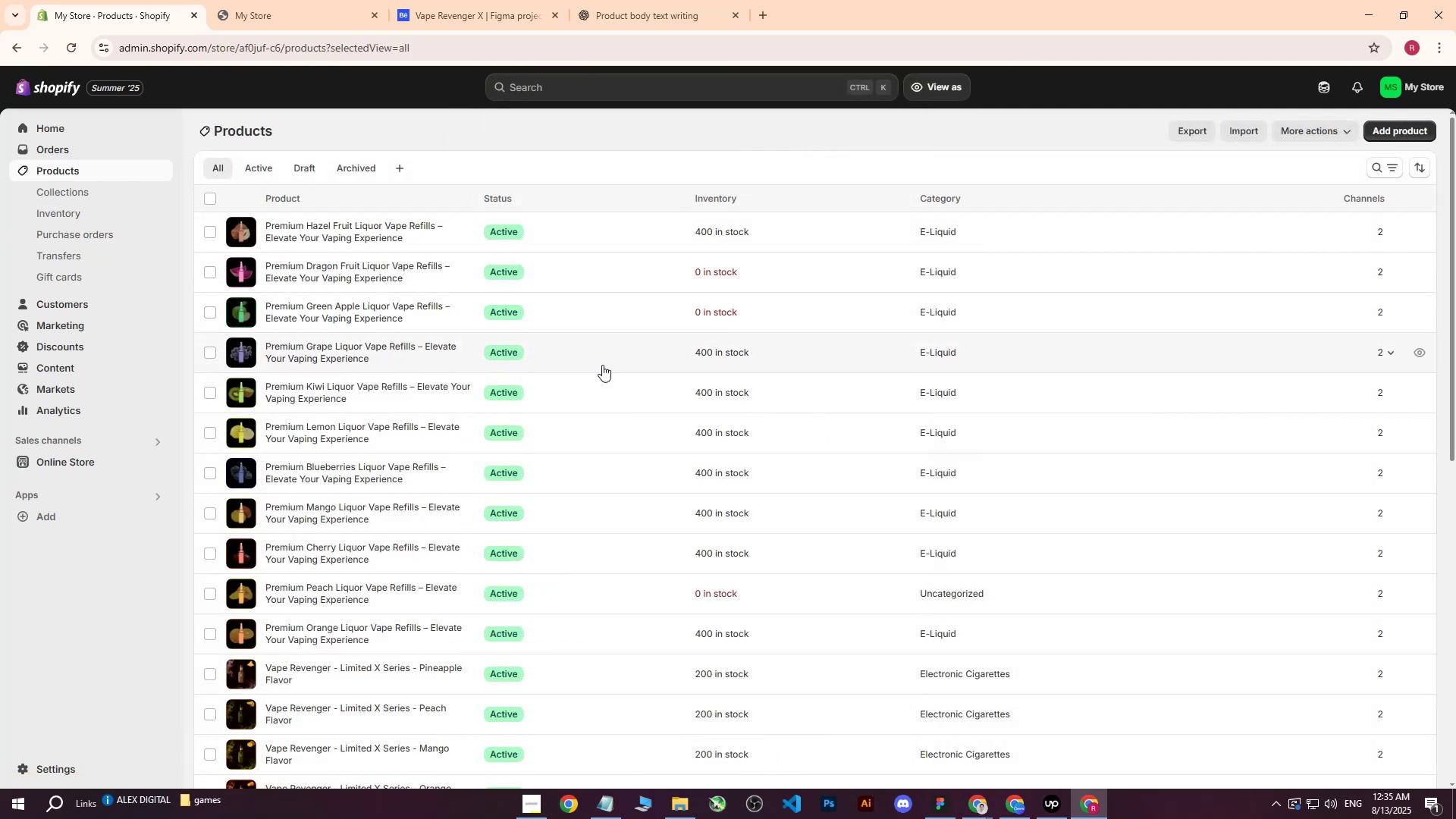 
wait(6.2)
 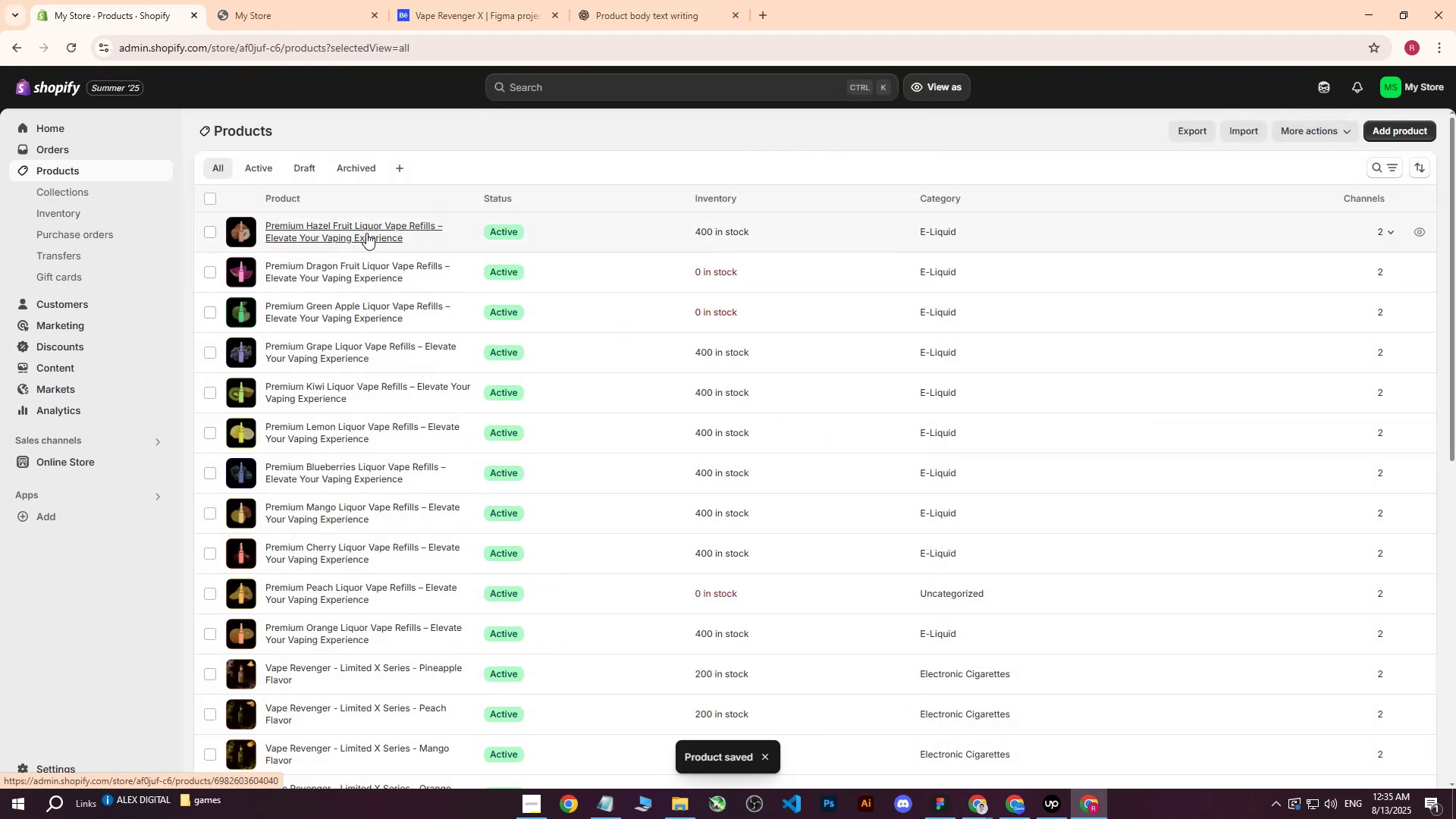 
mouse_move([994, 802])
 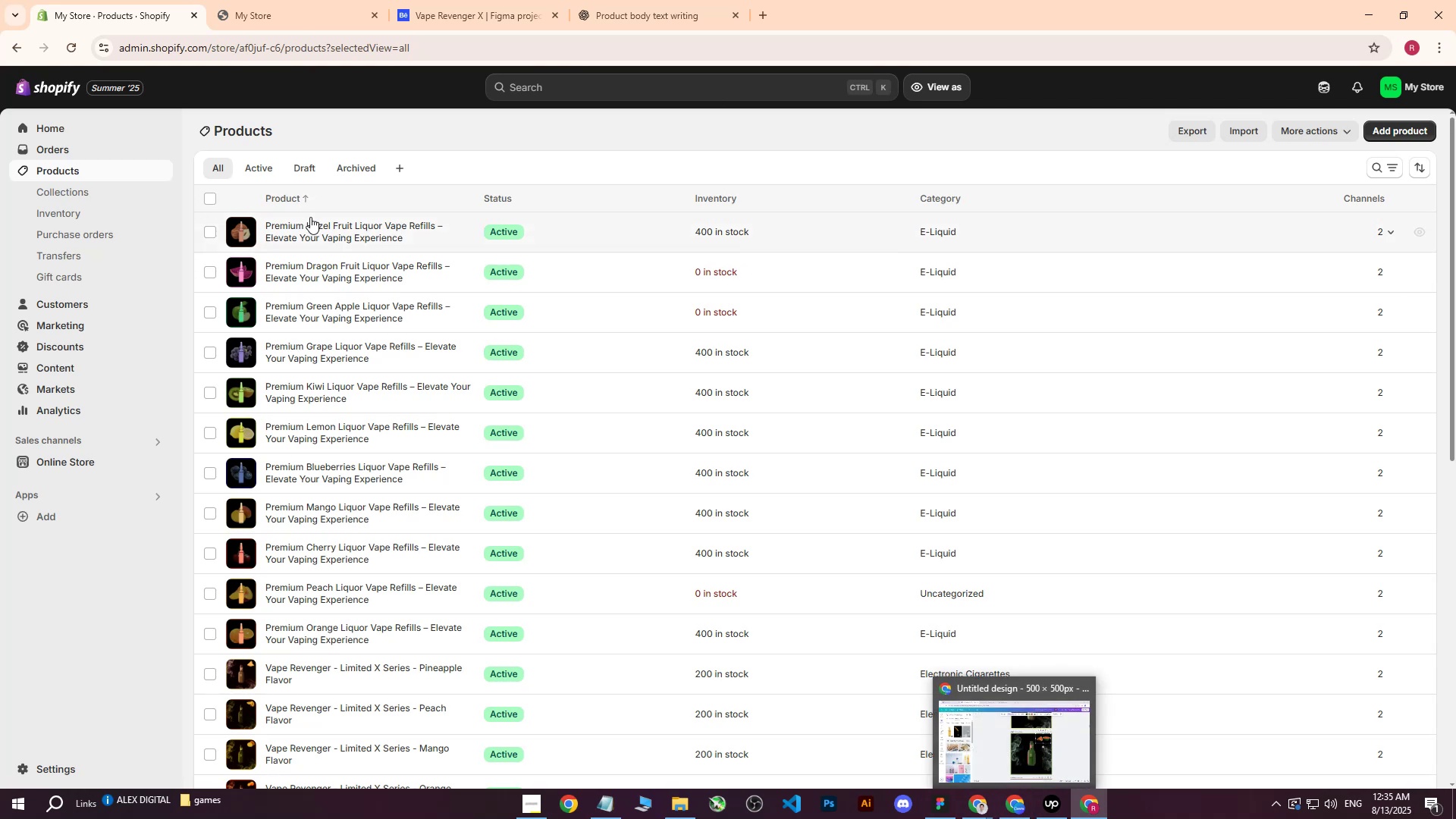 
left_click([312, 225])
 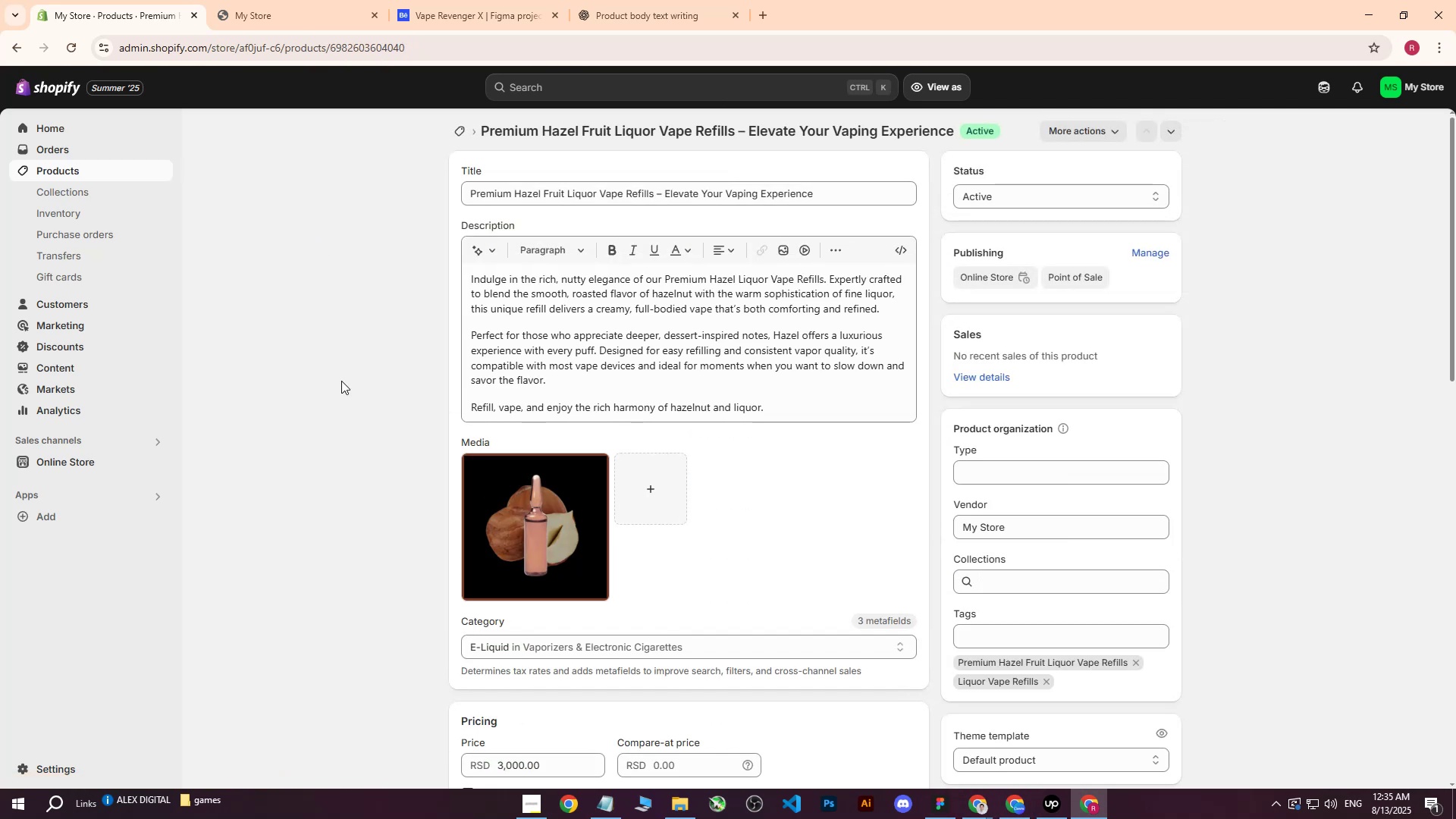 
left_click([60, 173])
 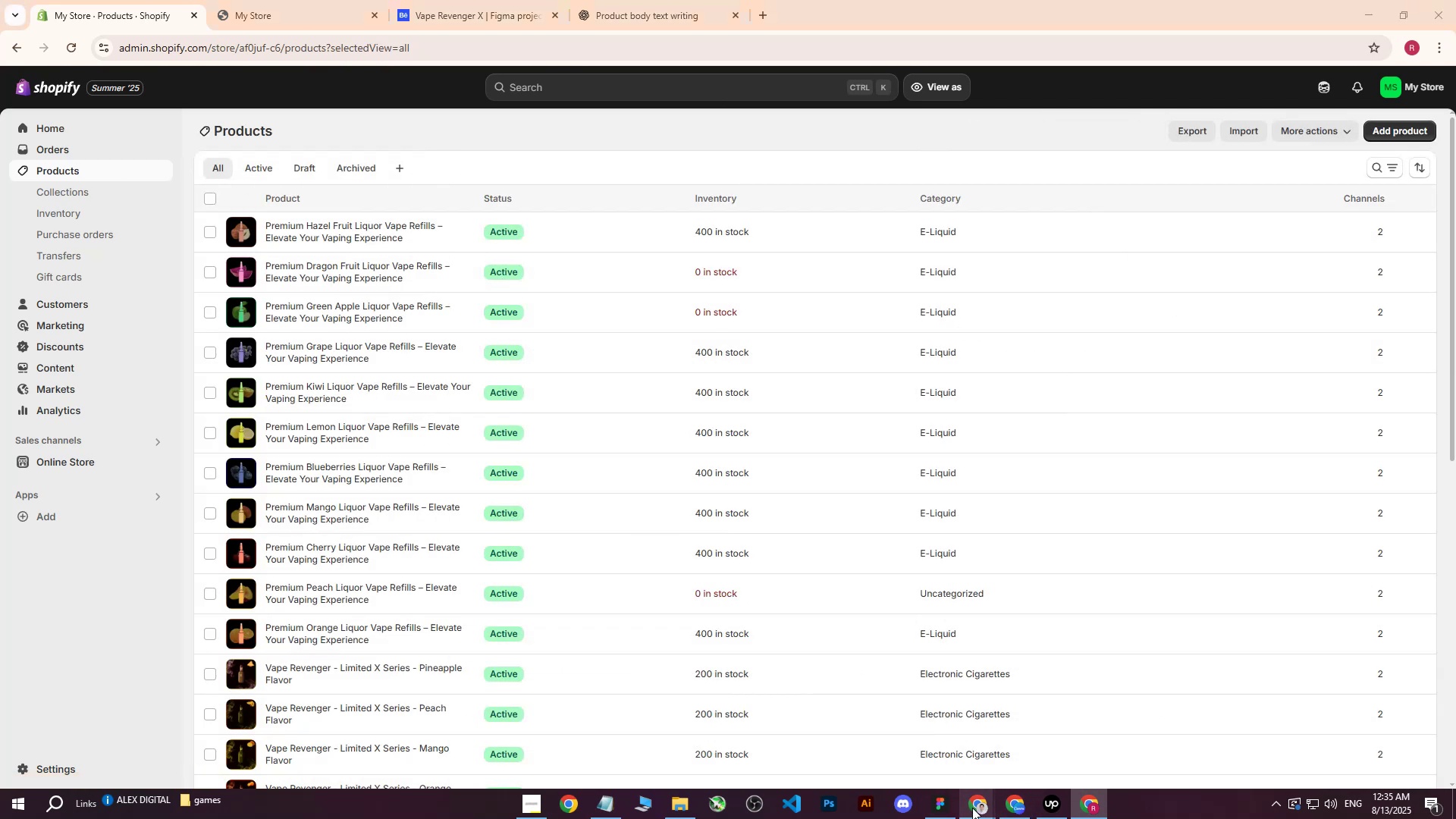 
double_click([974, 808])
 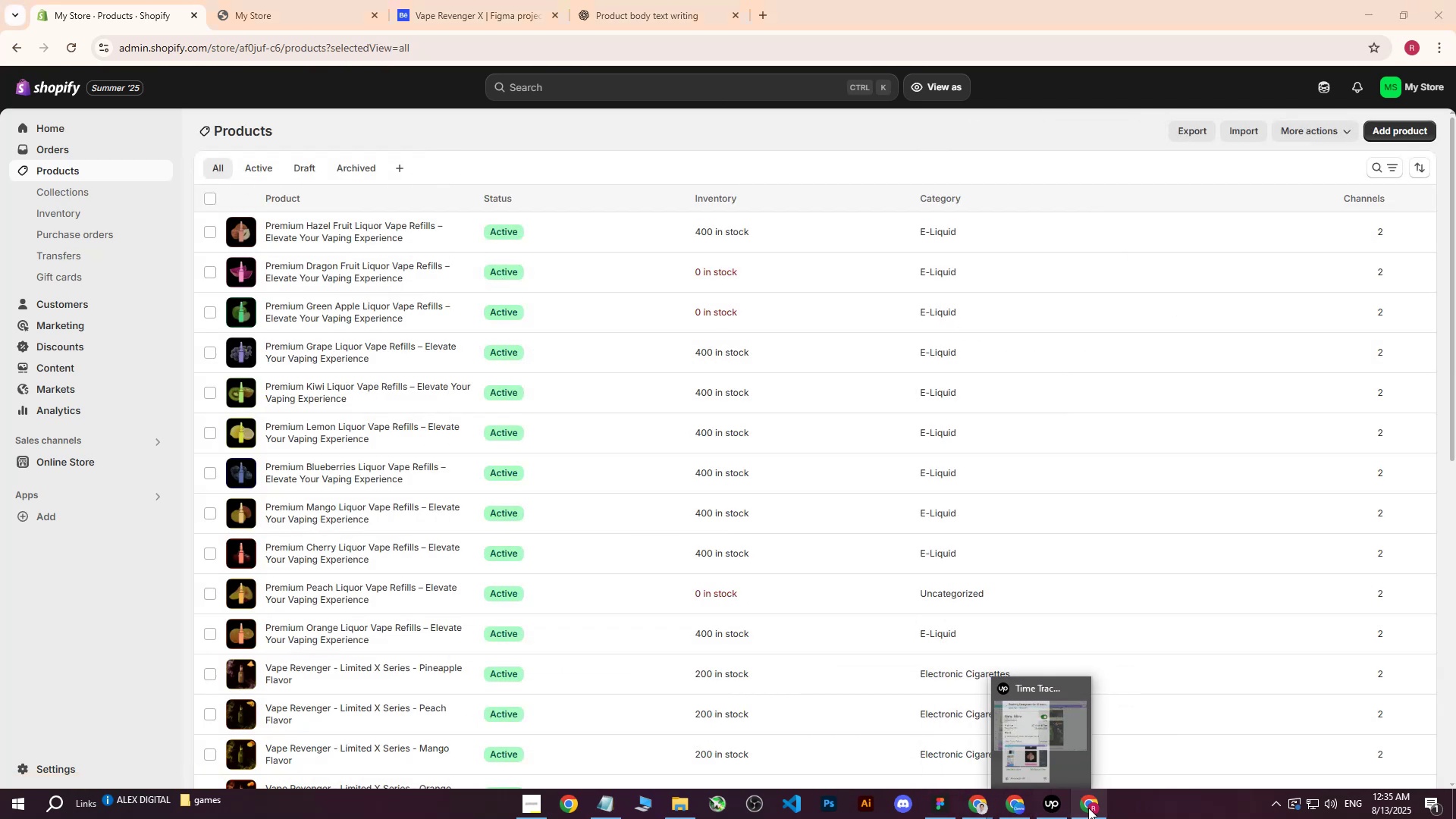 
left_click([1088, 808])
 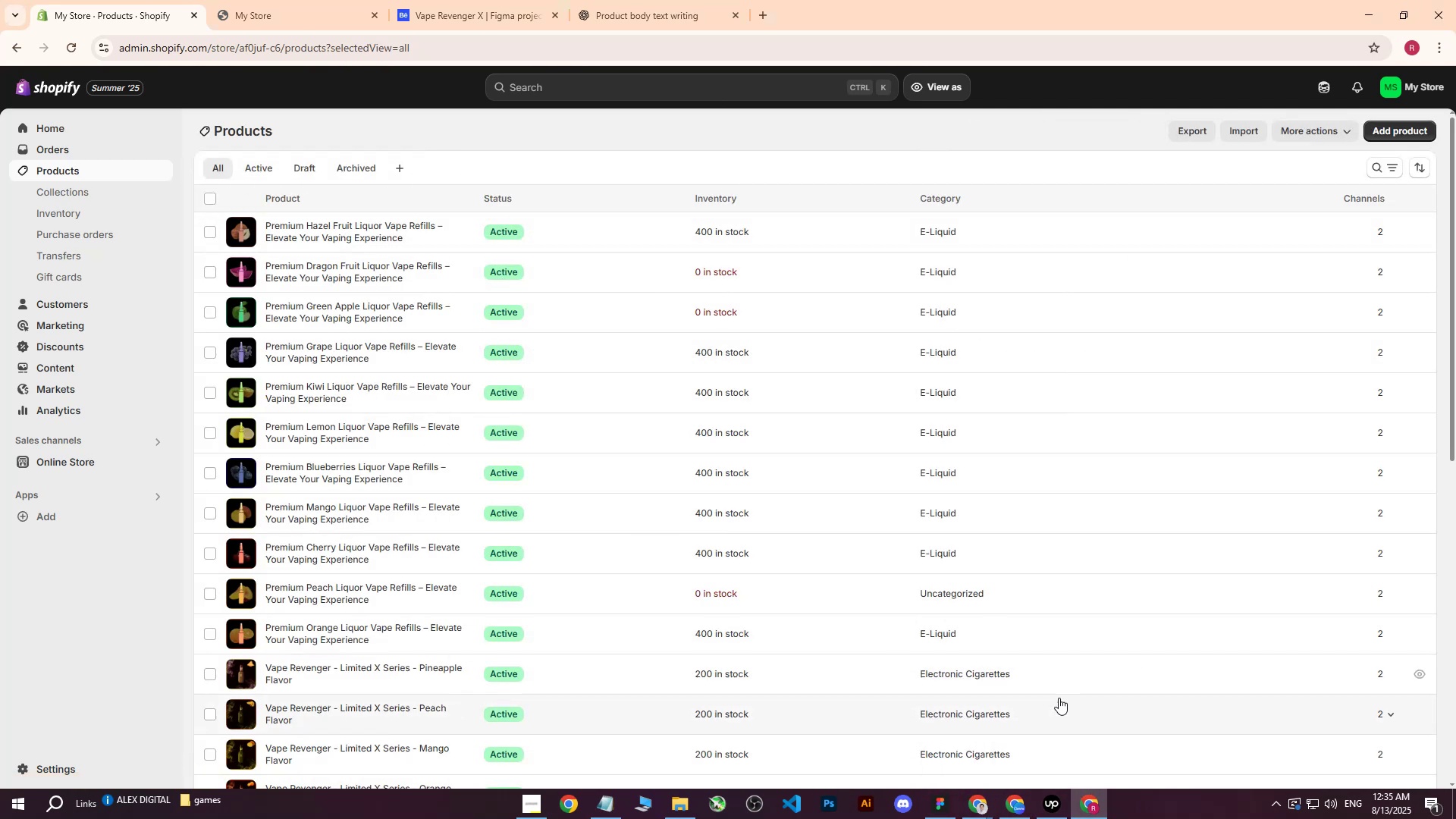 
left_click([1003, 806])
 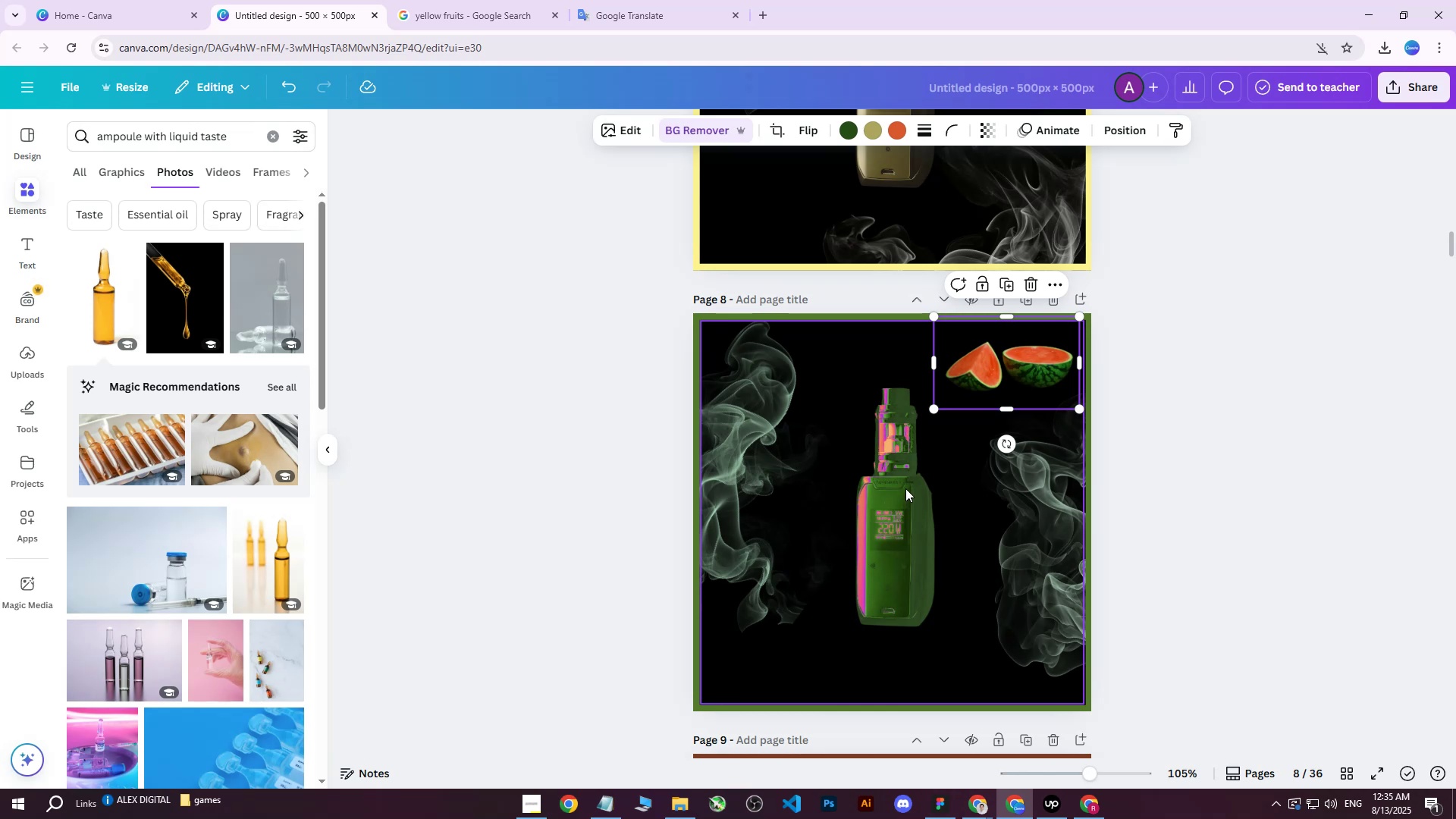 
left_click([868, 317])
 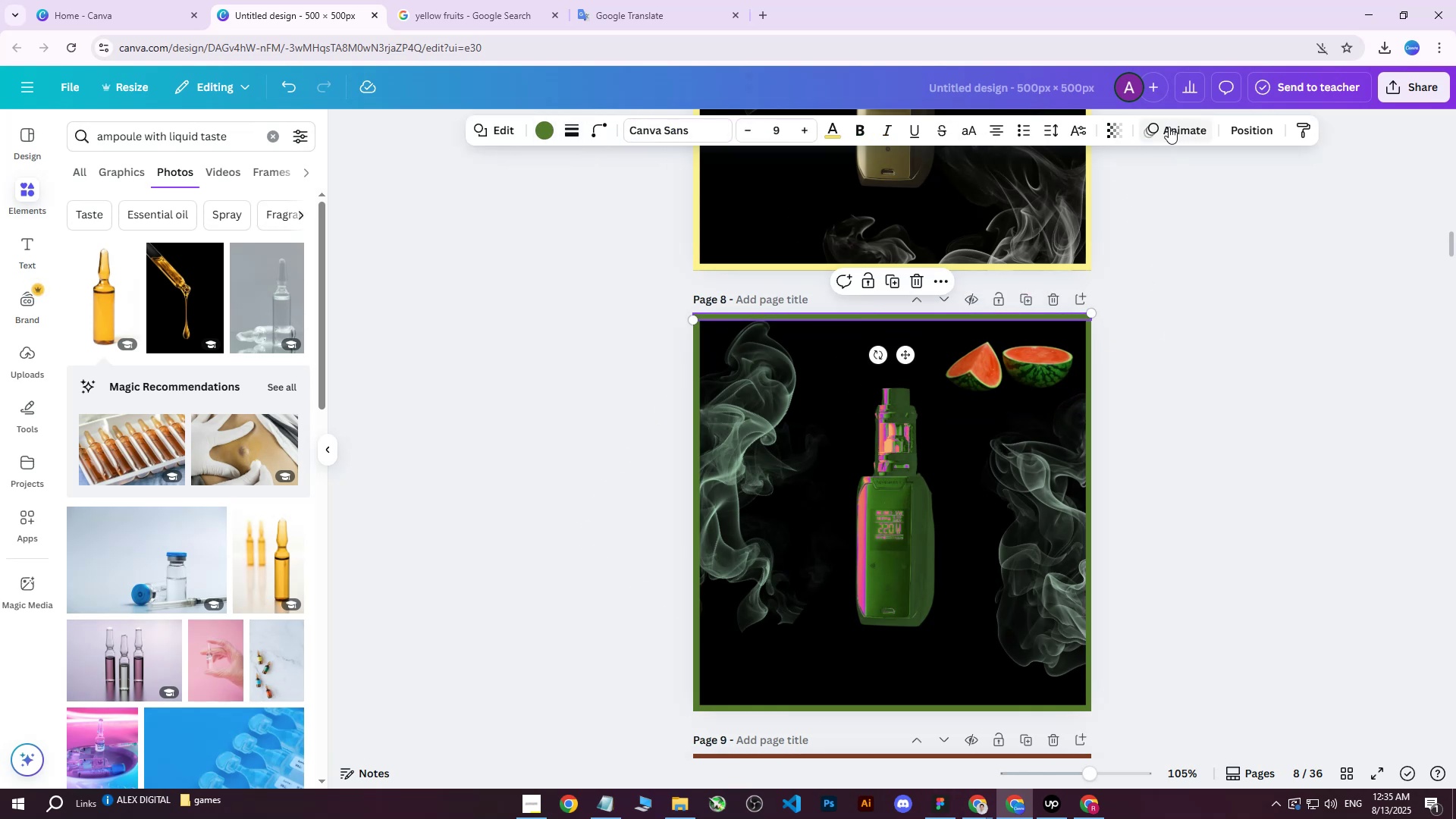 
left_click([1239, 130])
 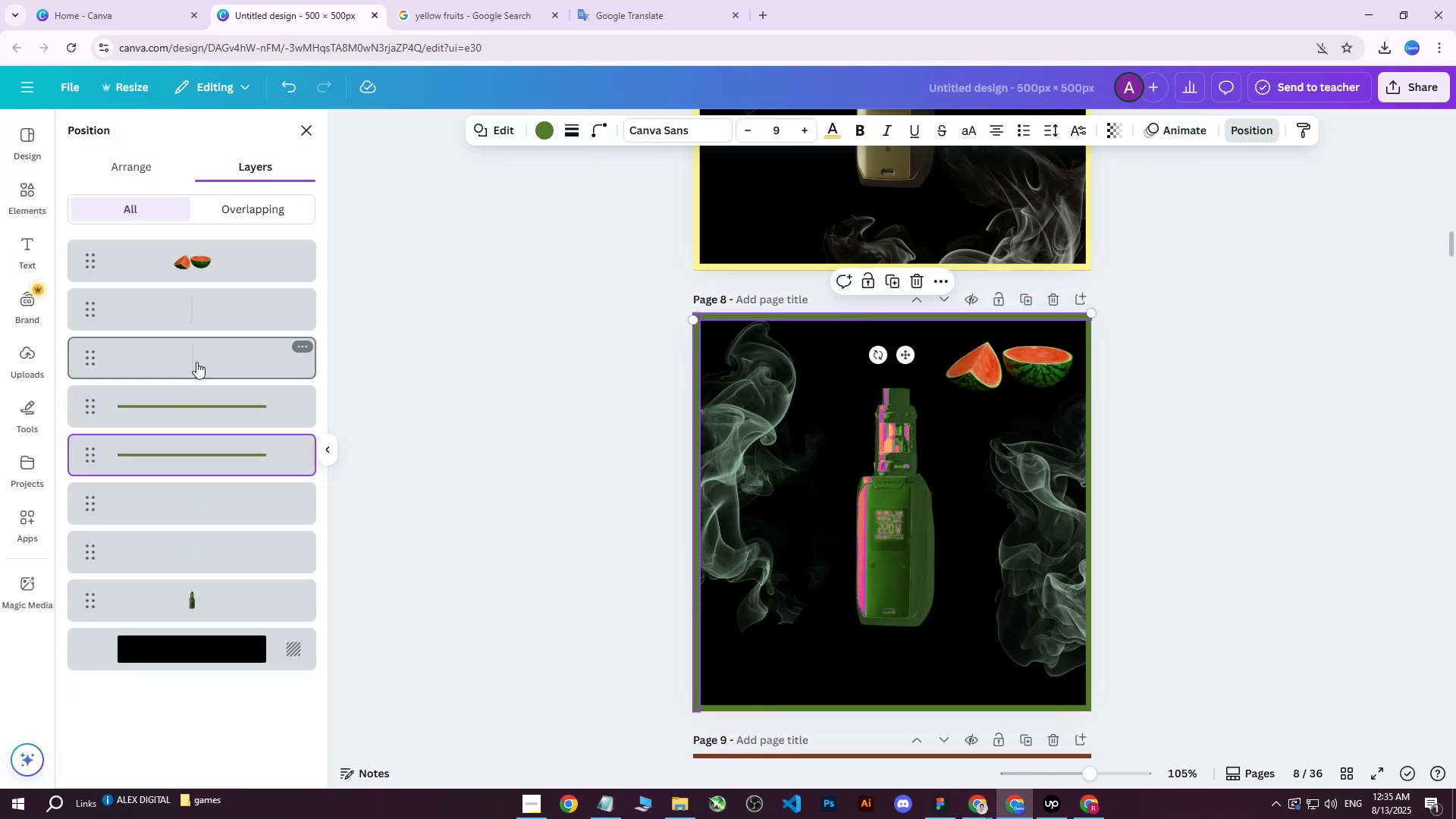 
double_click([199, 309])
 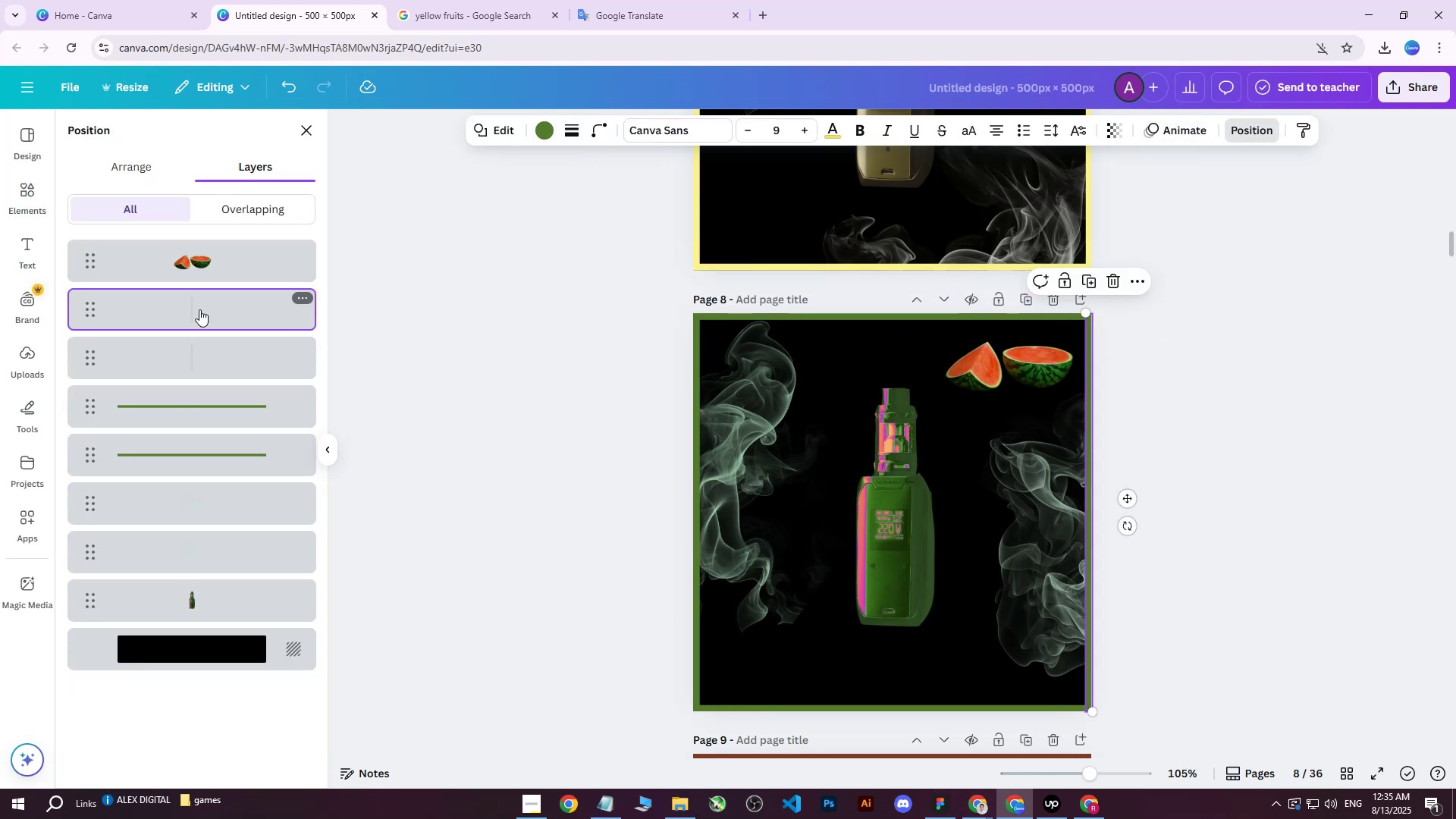 
hold_key(key=ShiftLeft, duration=0.61)
left_click([199, 460])
 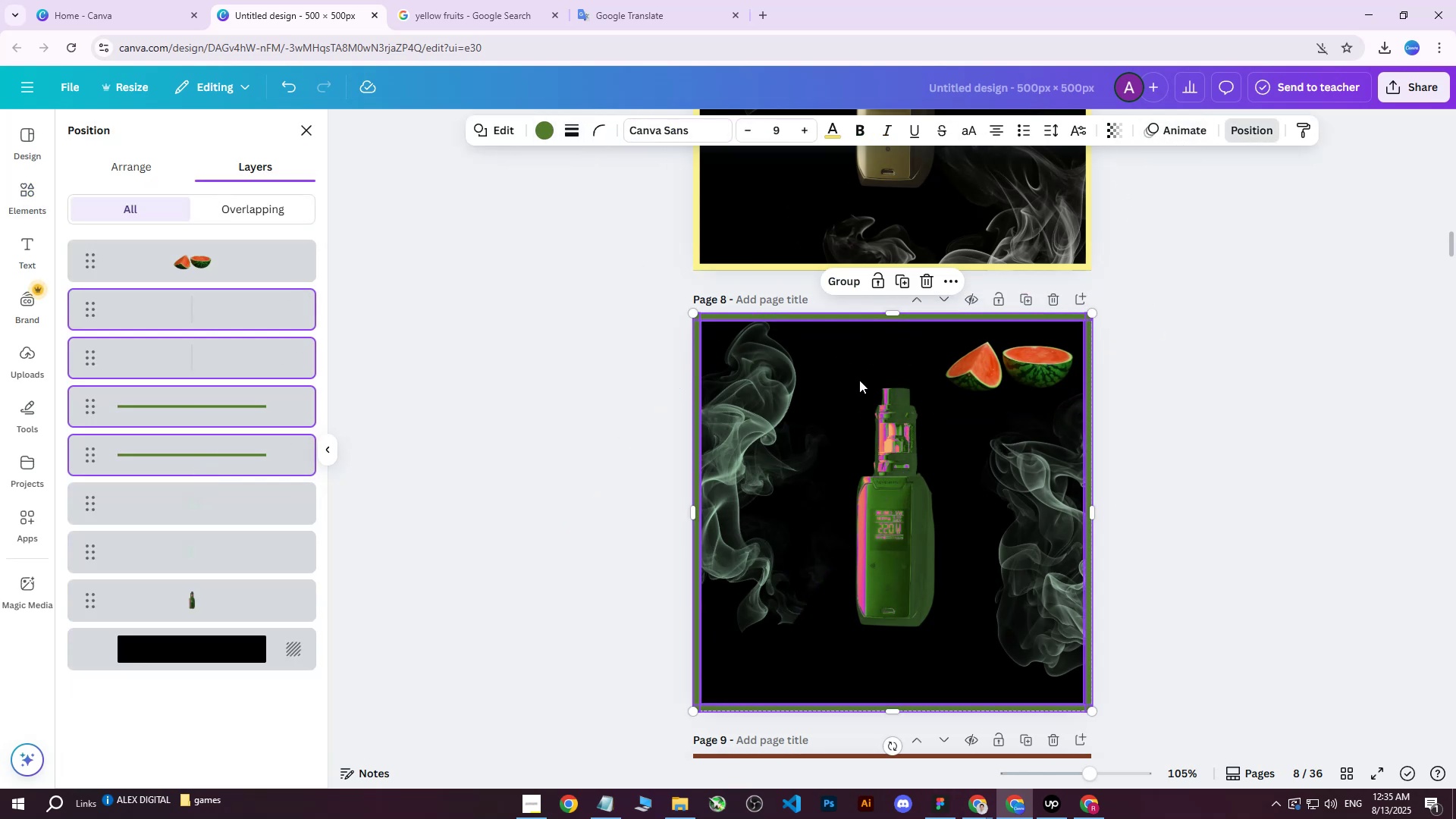 
right_click([848, 378])
 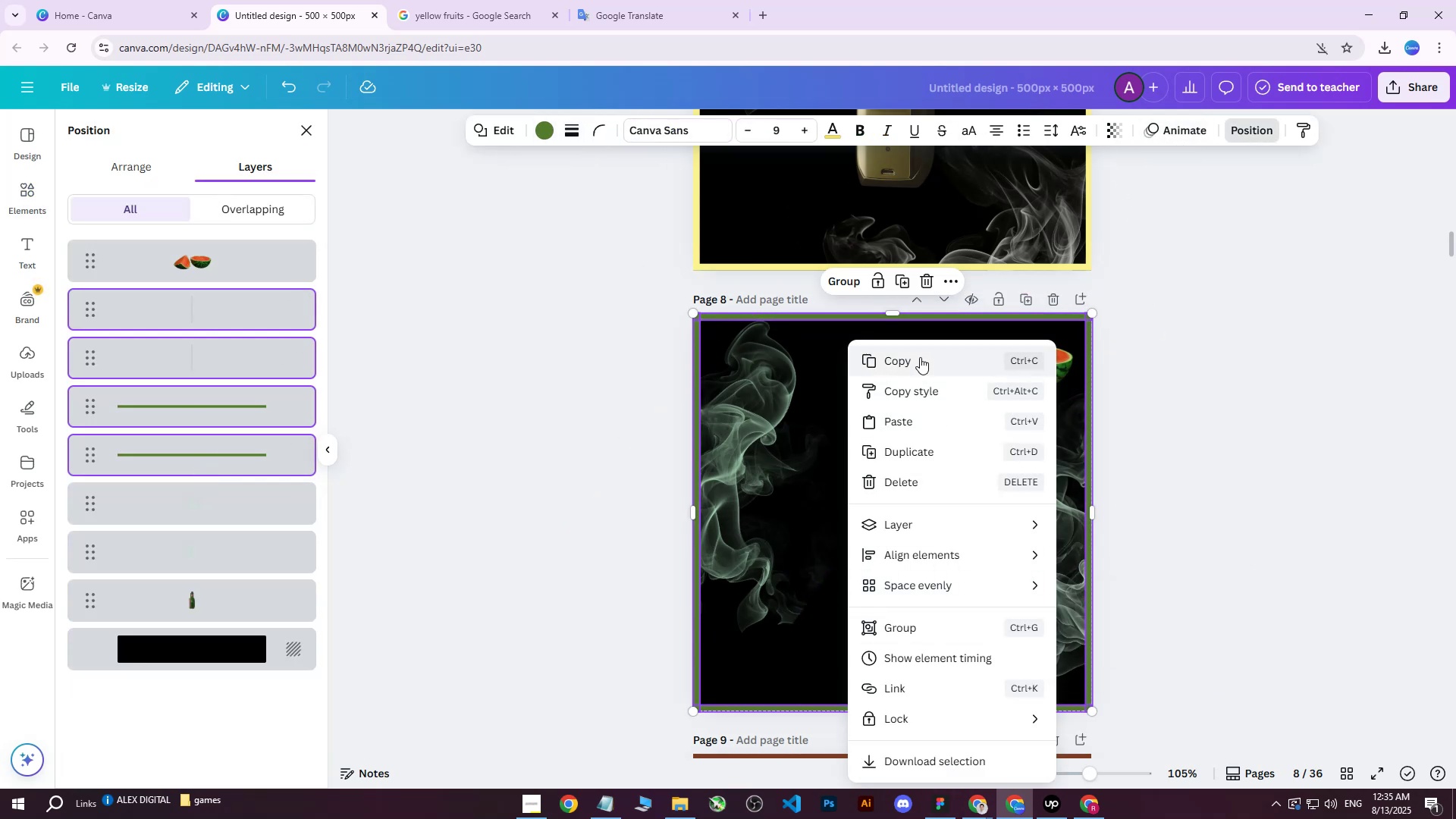 
double_click([544, 124])
 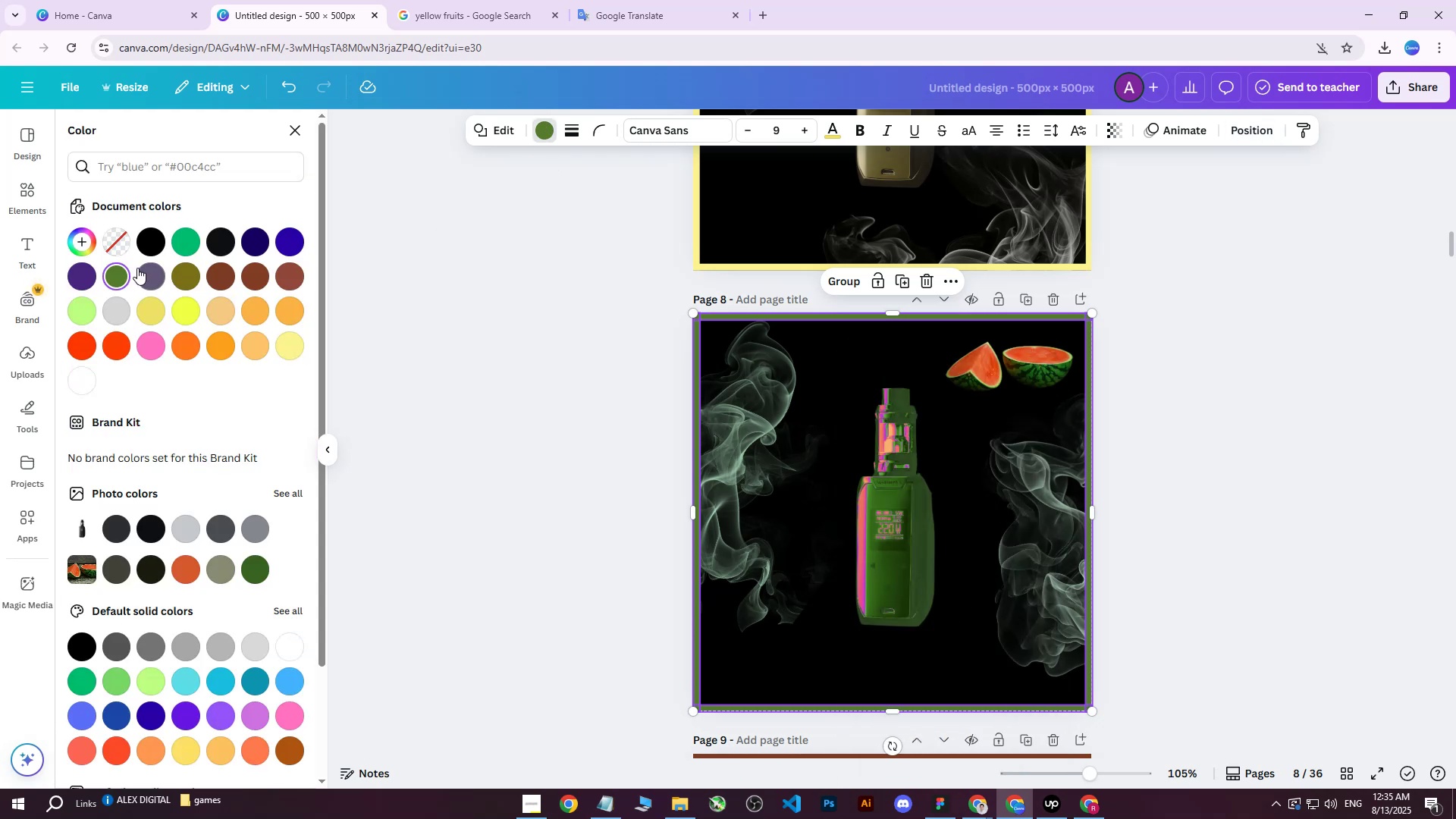 
left_click([118, 272])
 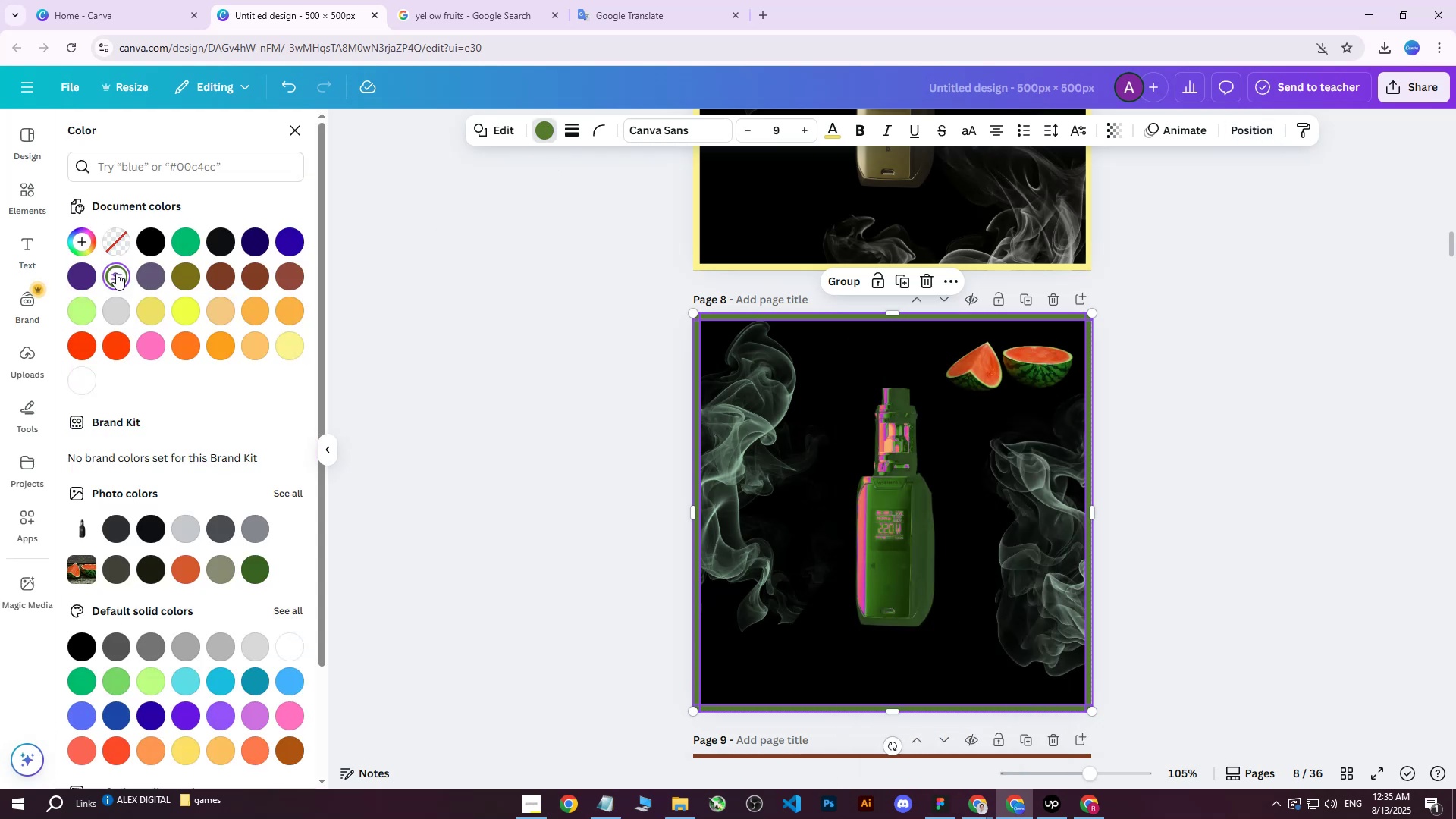 
left_click([116, 273])
 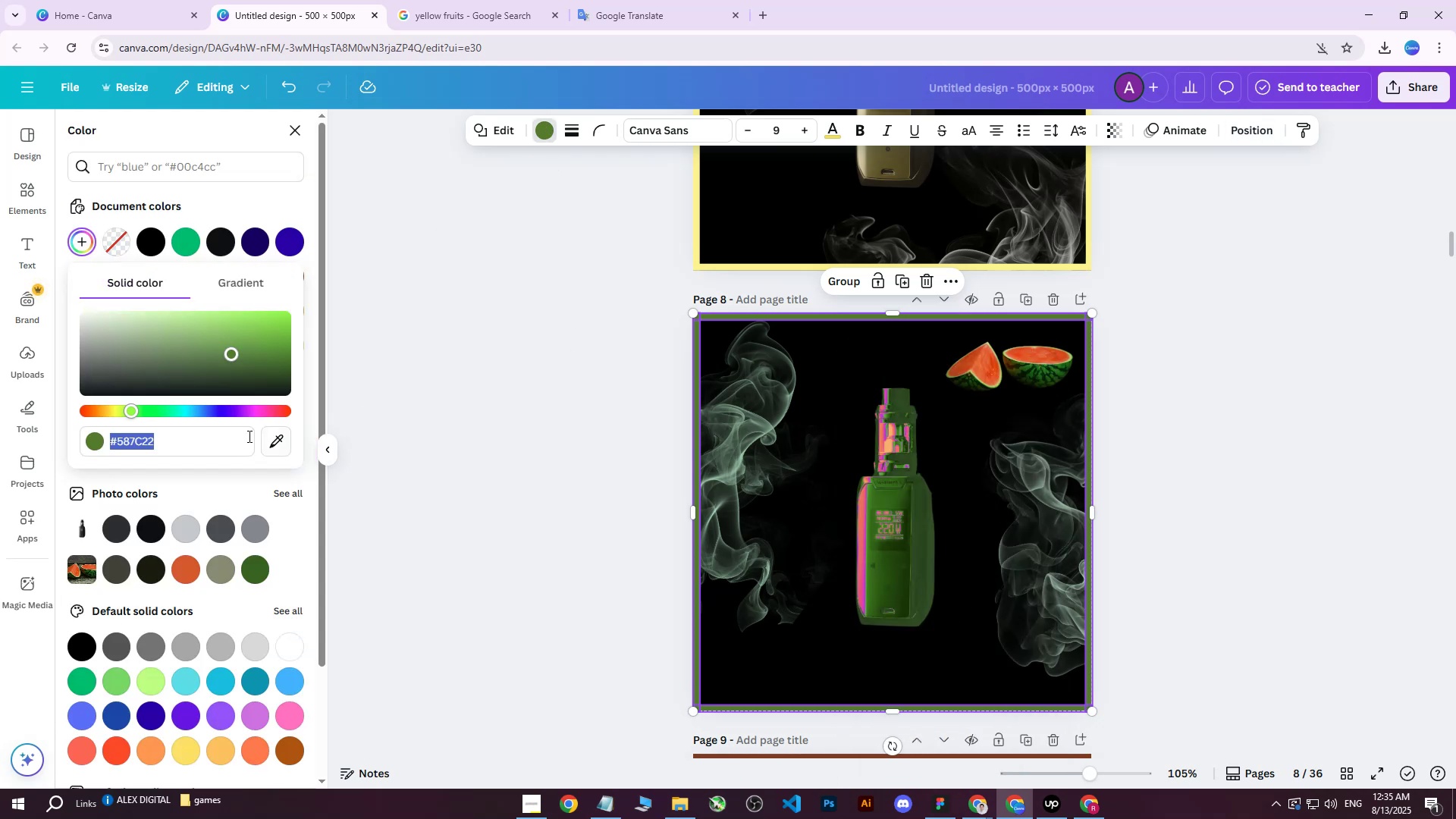 
left_click([187, 446])
 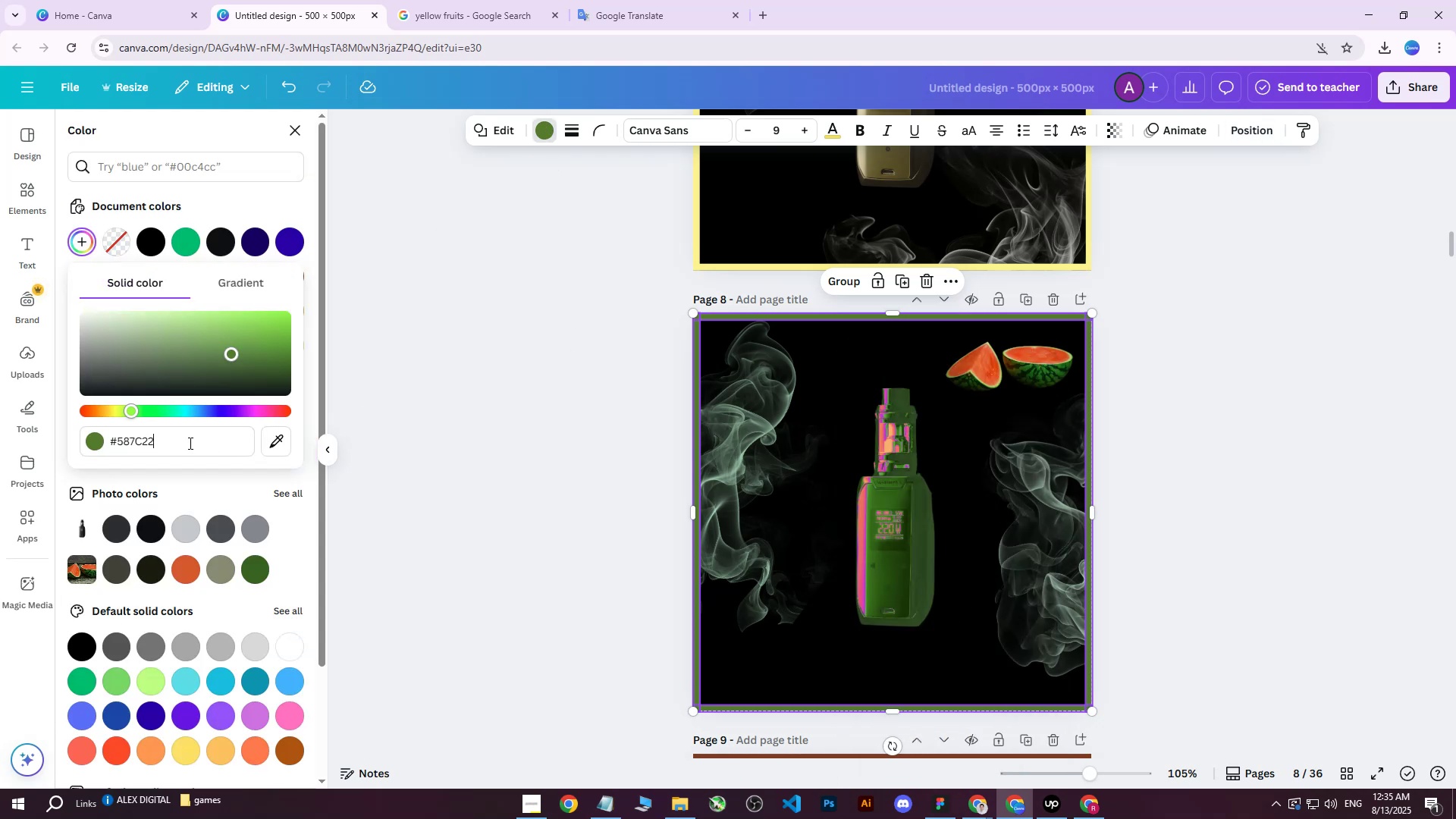 
left_click_drag(start_coordinate=[190, 441], to_coordinate=[88, 444])
 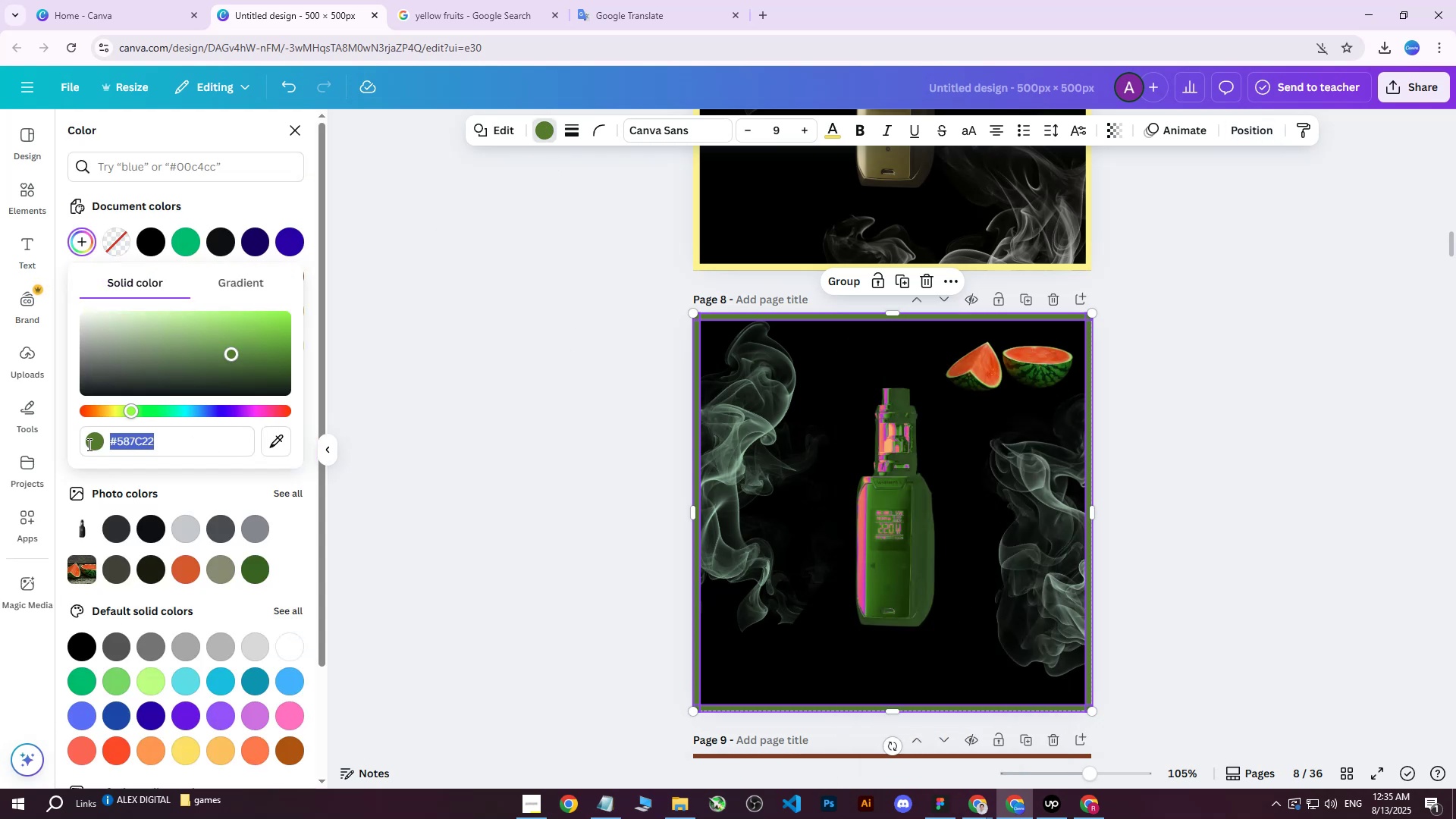 
key(Control+ControlLeft)
 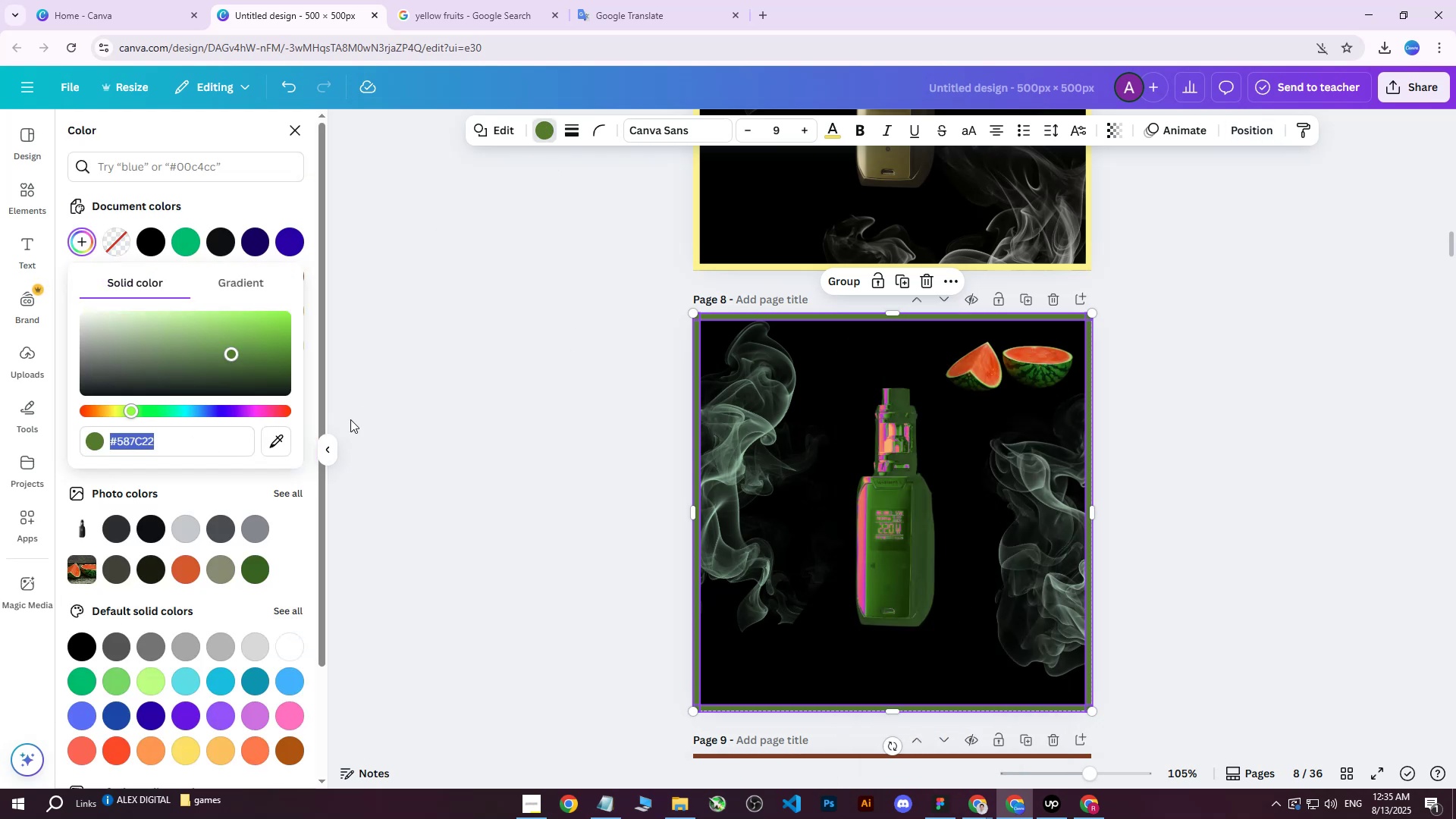 
key(Control+C)
 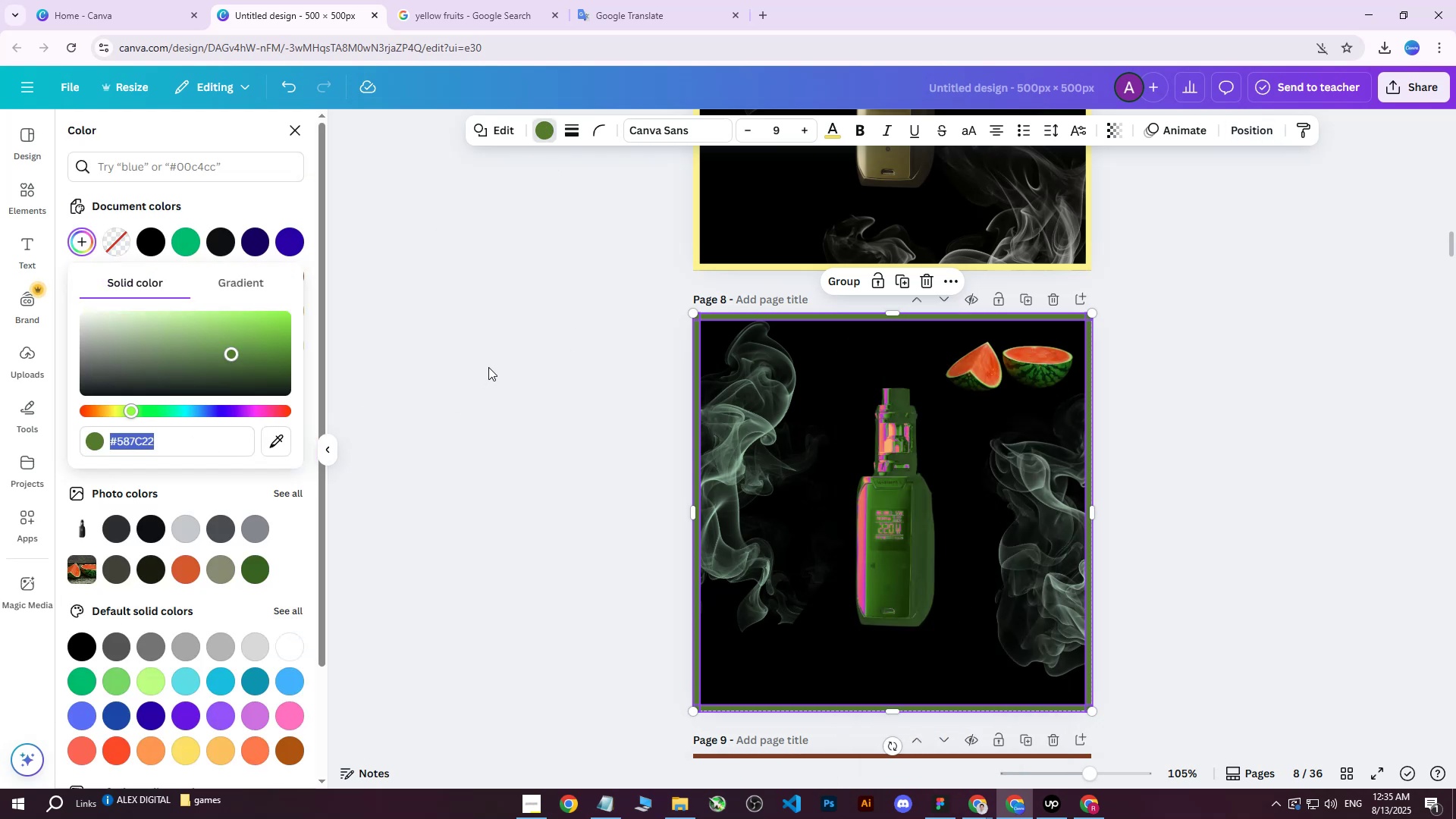 
left_click([488, 367])
 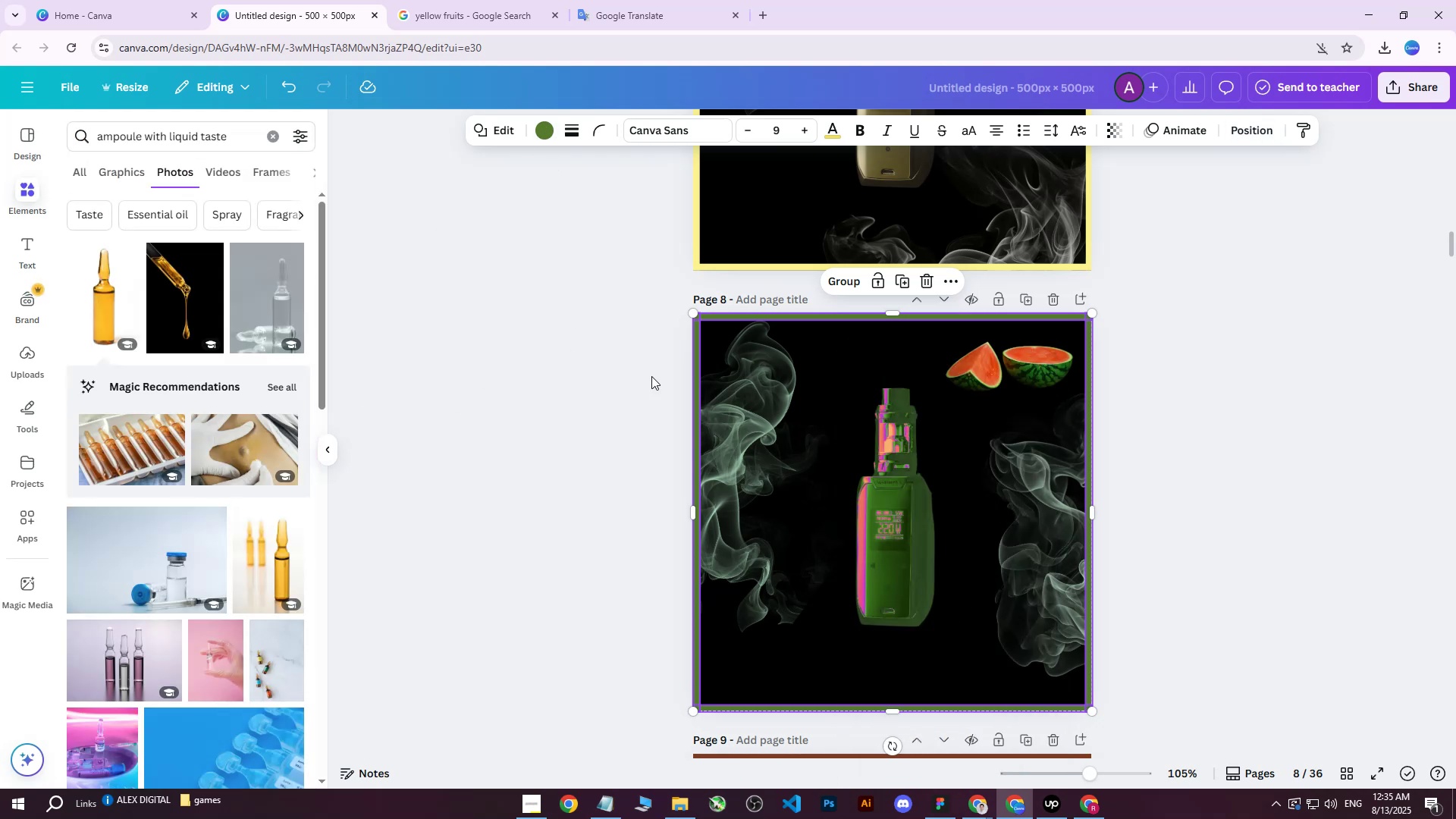 
scroll: coordinate [922, 357], scroll_direction: down, amount: 151.0
 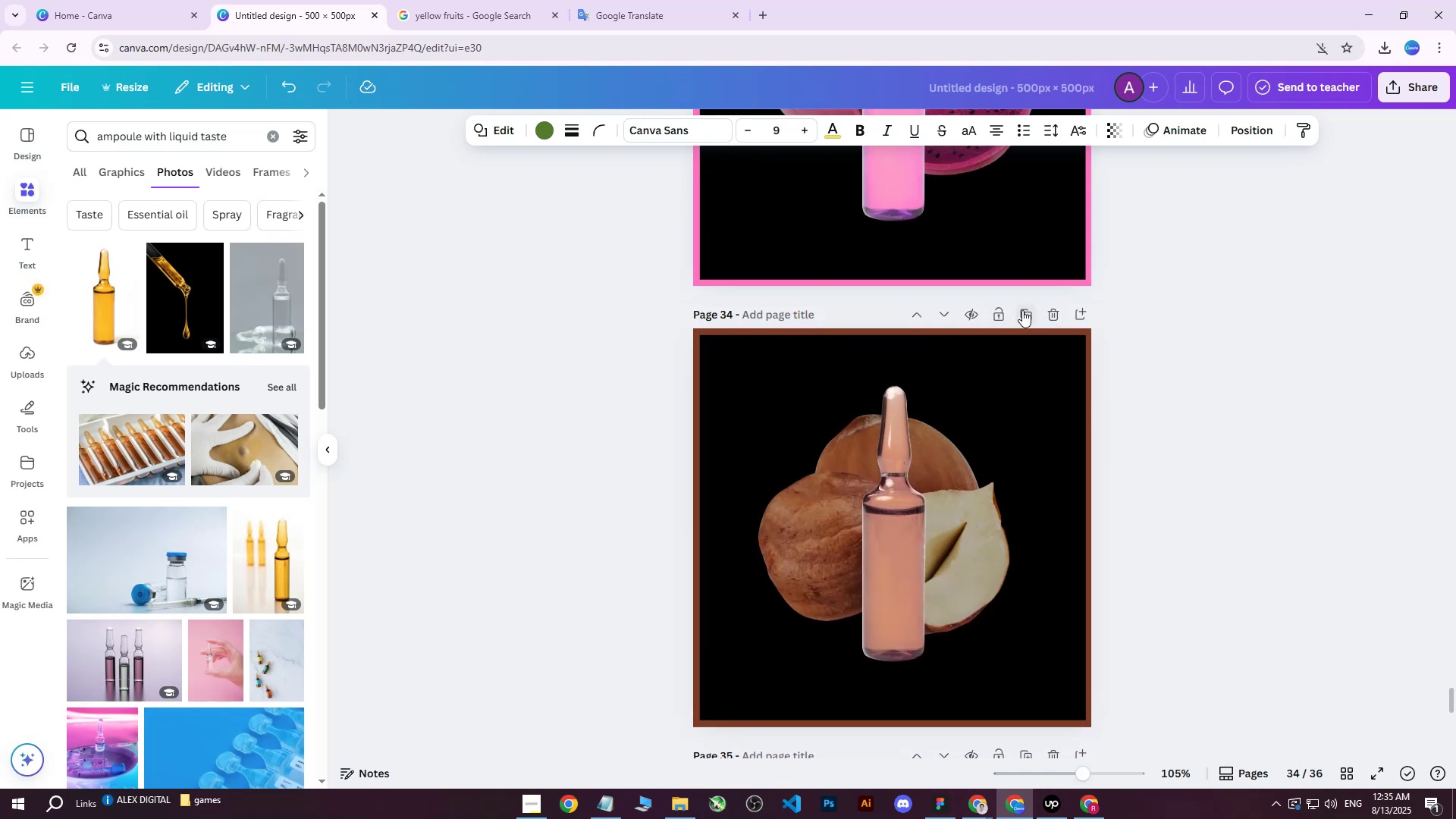 
left_click([1026, 311])
 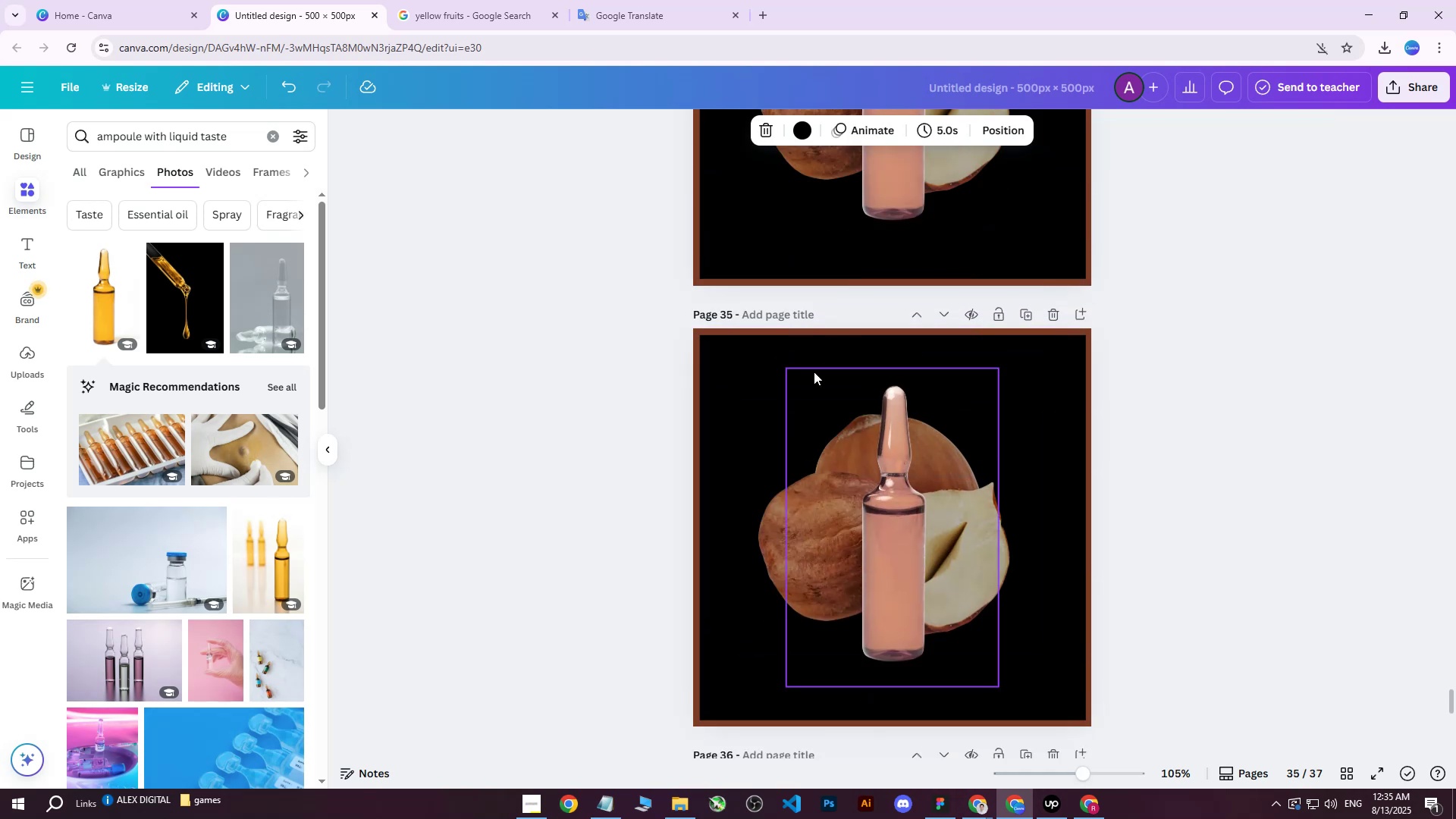 
left_click([747, 362])
 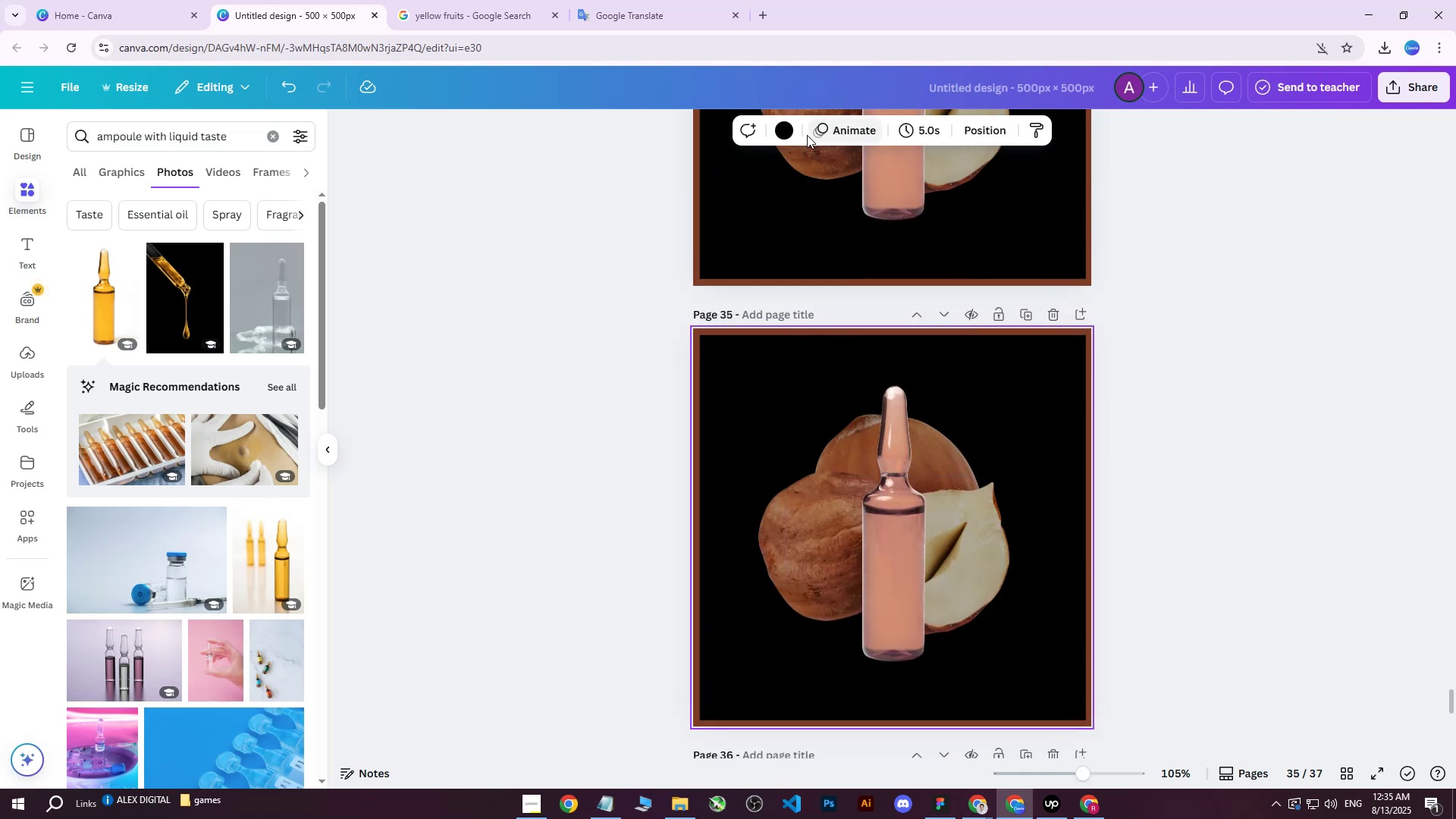 
left_click([783, 134])
 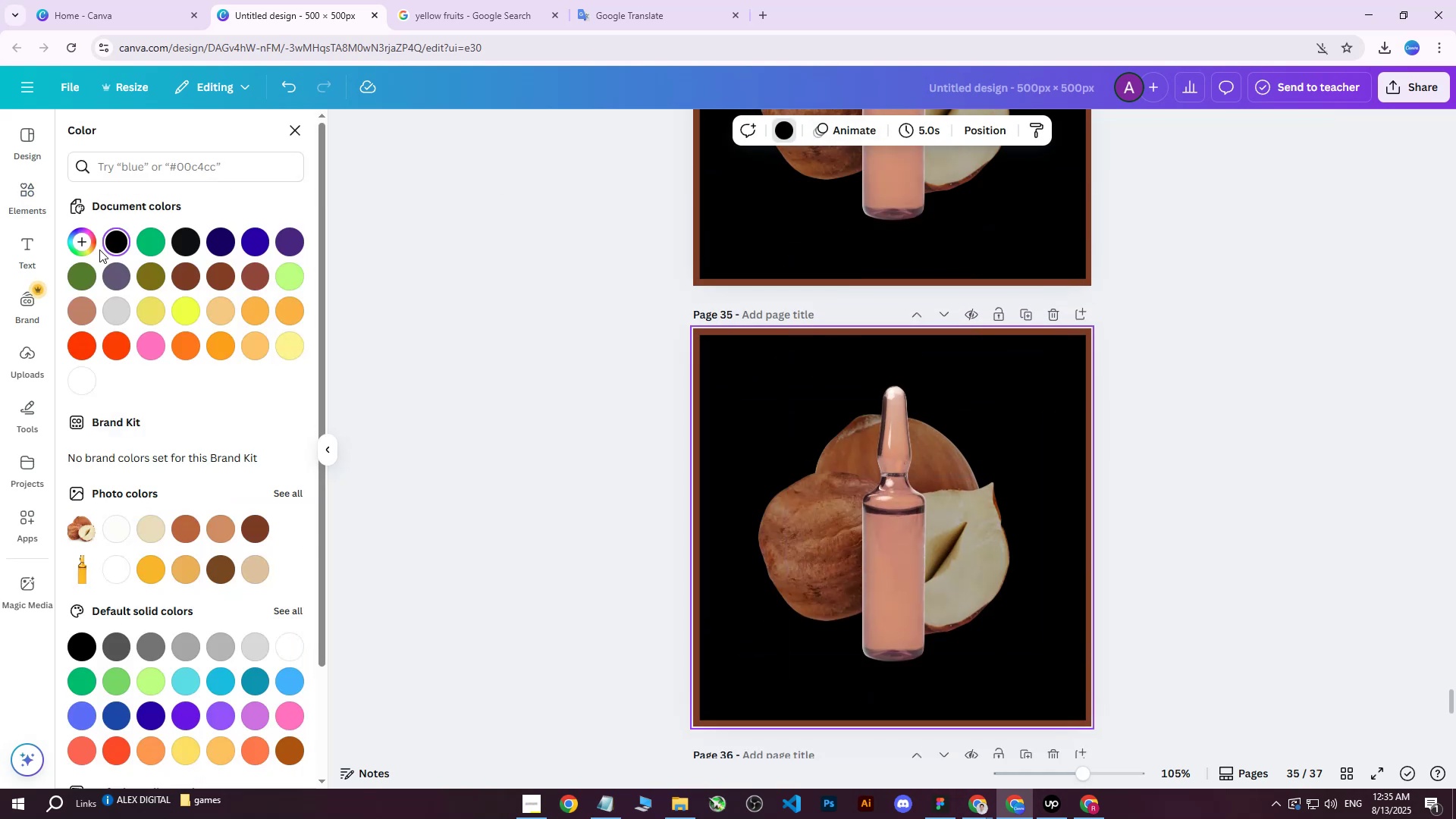 
left_click([107, 241])
 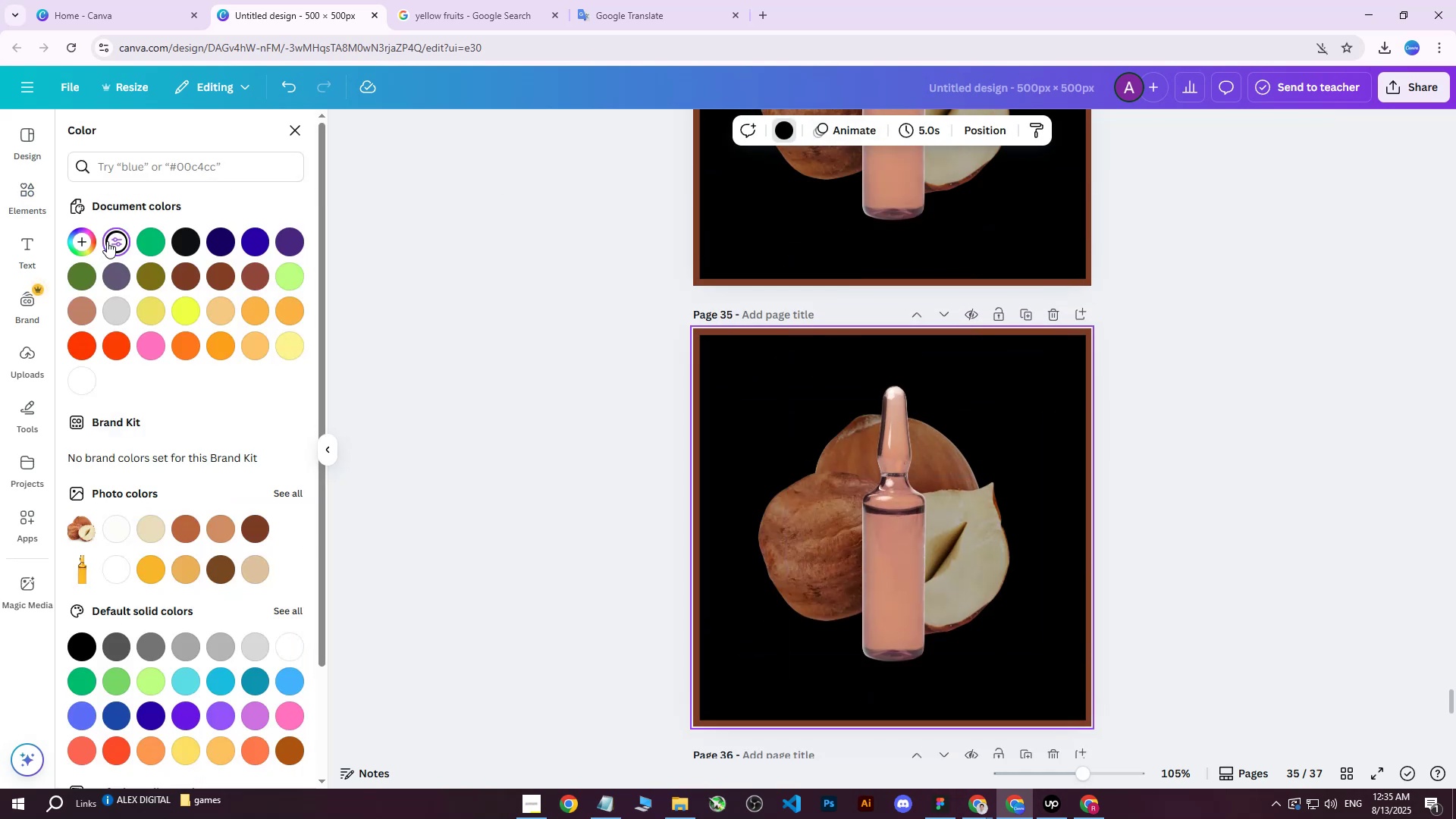 
left_click([107, 241])
 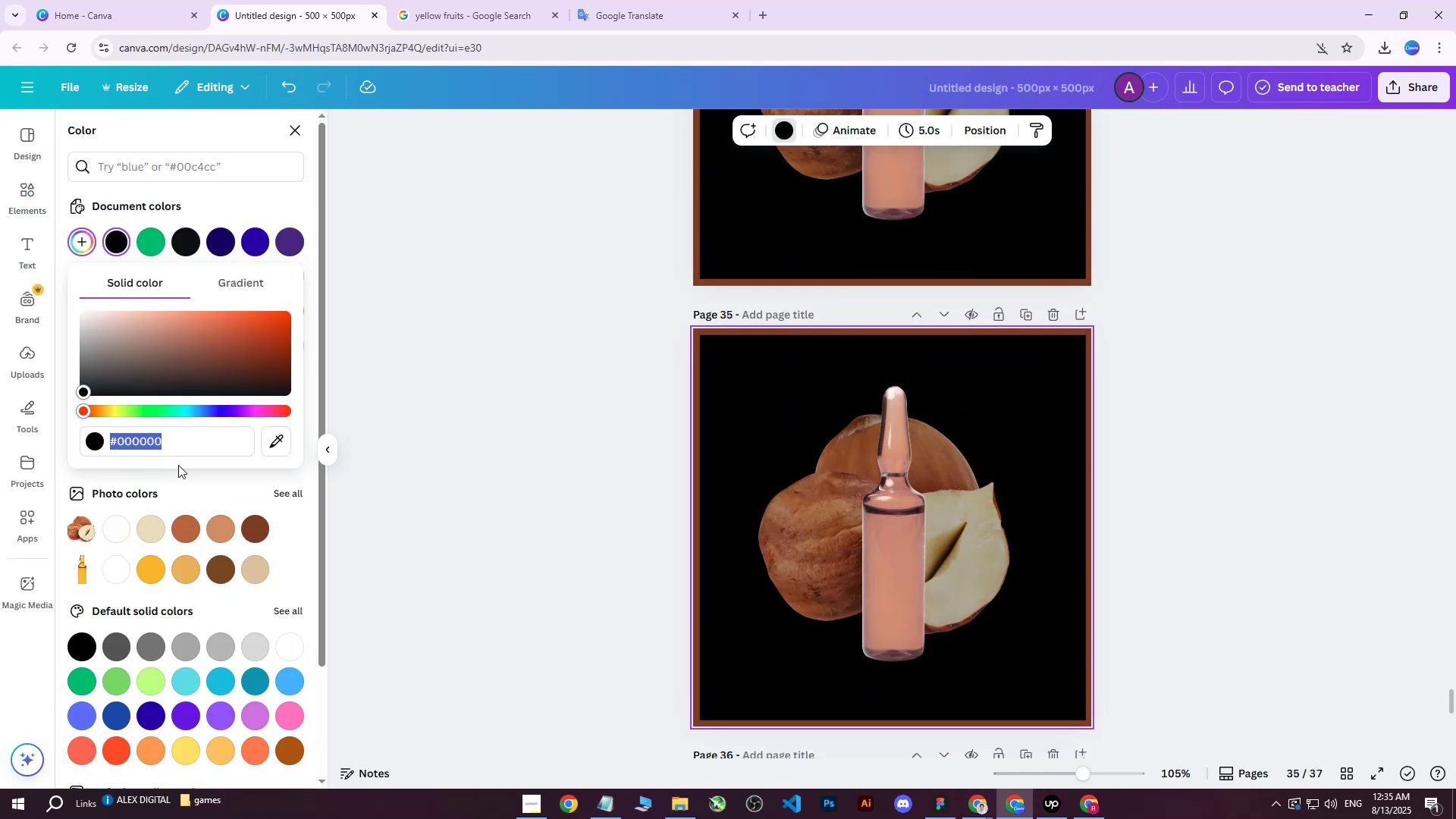 
left_click([192, 445])
 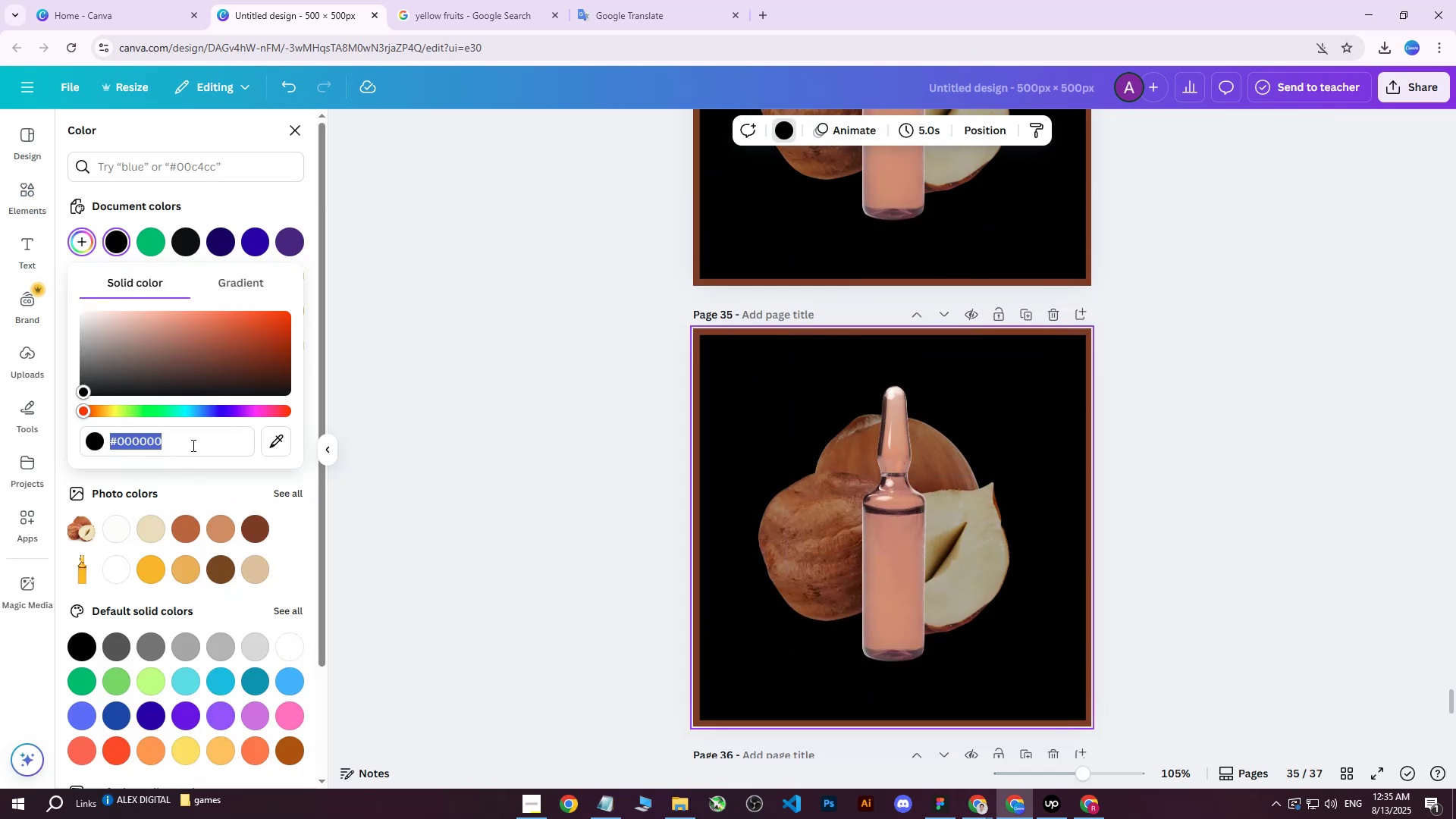 
left_click_drag(start_coordinate=[186, 441], to_coordinate=[78, 439])
 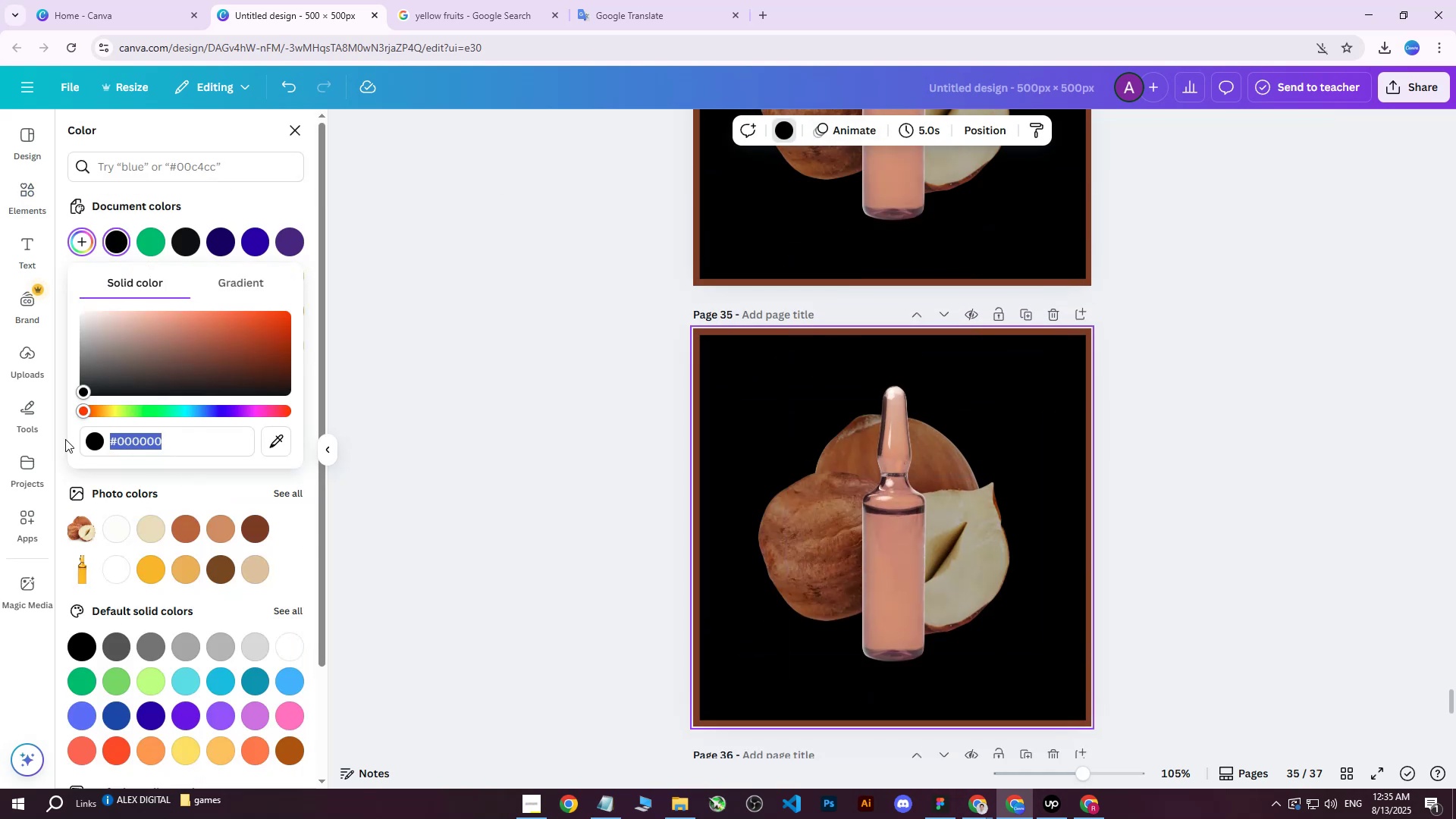 
key(Control+V)
 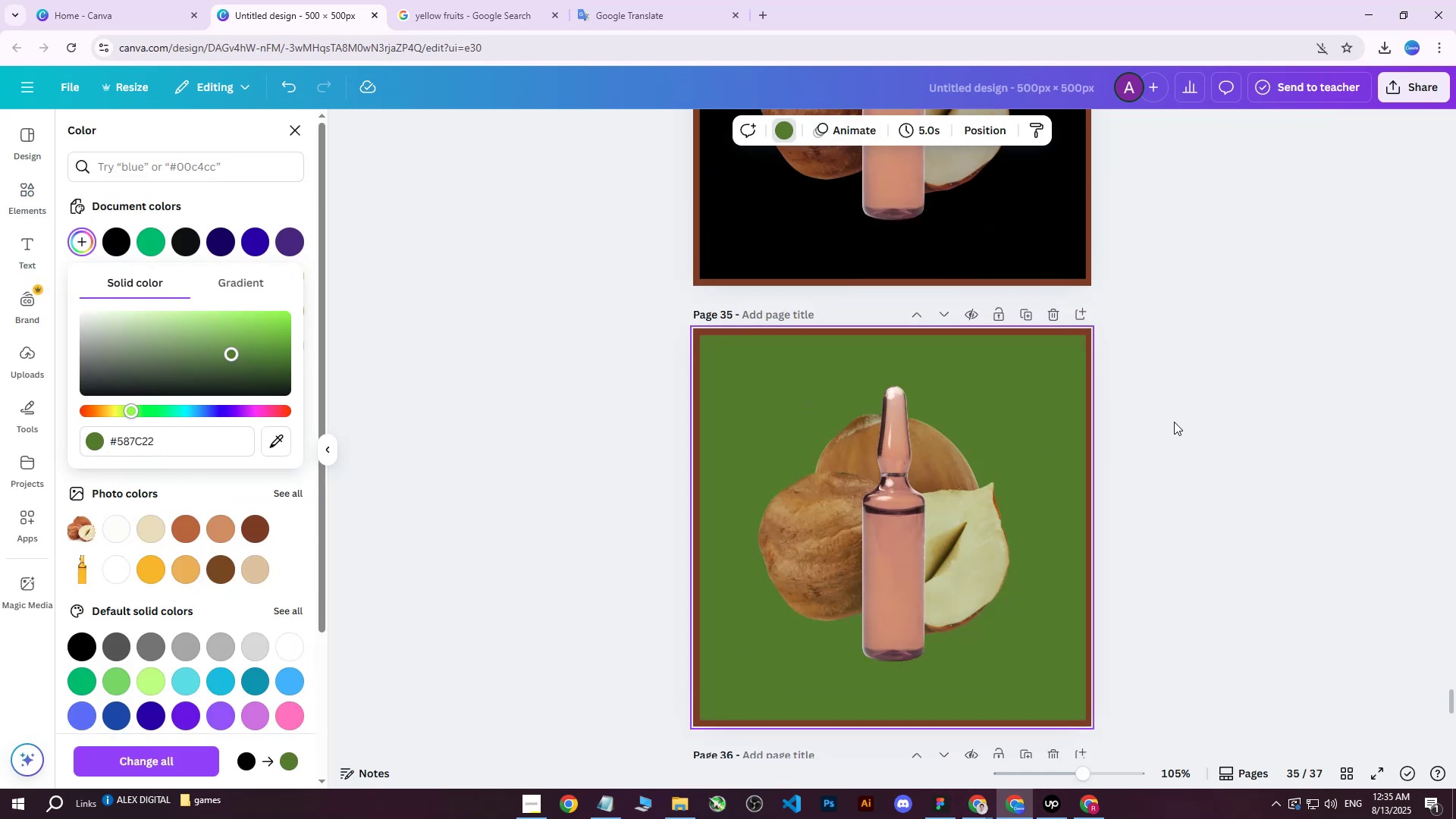 
key(Control+Z)
 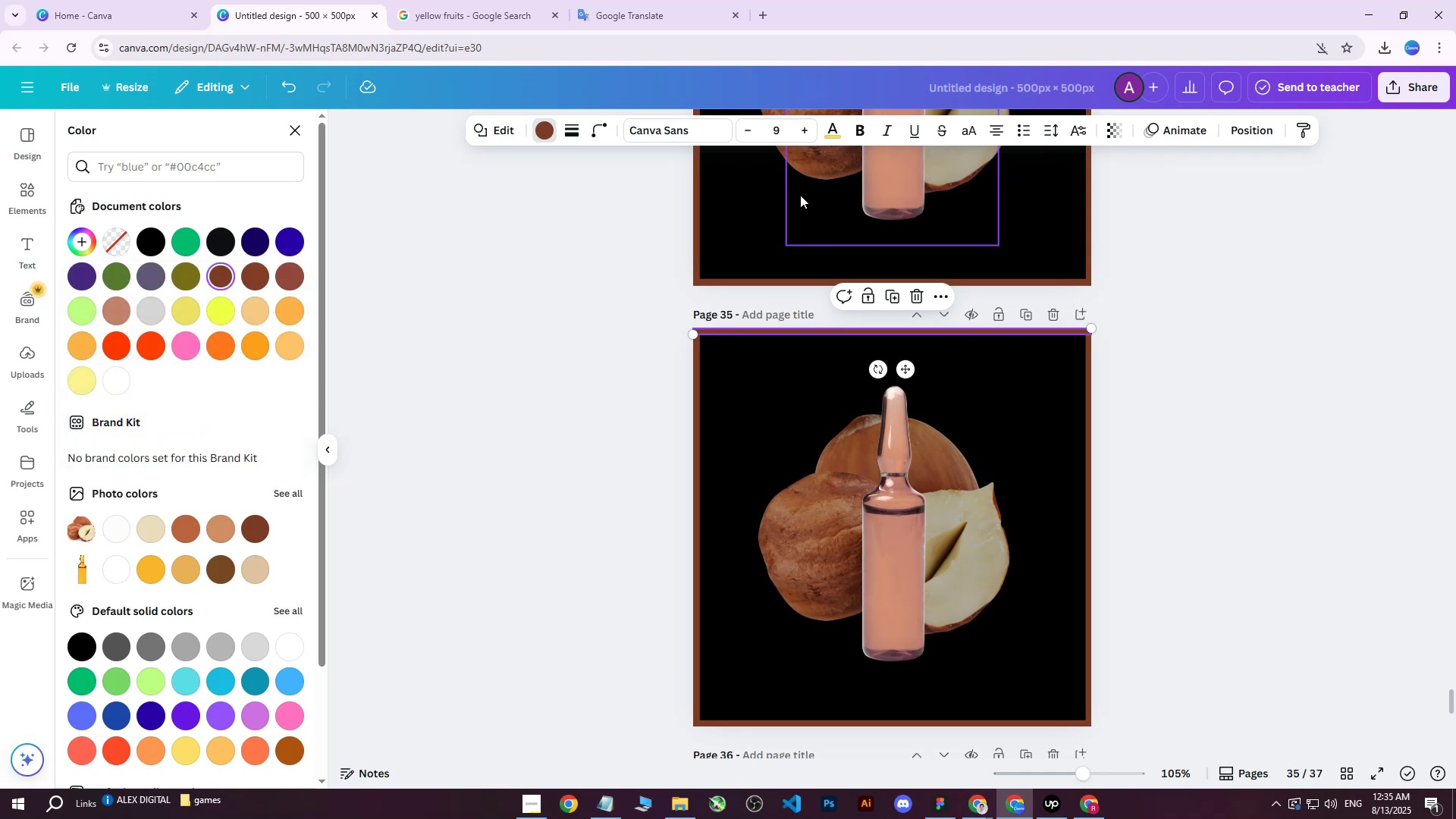 
left_click([1246, 135])
 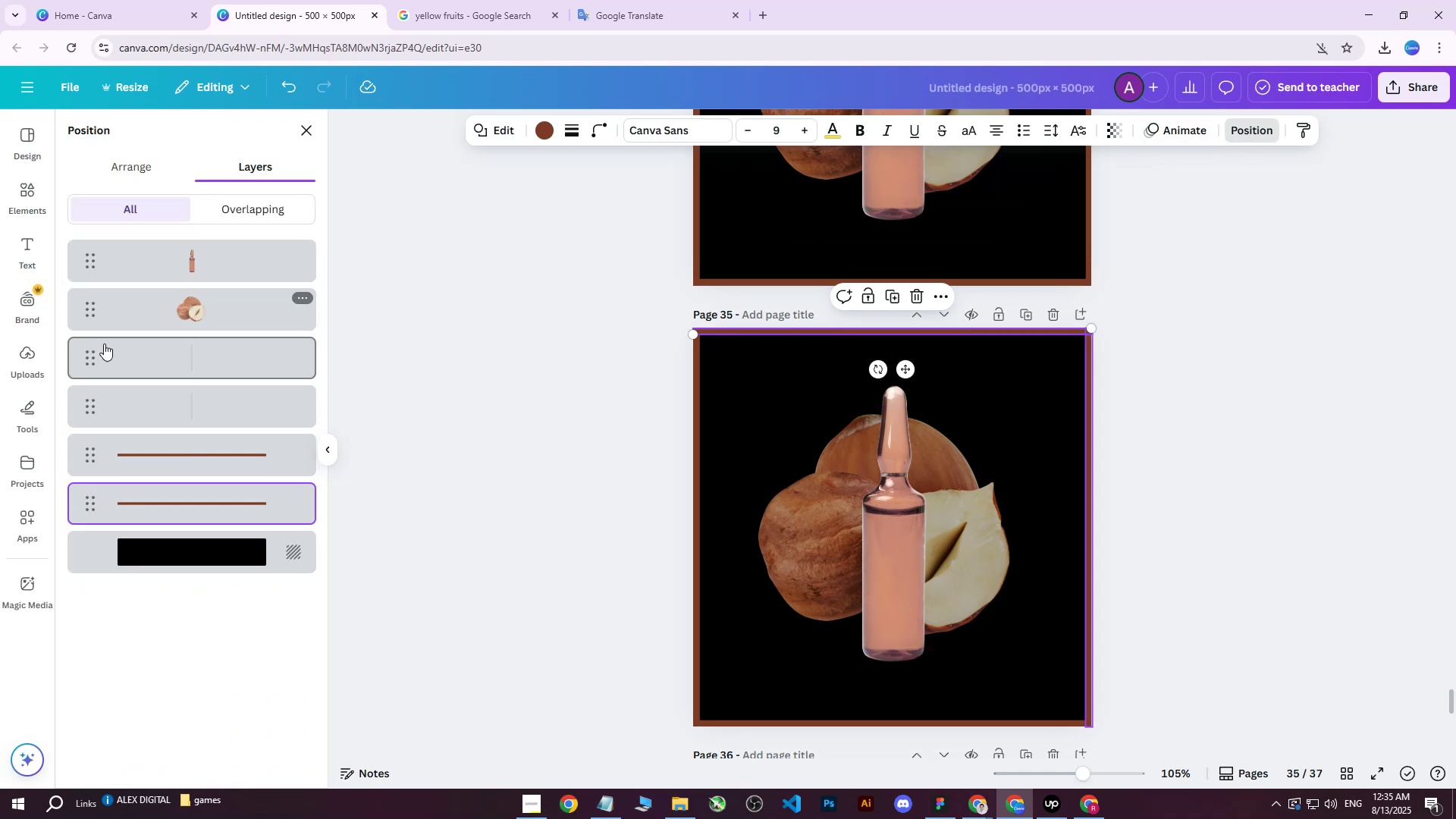 
left_click([163, 352])
 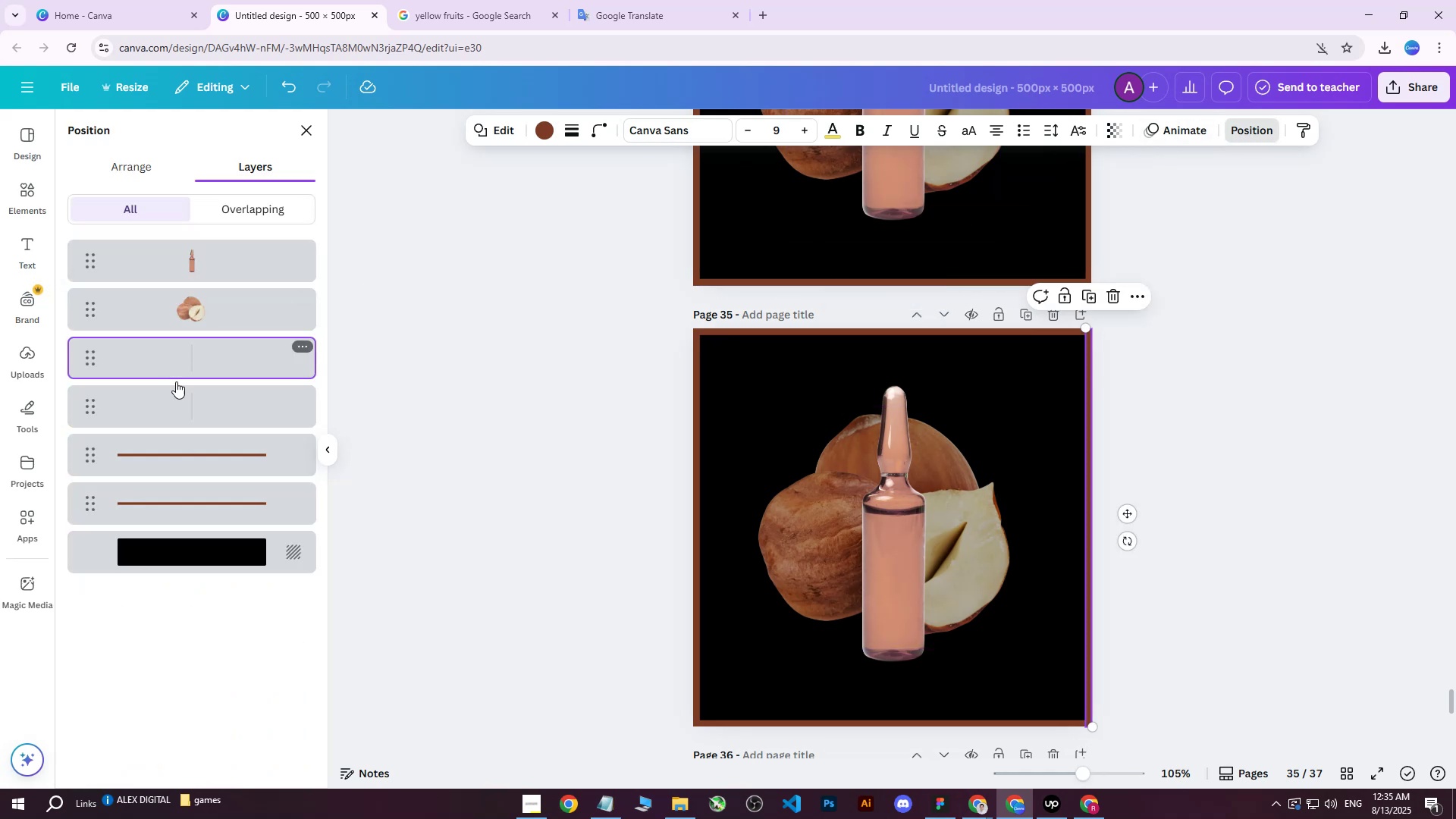 
hold_key(key=ShiftLeft, duration=0.45)
double_click([198, 514])
 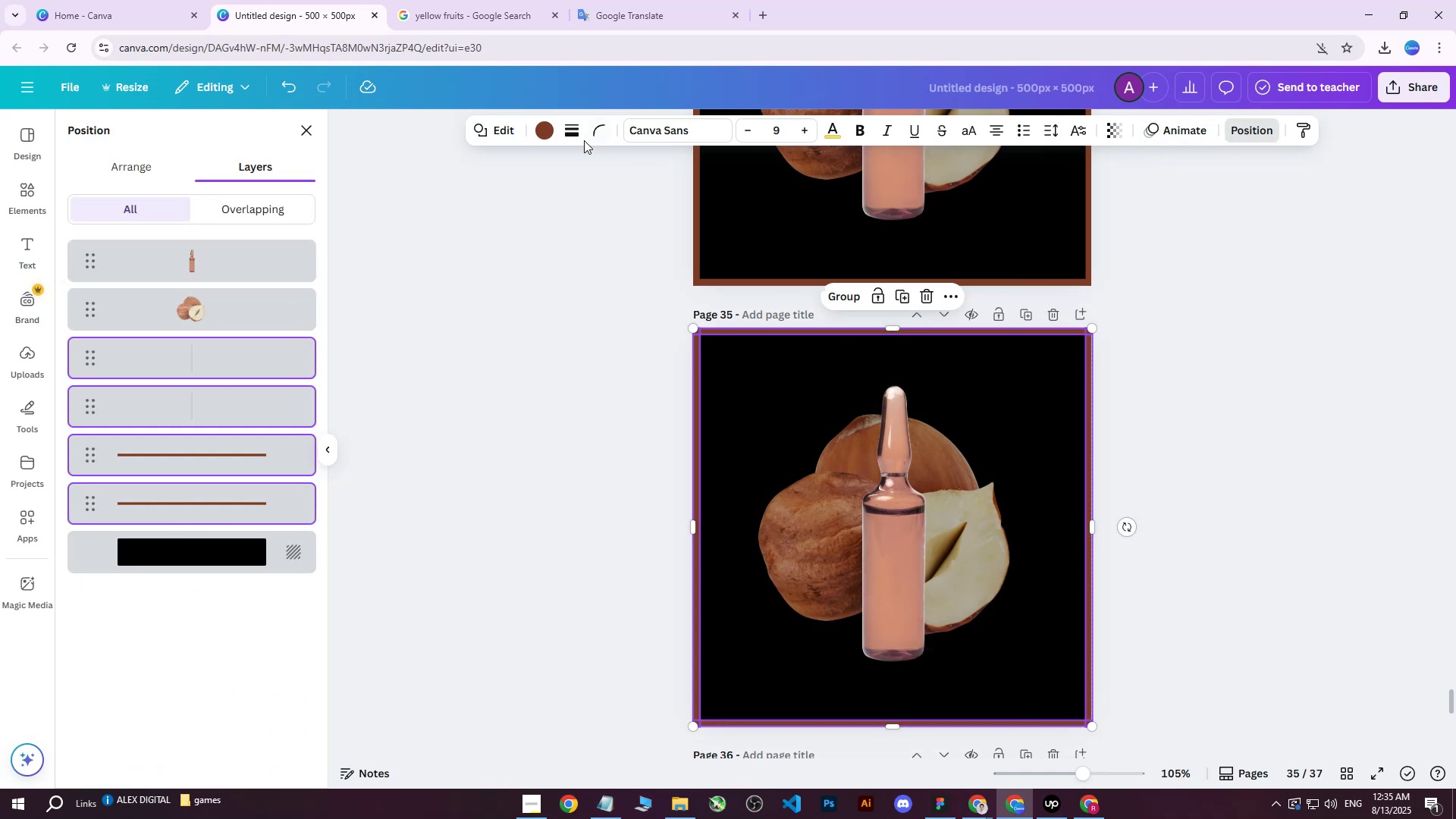 
left_click([545, 130])
 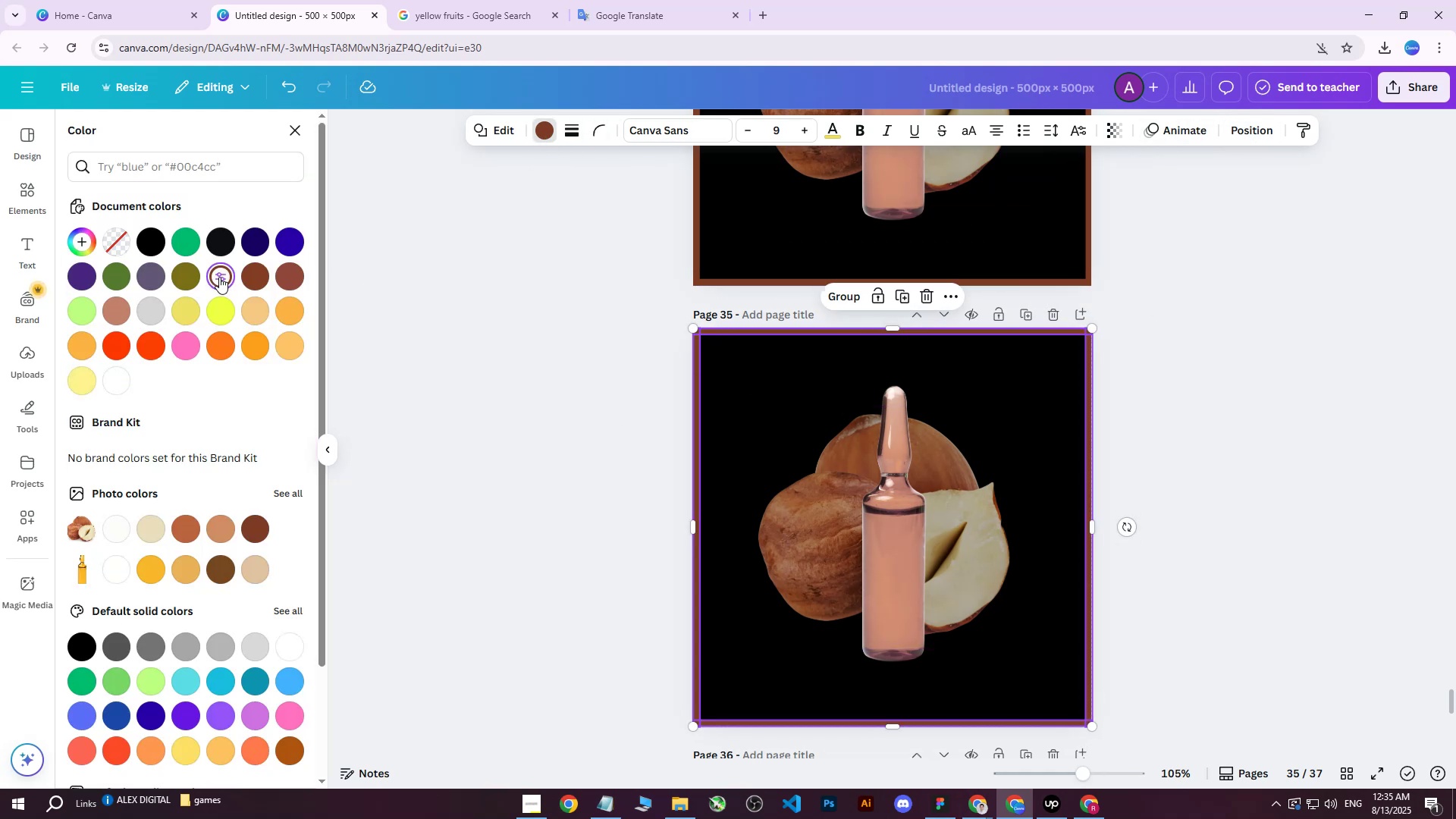 
double_click([219, 277])
 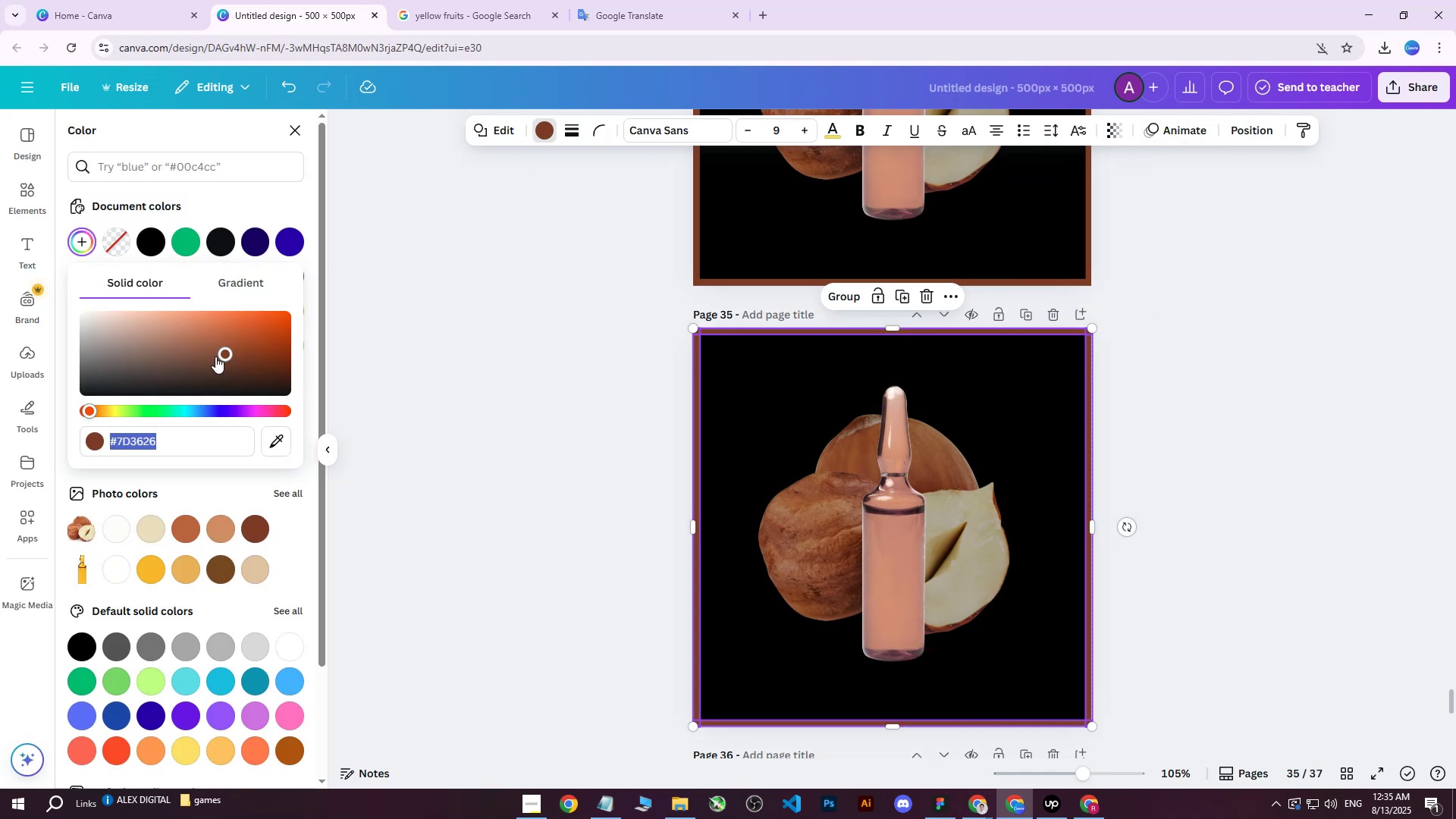 
key(Control+ControlLeft)
 